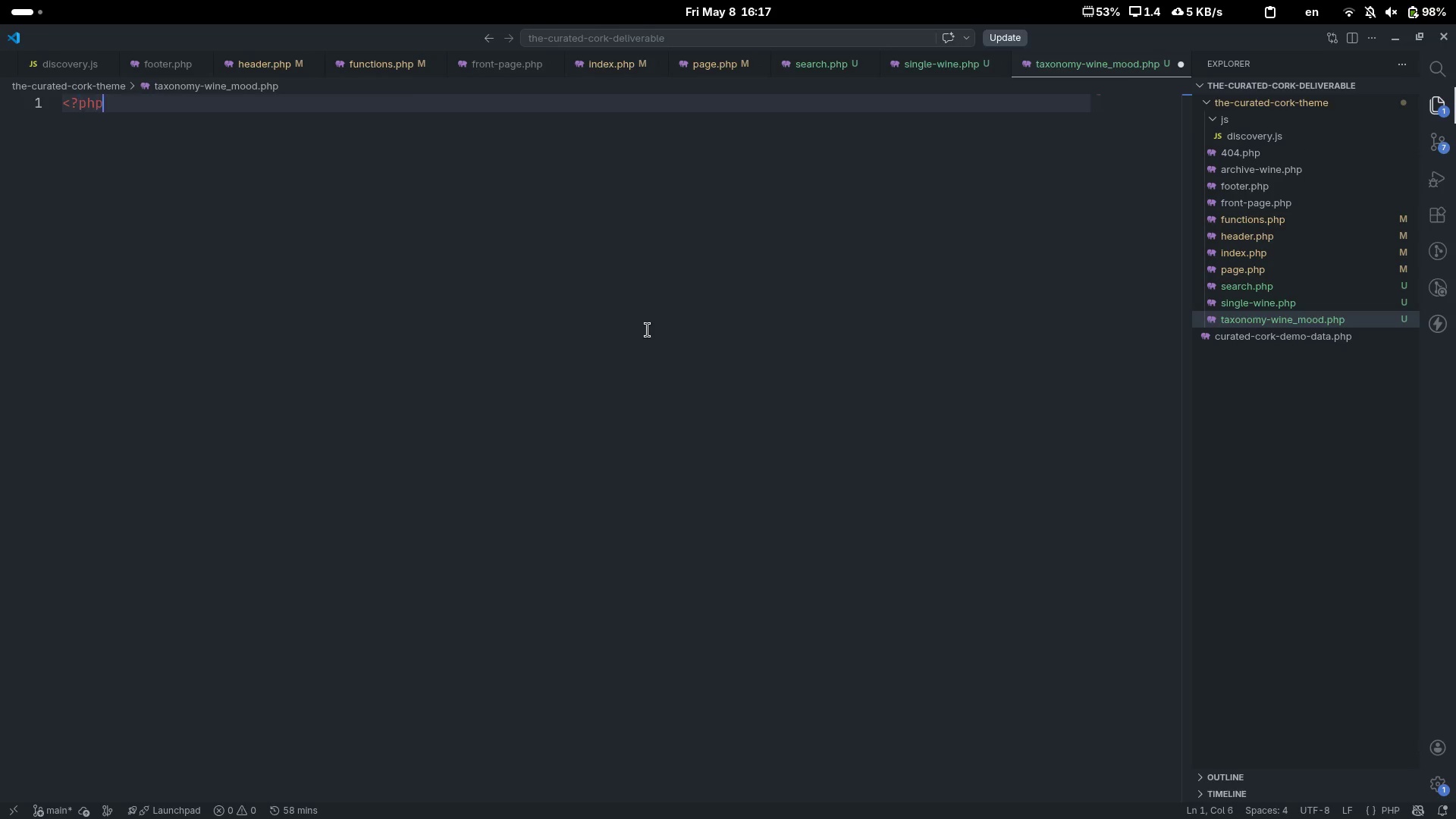 
key(Tab)
 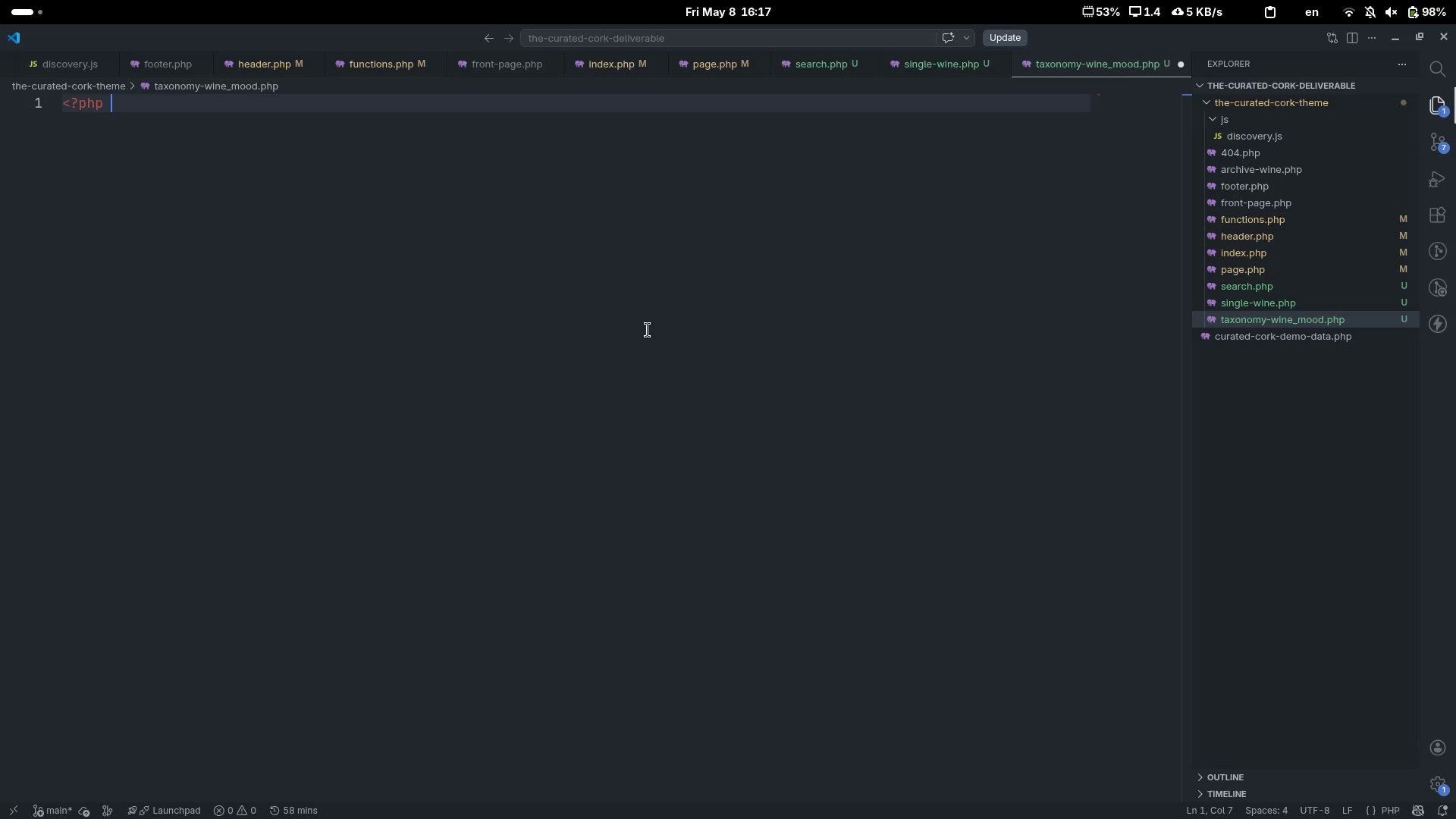 
key(Space)
 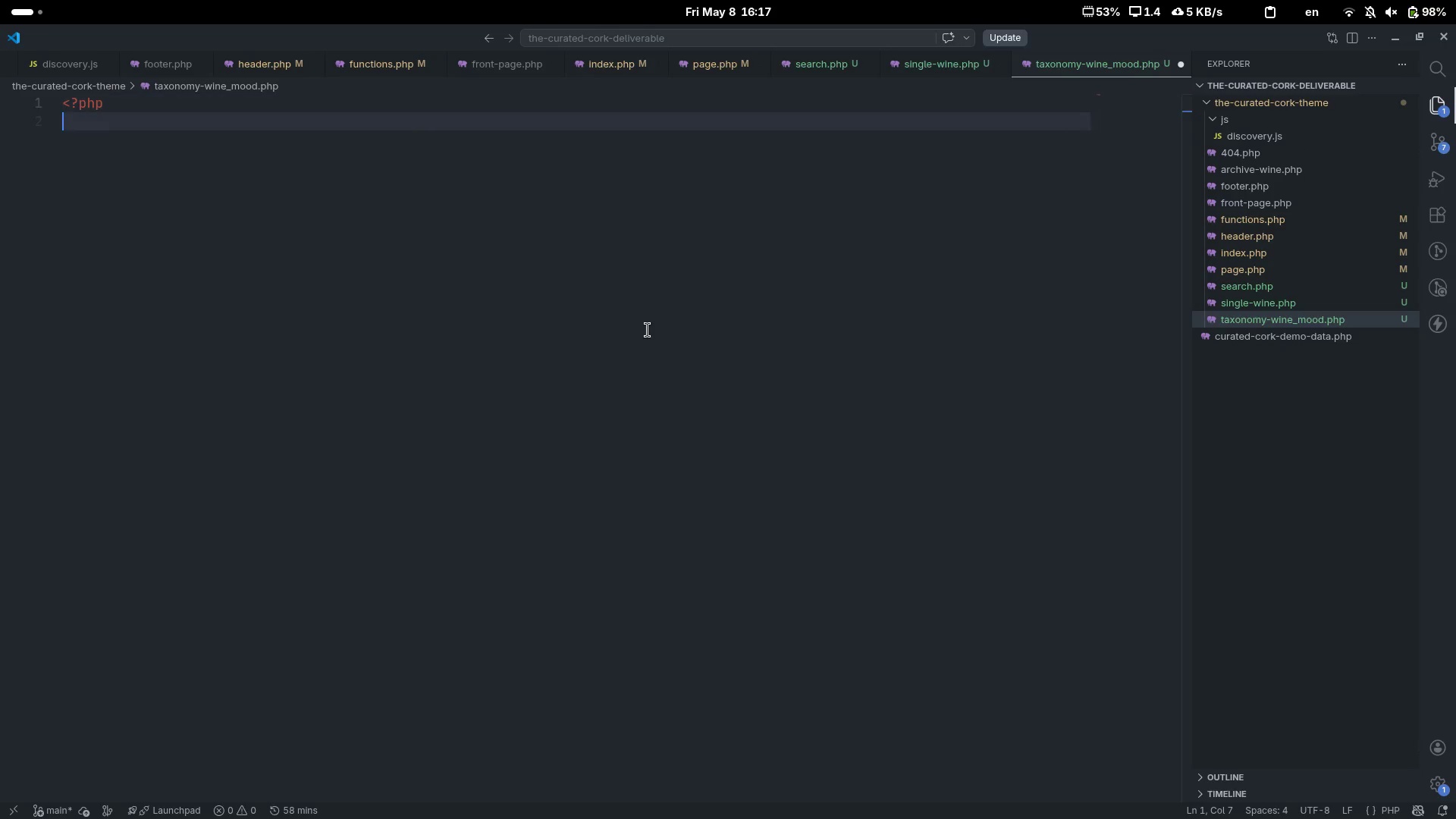 
key(Enter)
 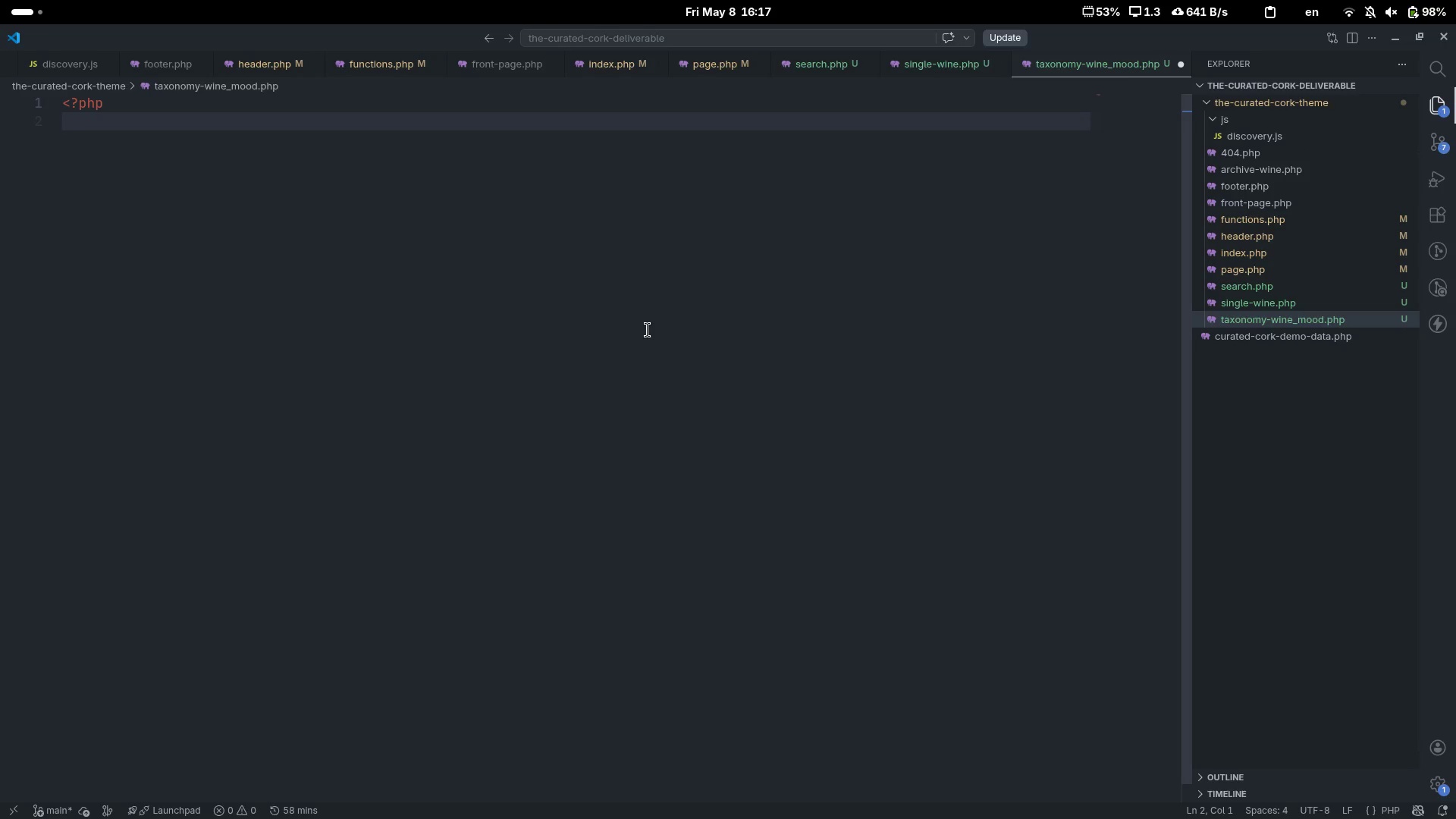 
type(/**)
 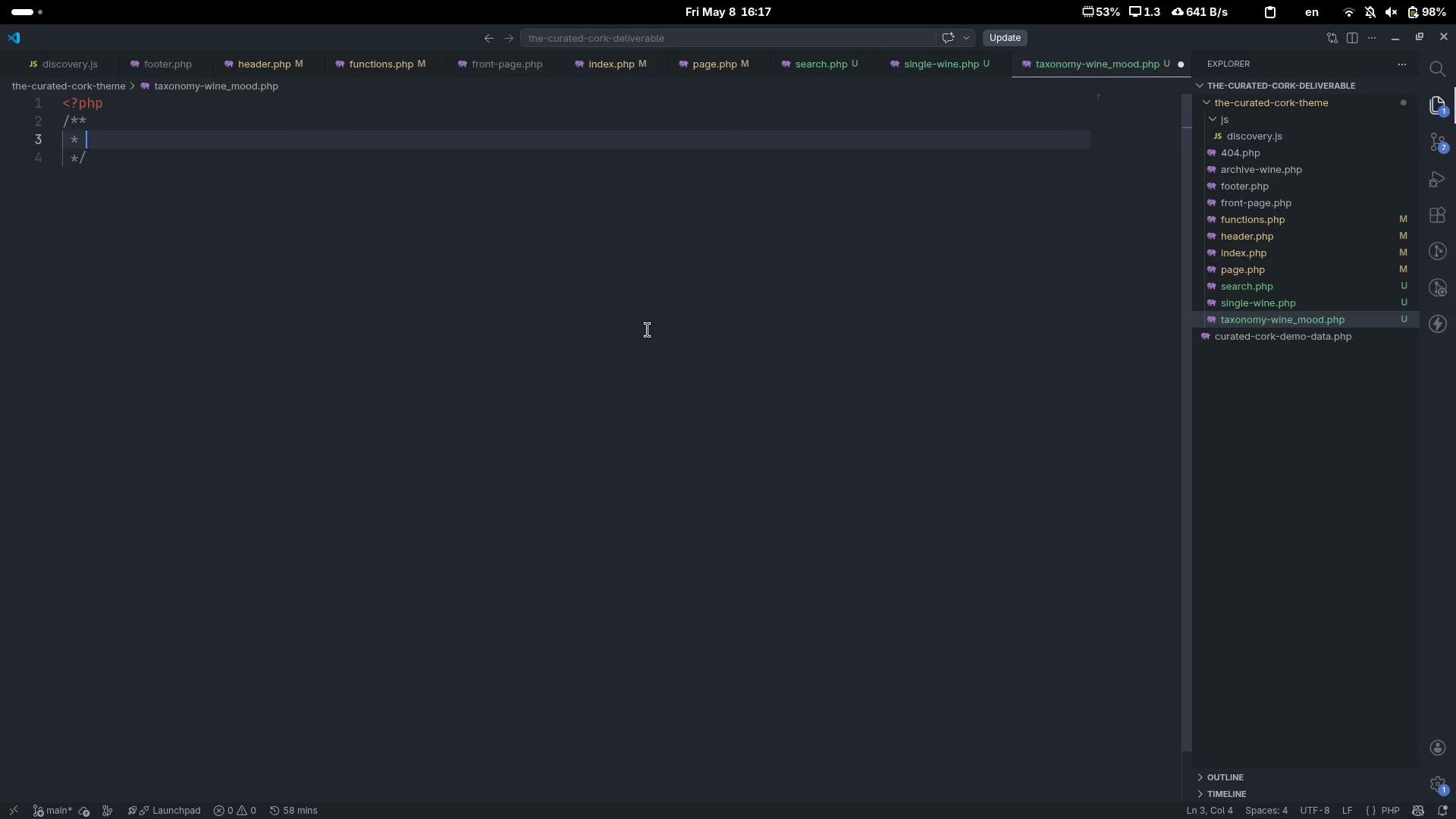 
 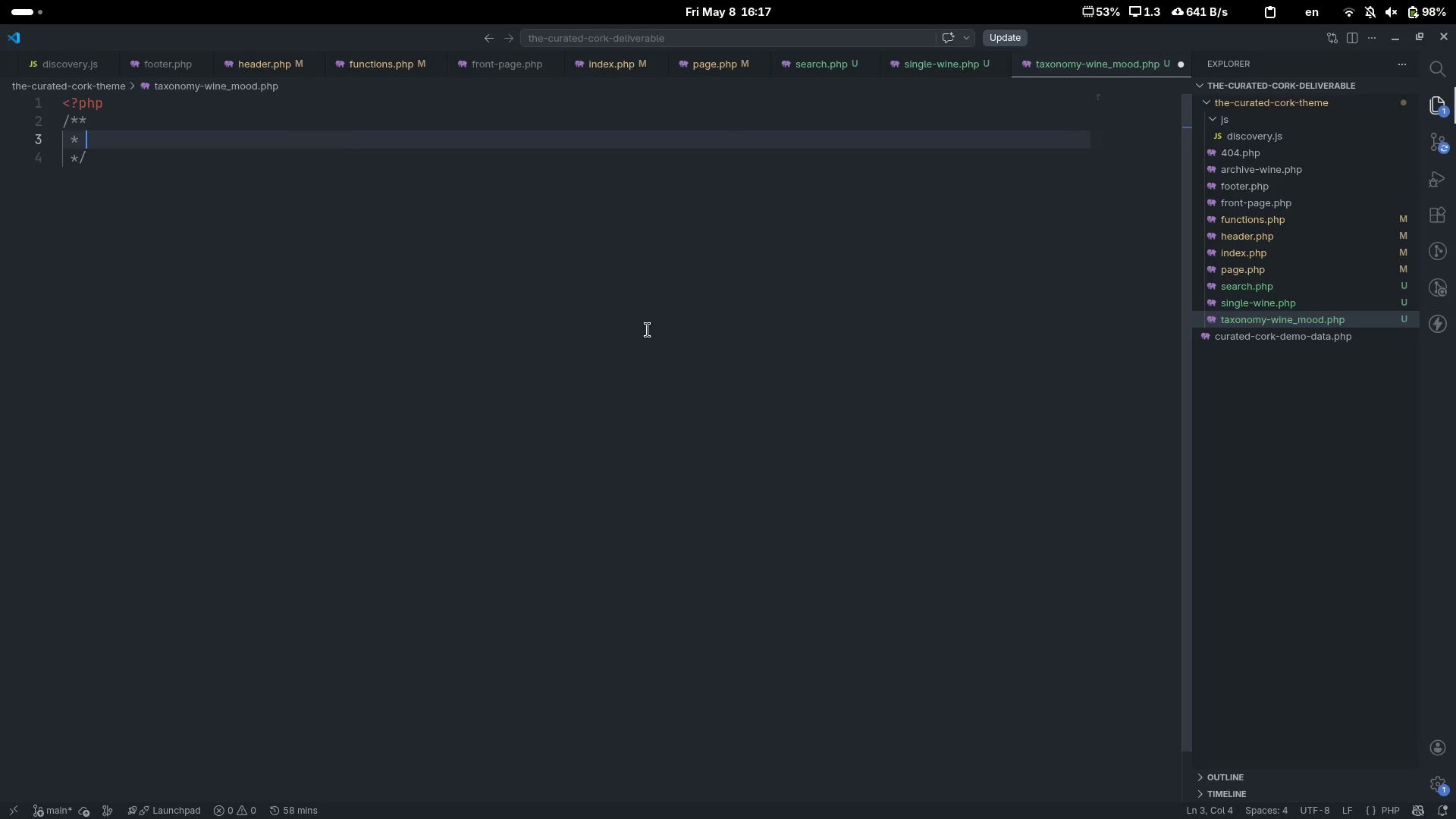 
key(Enter)
 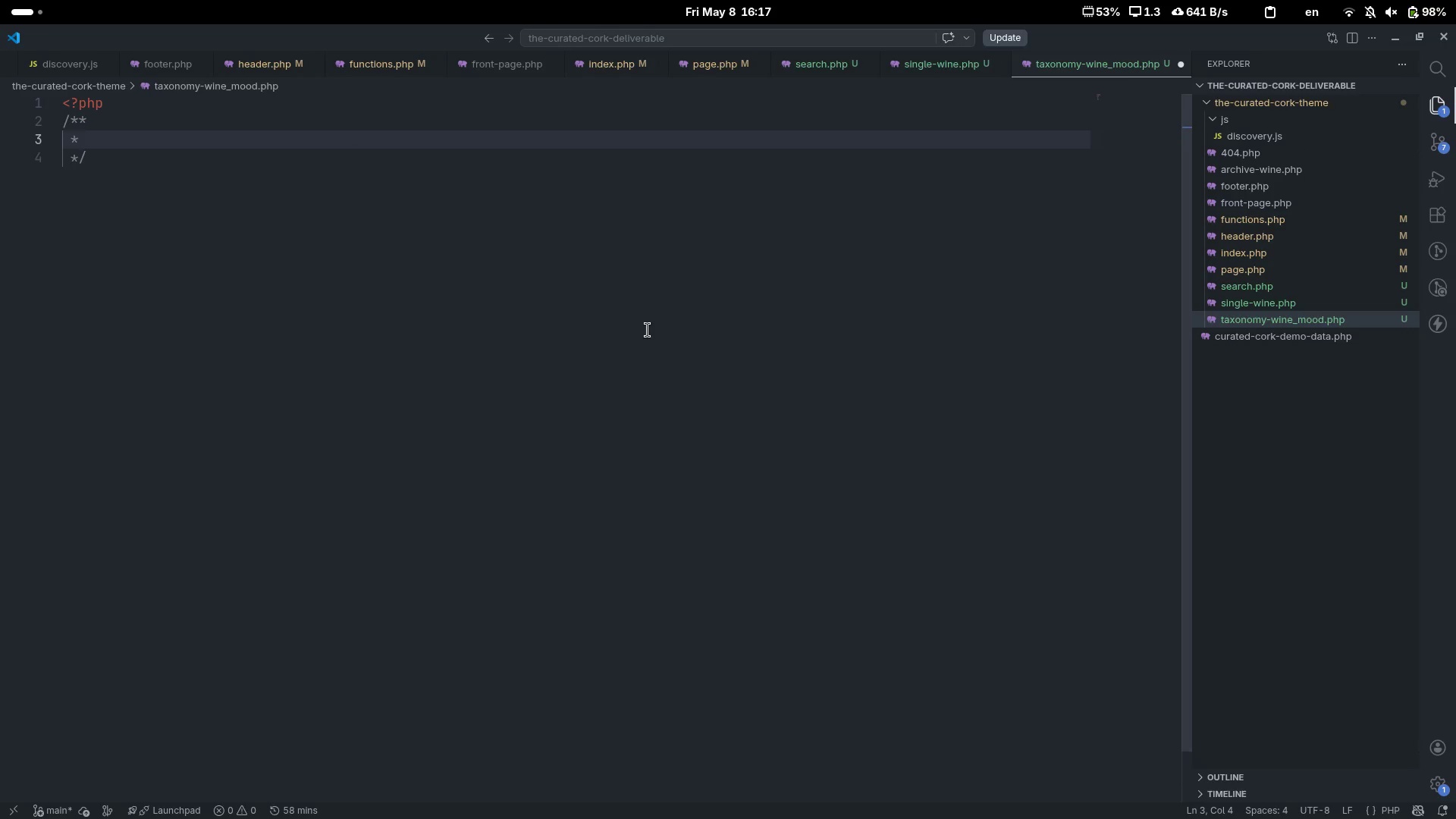 
type(Wine Mood taxom)
key(Backspace)
type(nomg)
key(Backspace)
type(y archive template for The Curated Cork)
 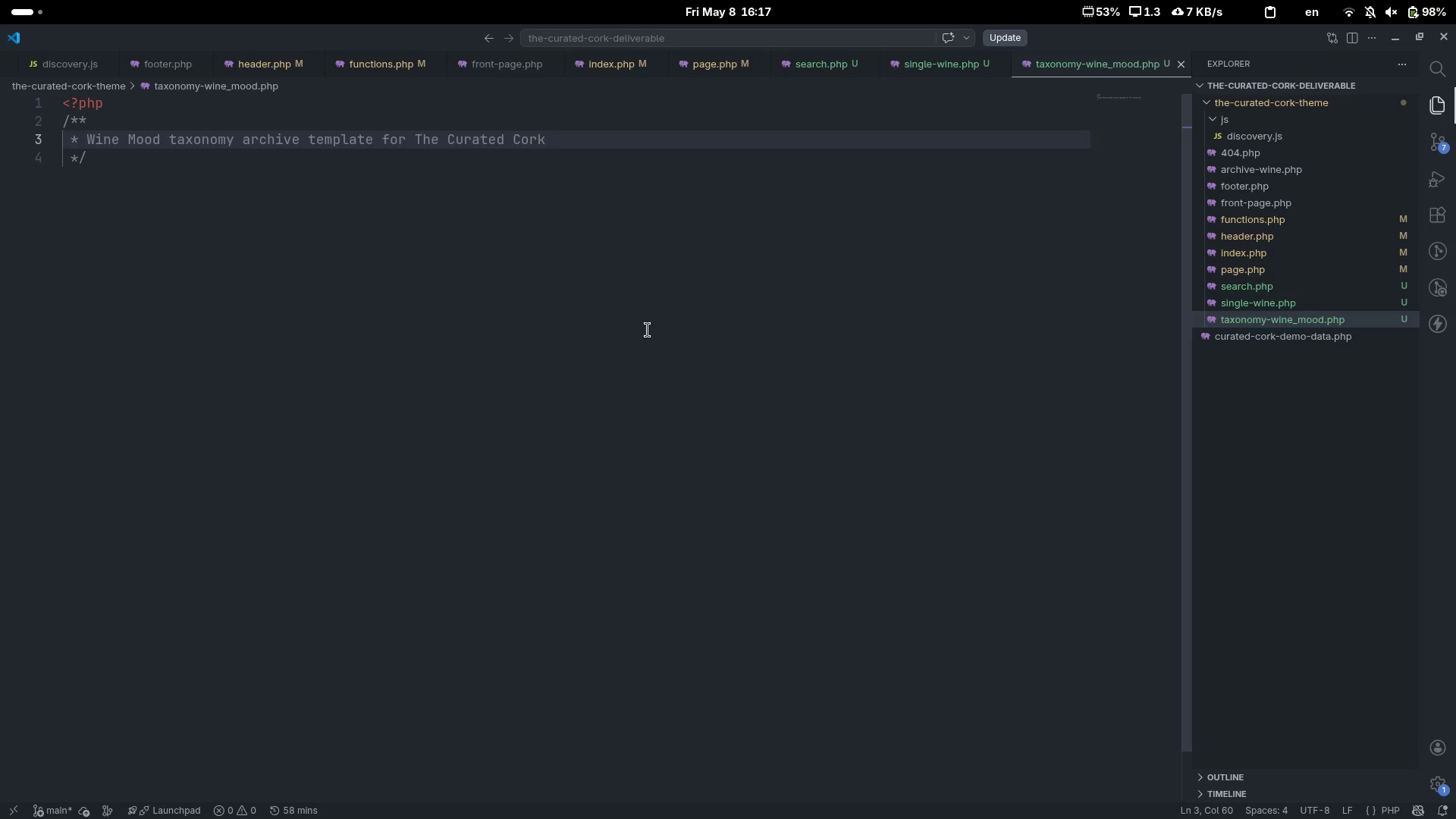 
 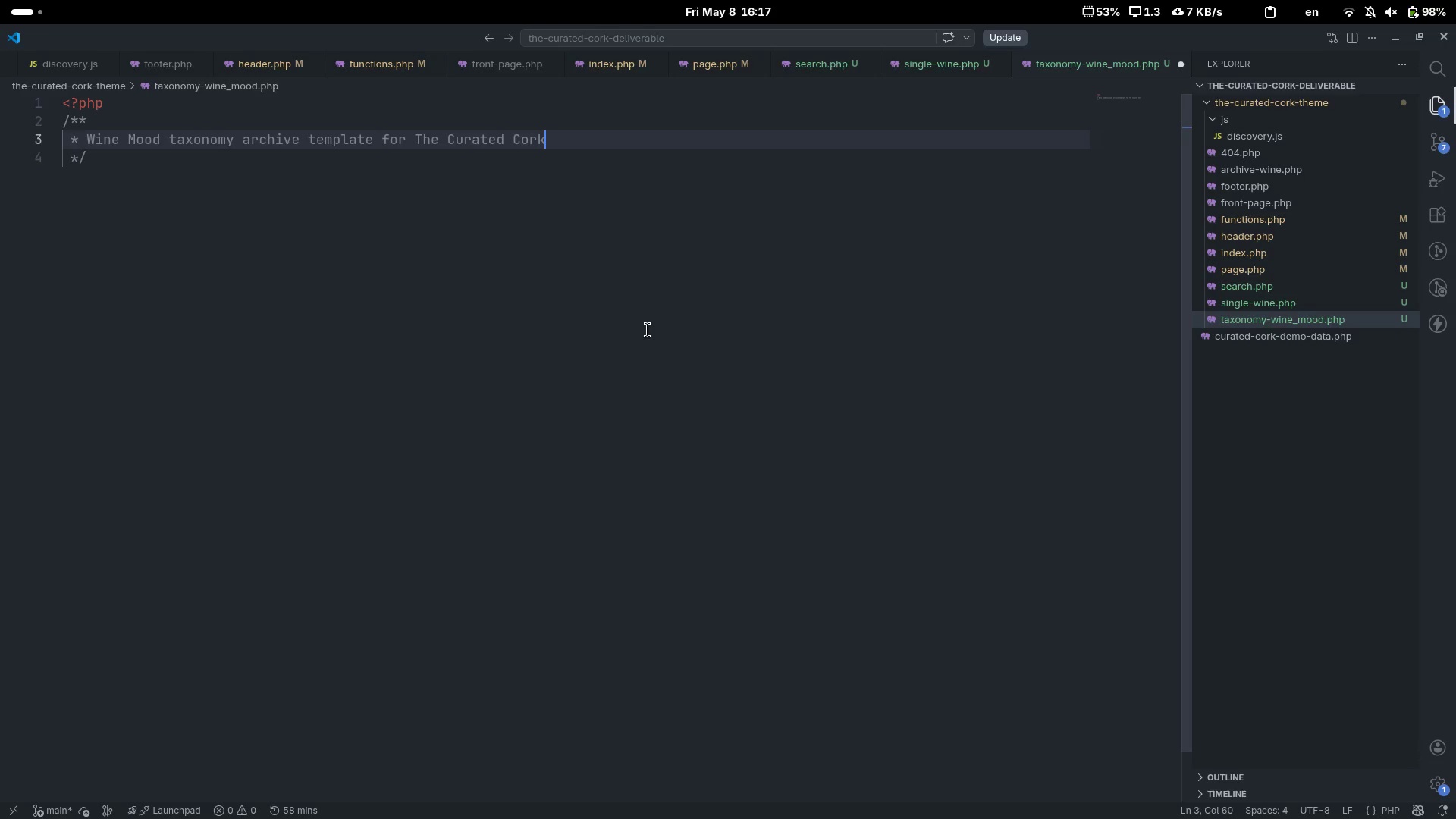 
key(Control+ControlLeft)
 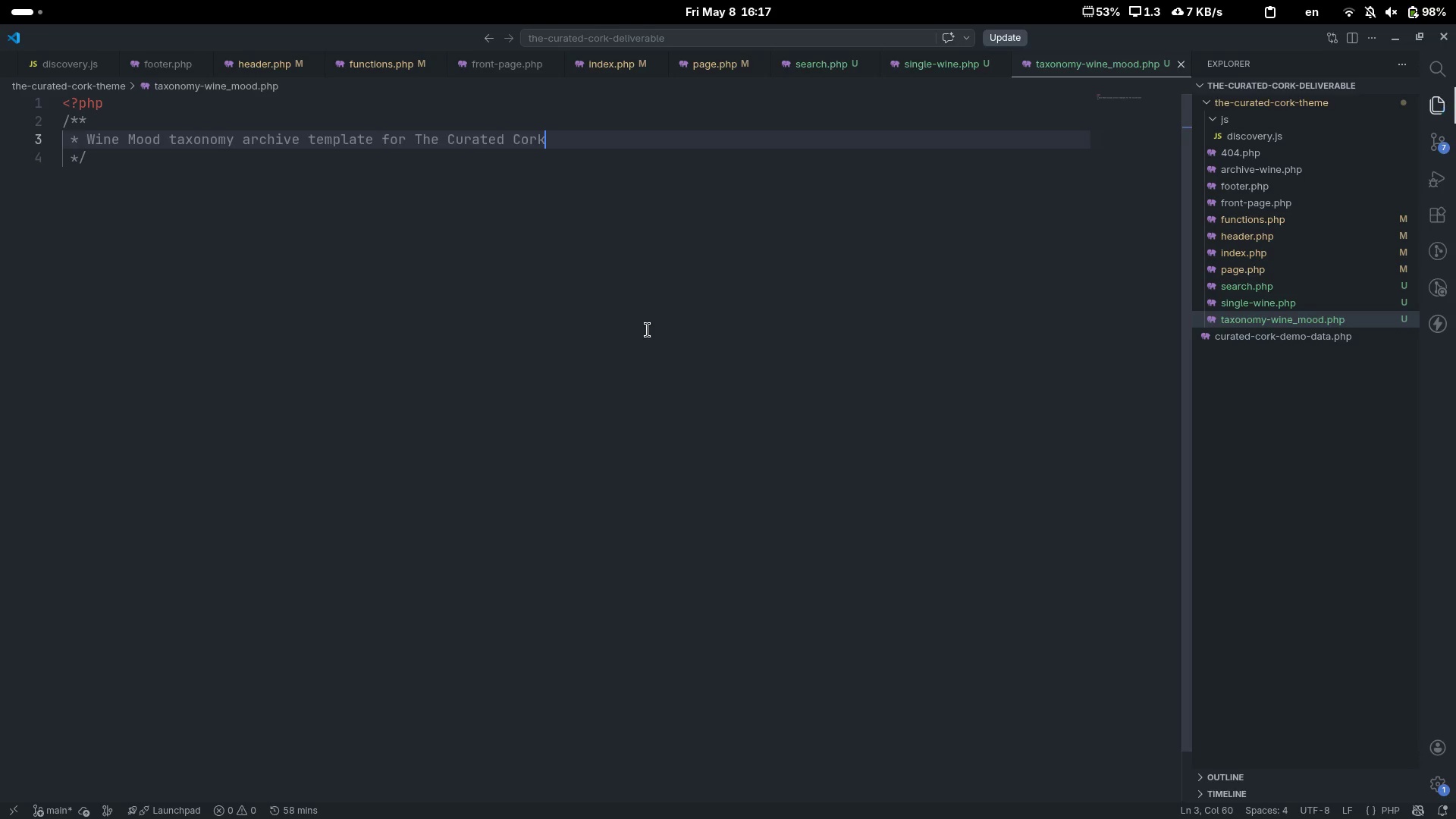 
key(Control+S)
 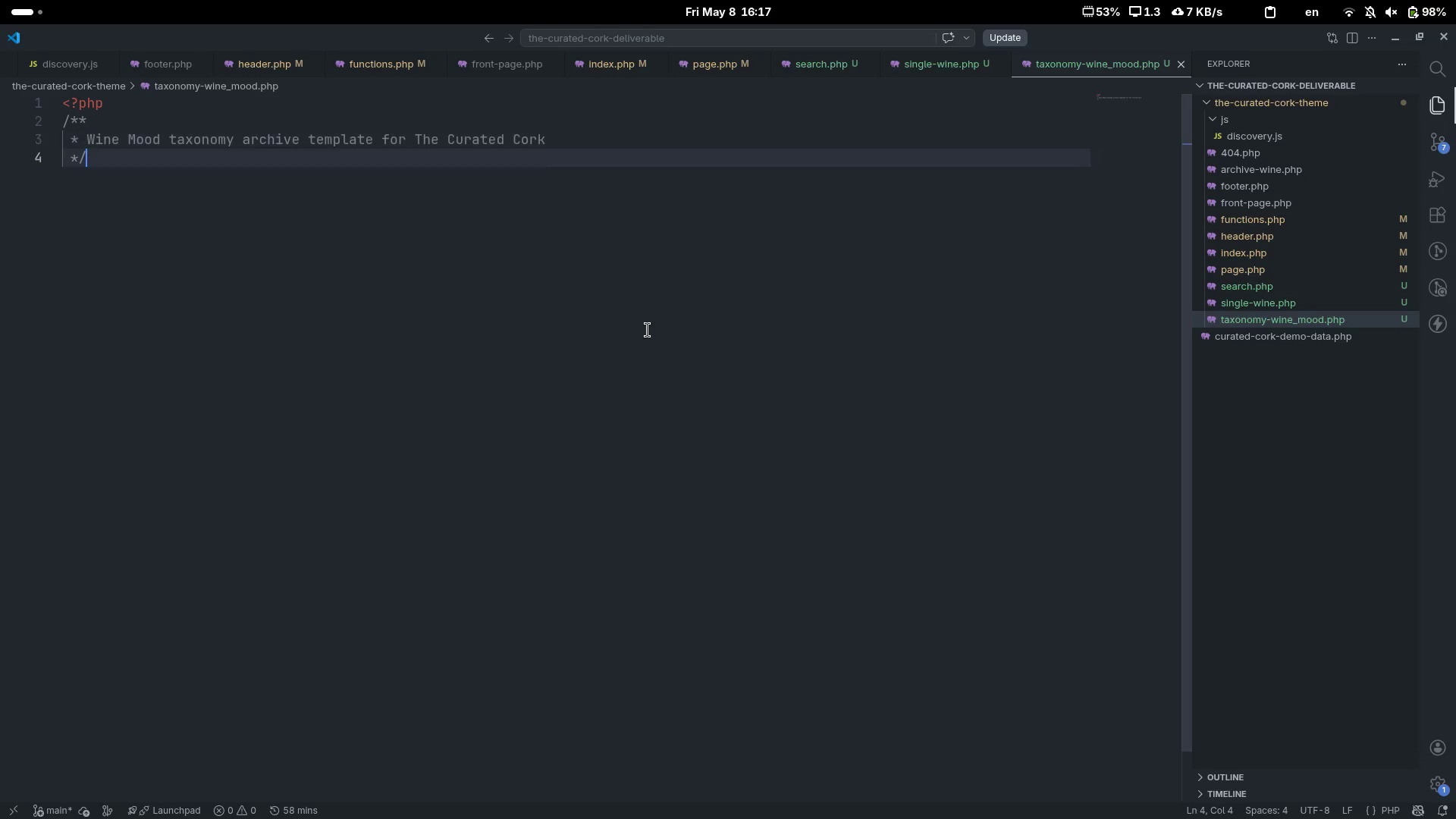 
key(ArrowDown)
 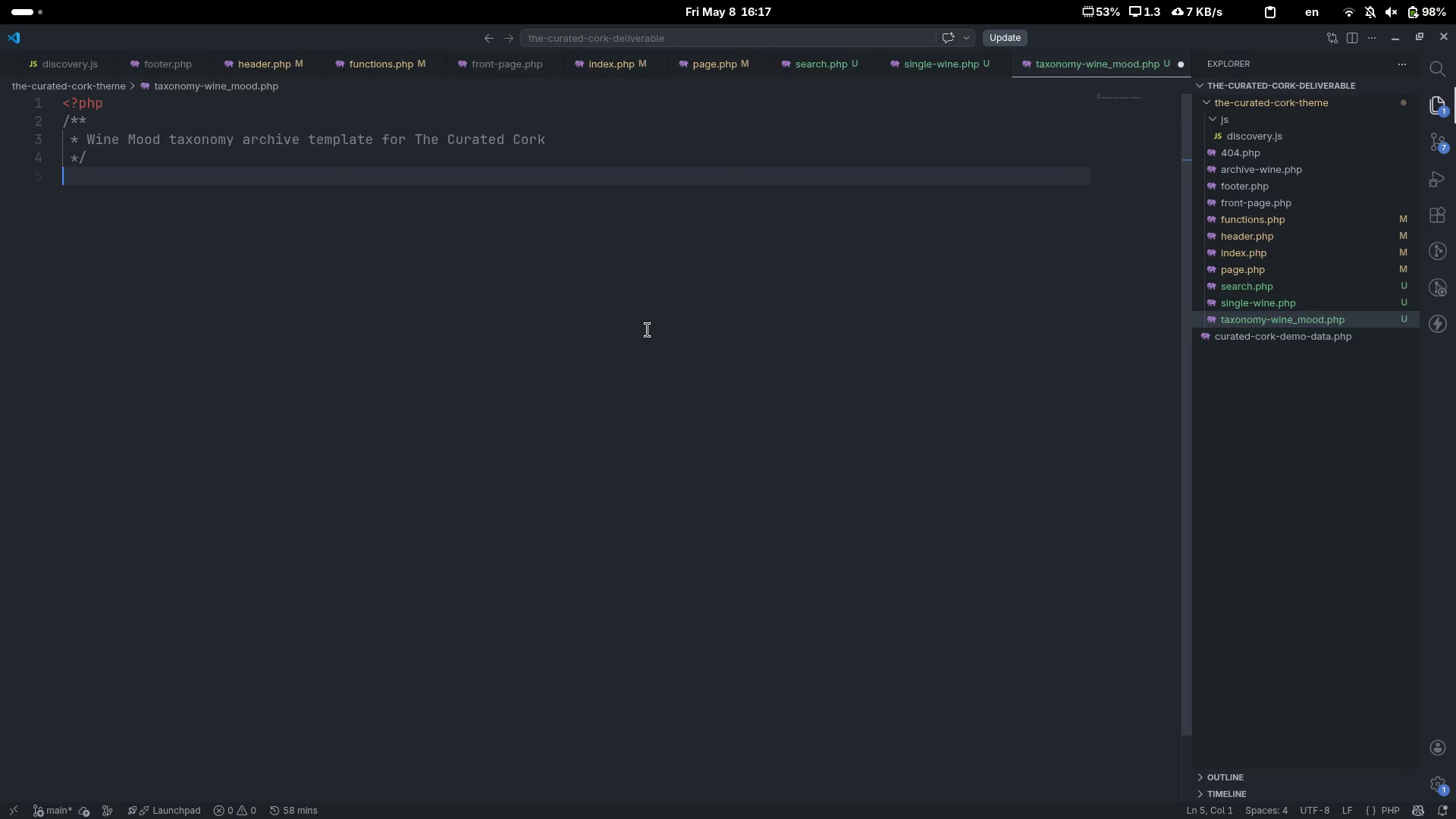 
key(Enter)
 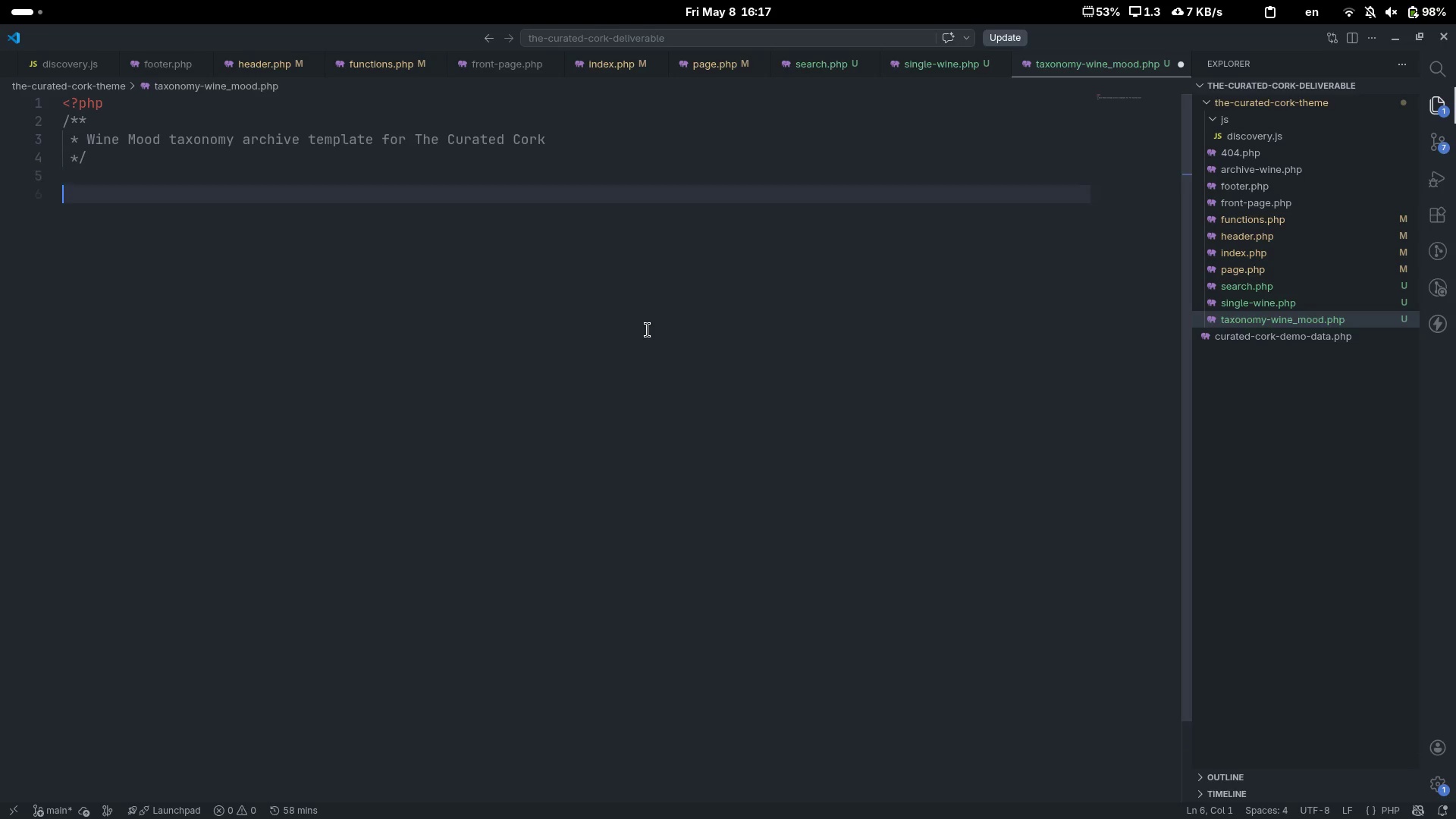 
key(Enter)
 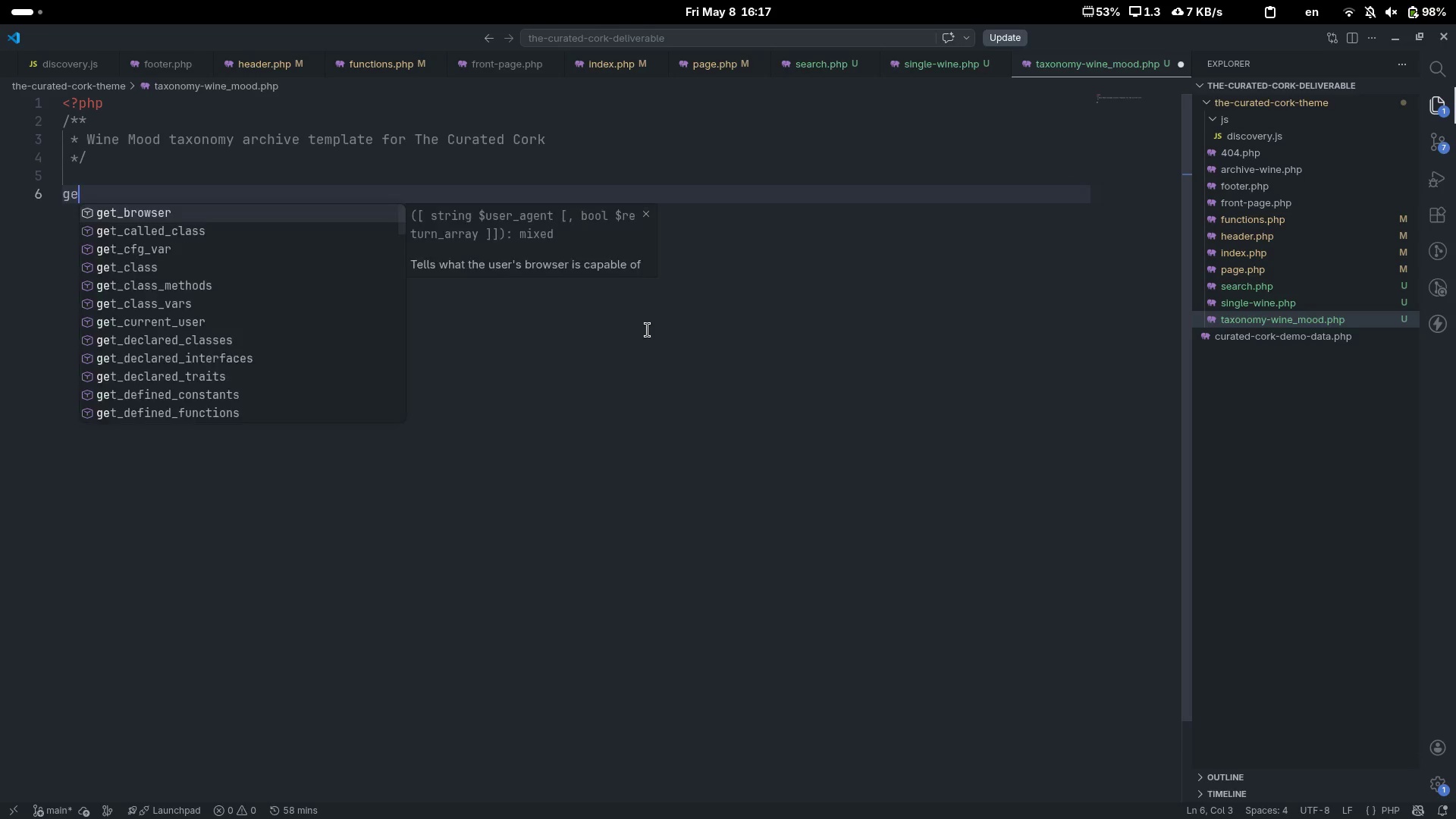 
type(get_header();)
 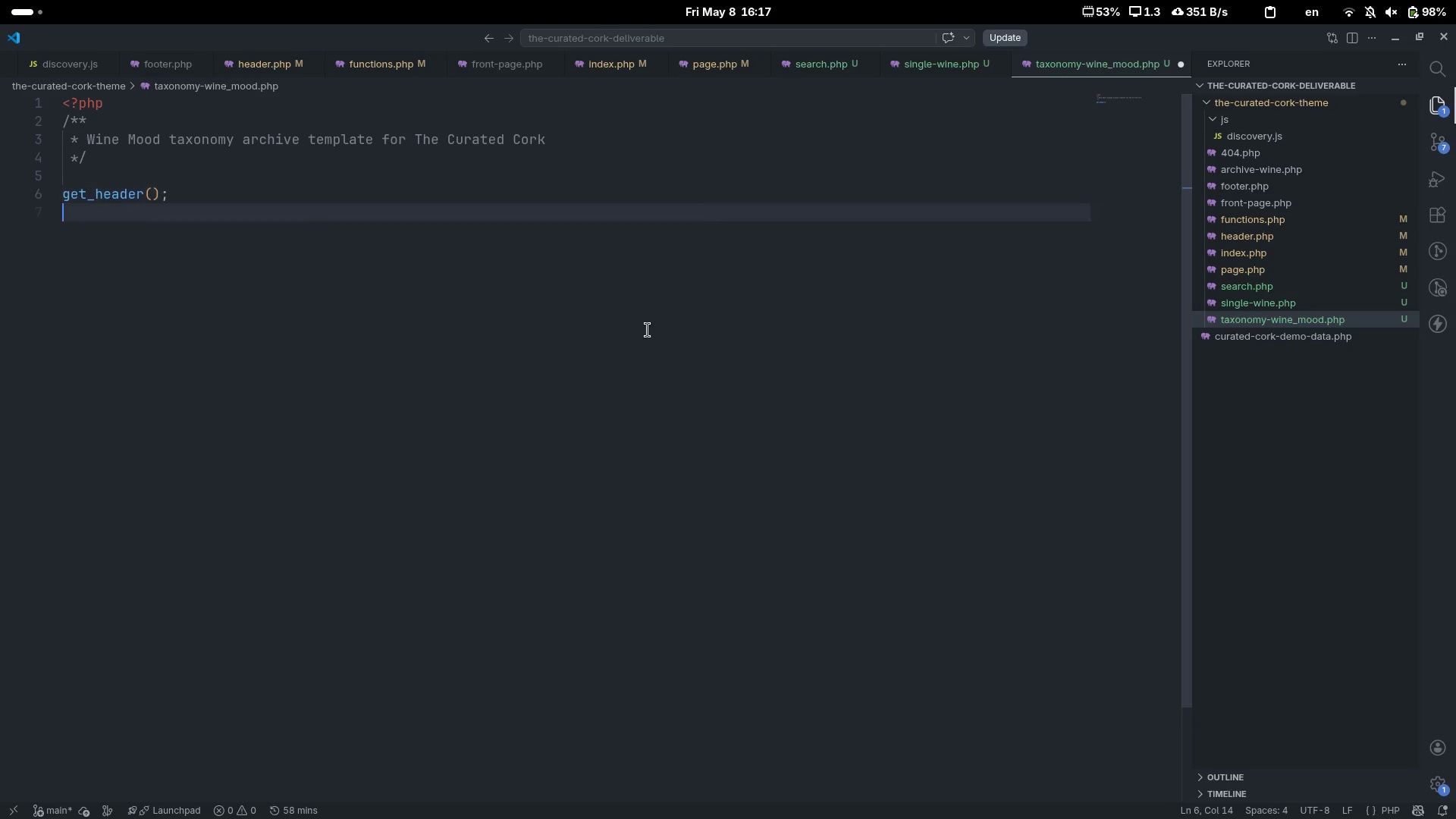 
key(Enter)
 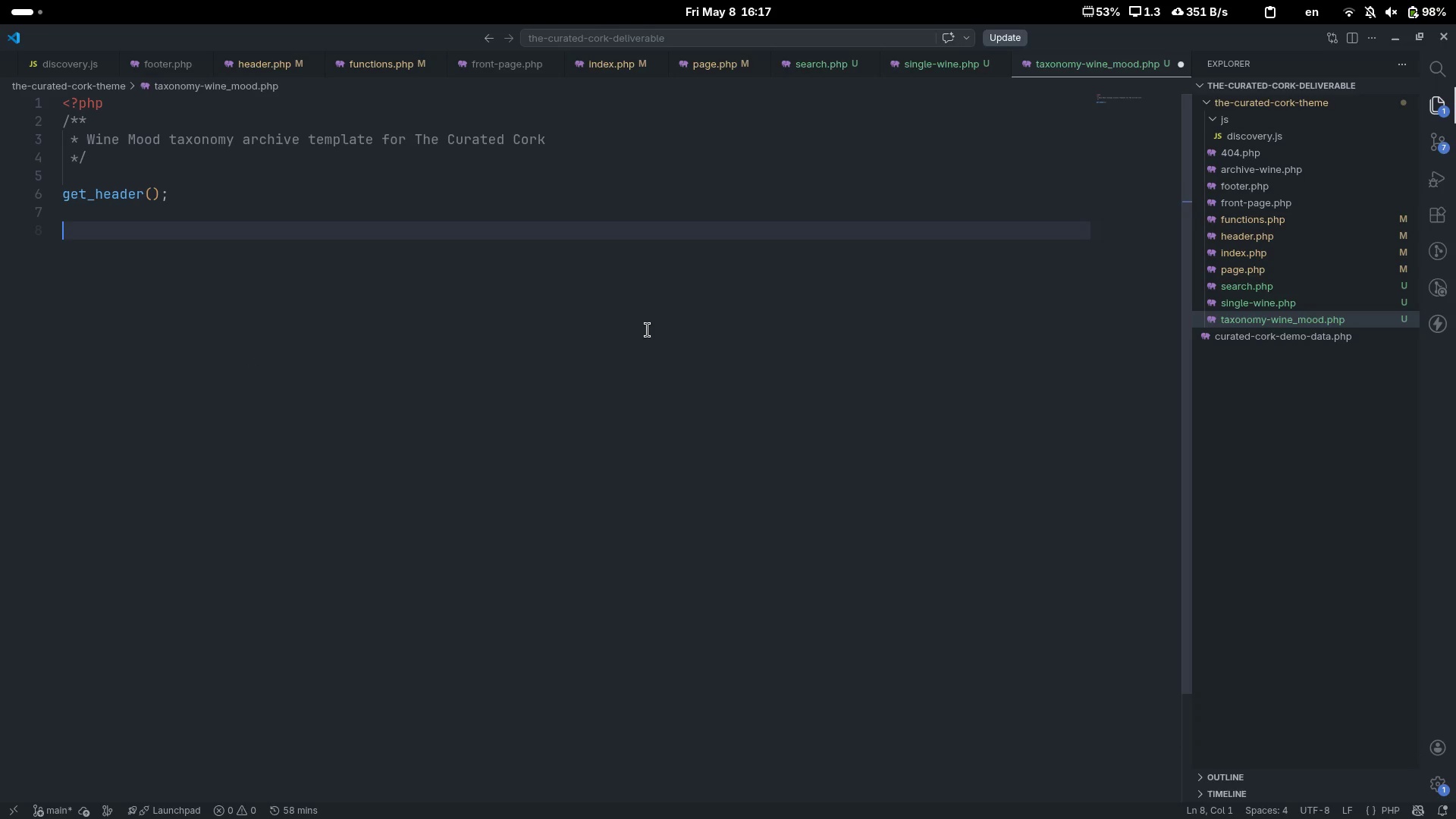 
key(Enter)
 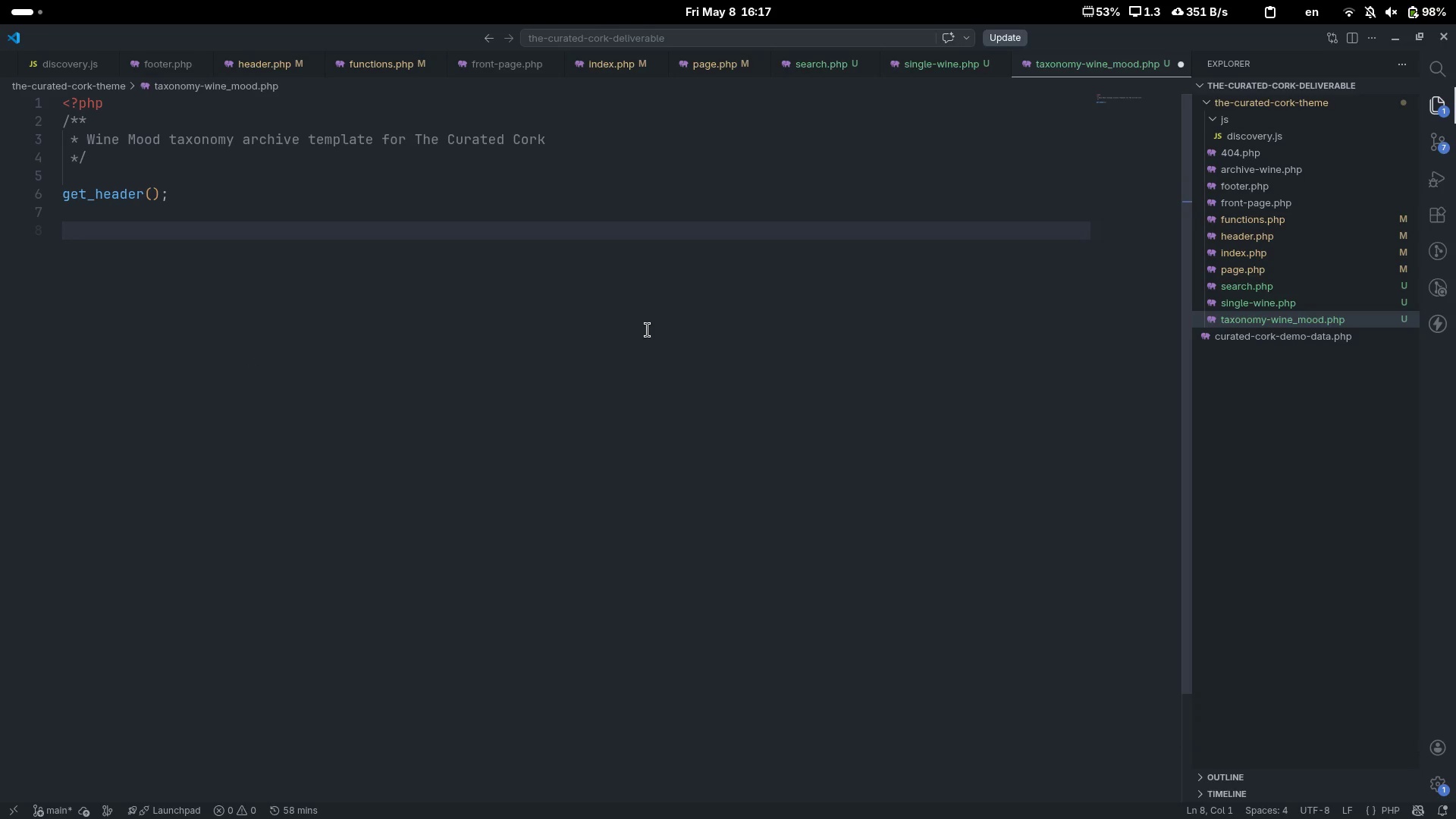 
type($term = get_queries)
key(Backspace)
type(d_object_))
key(Backspace)
key(Backspace)
type(();)
 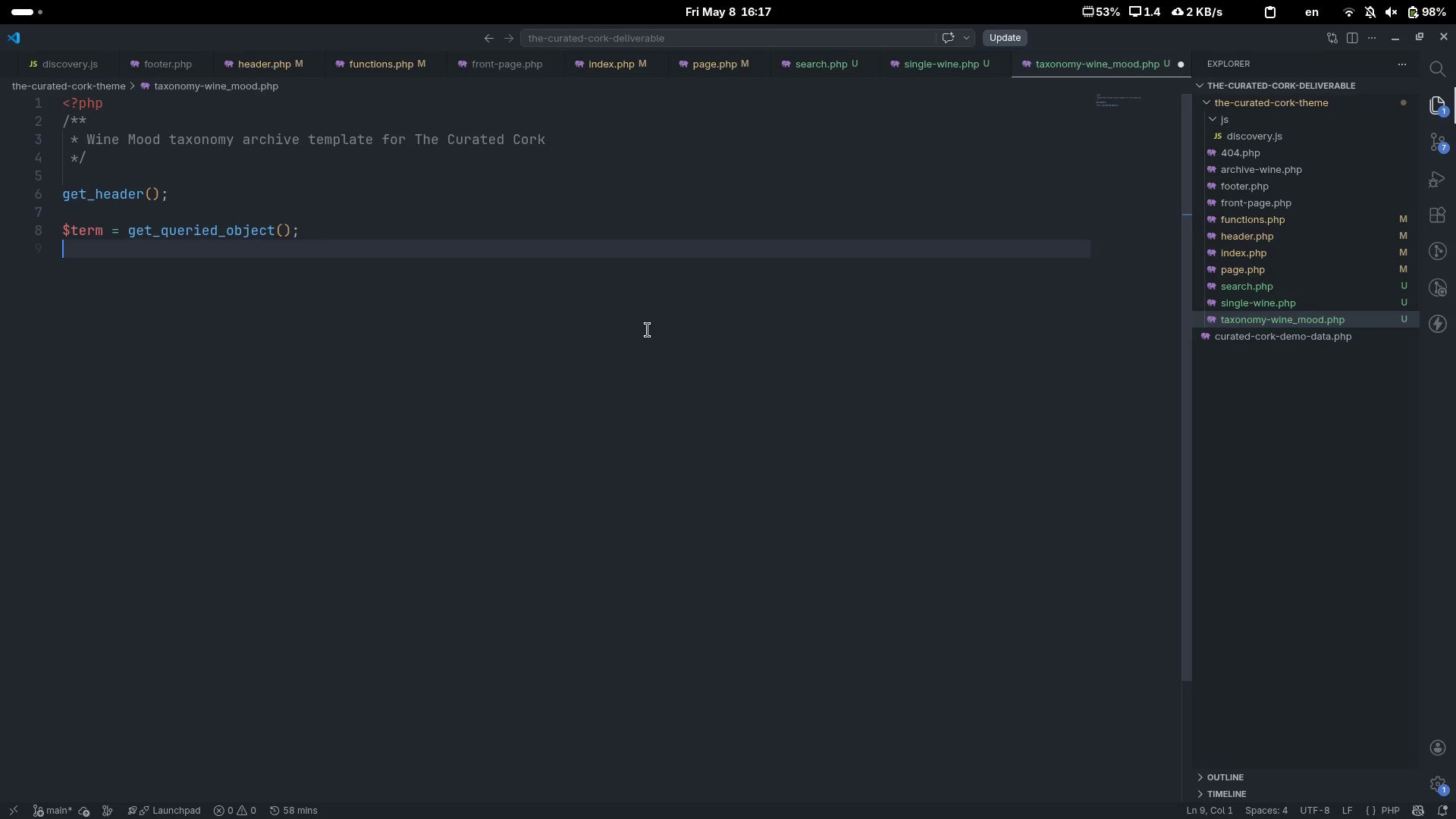 
 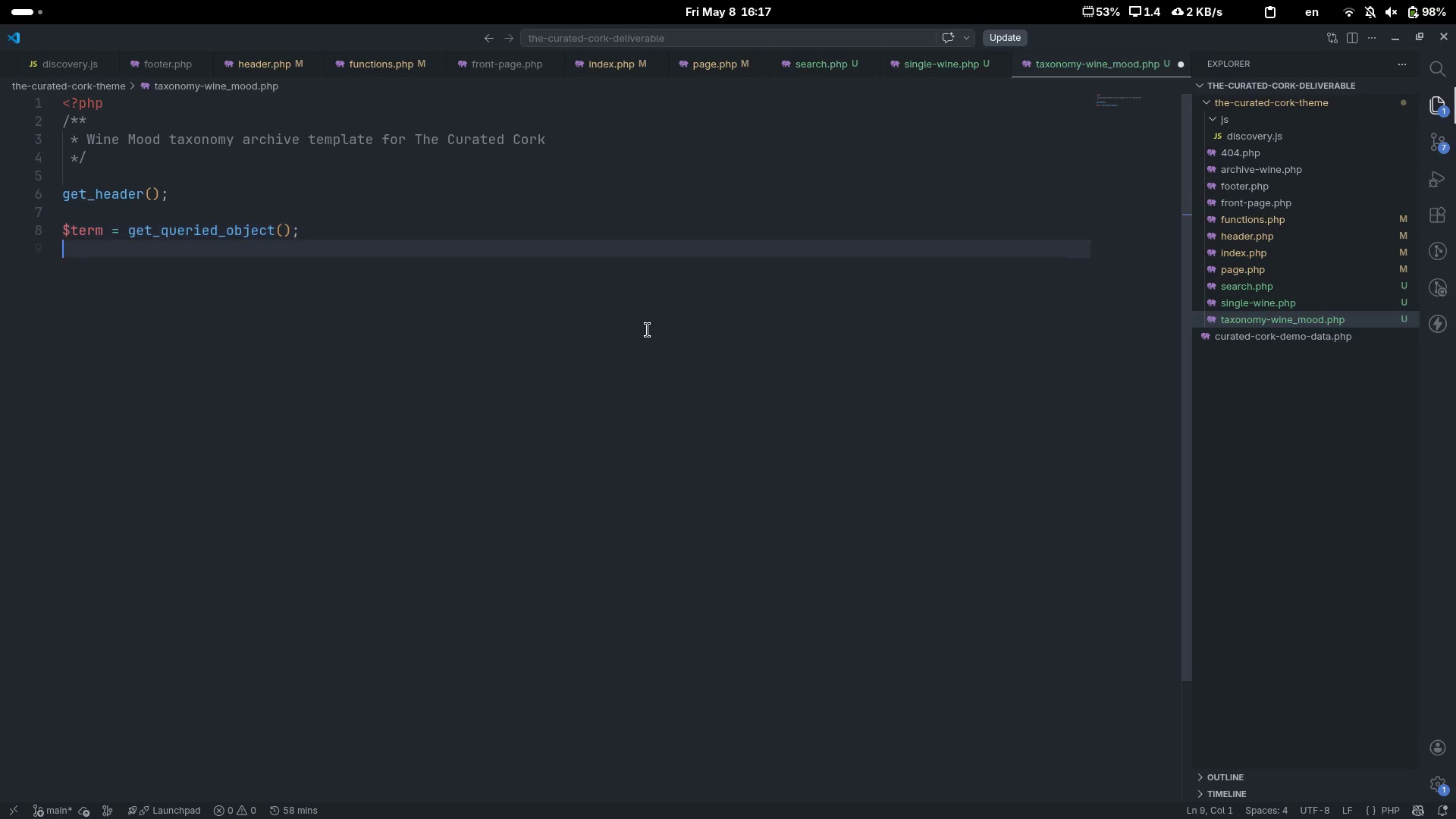 
key(Enter)
 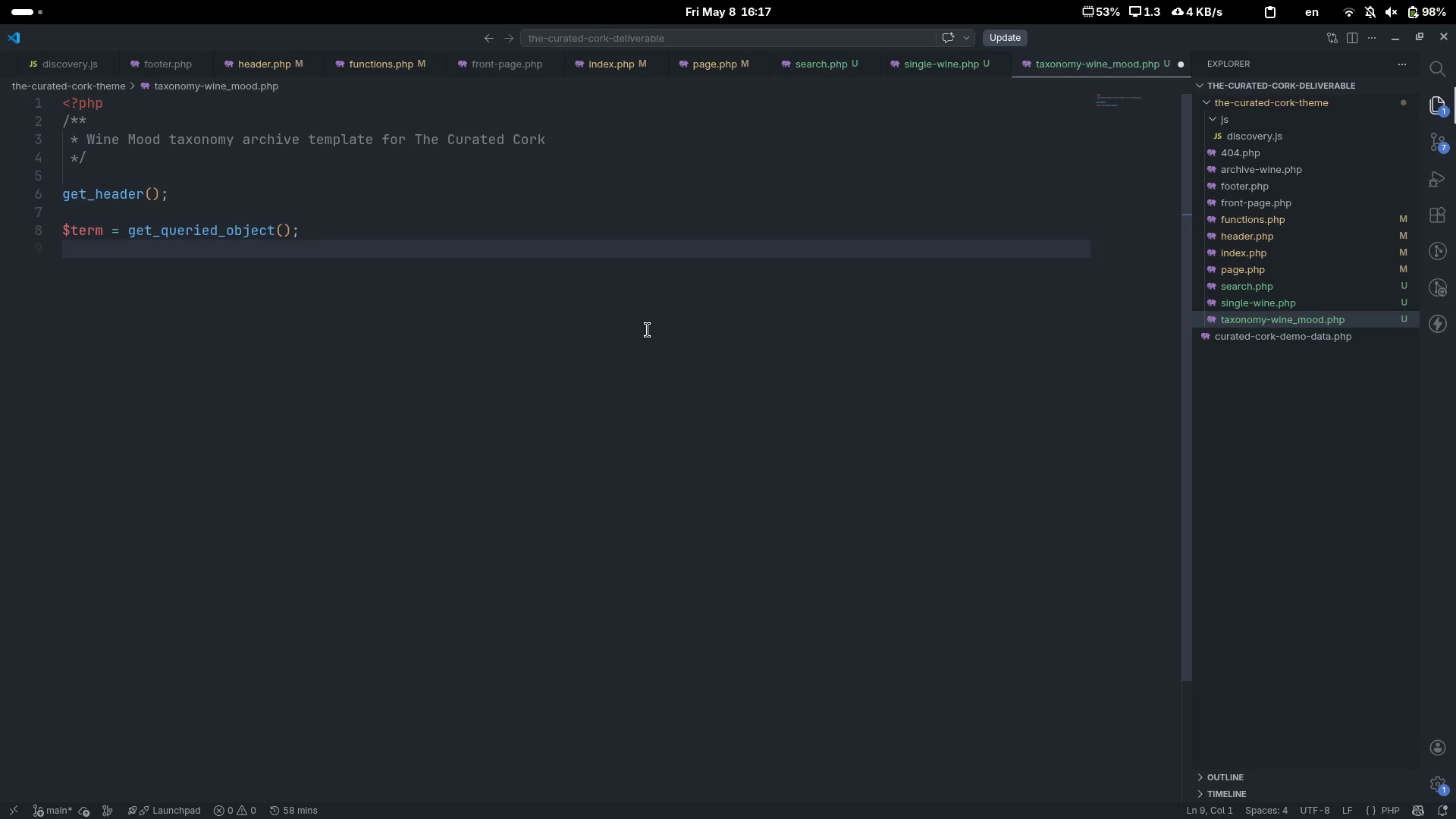 
key(Enter)
 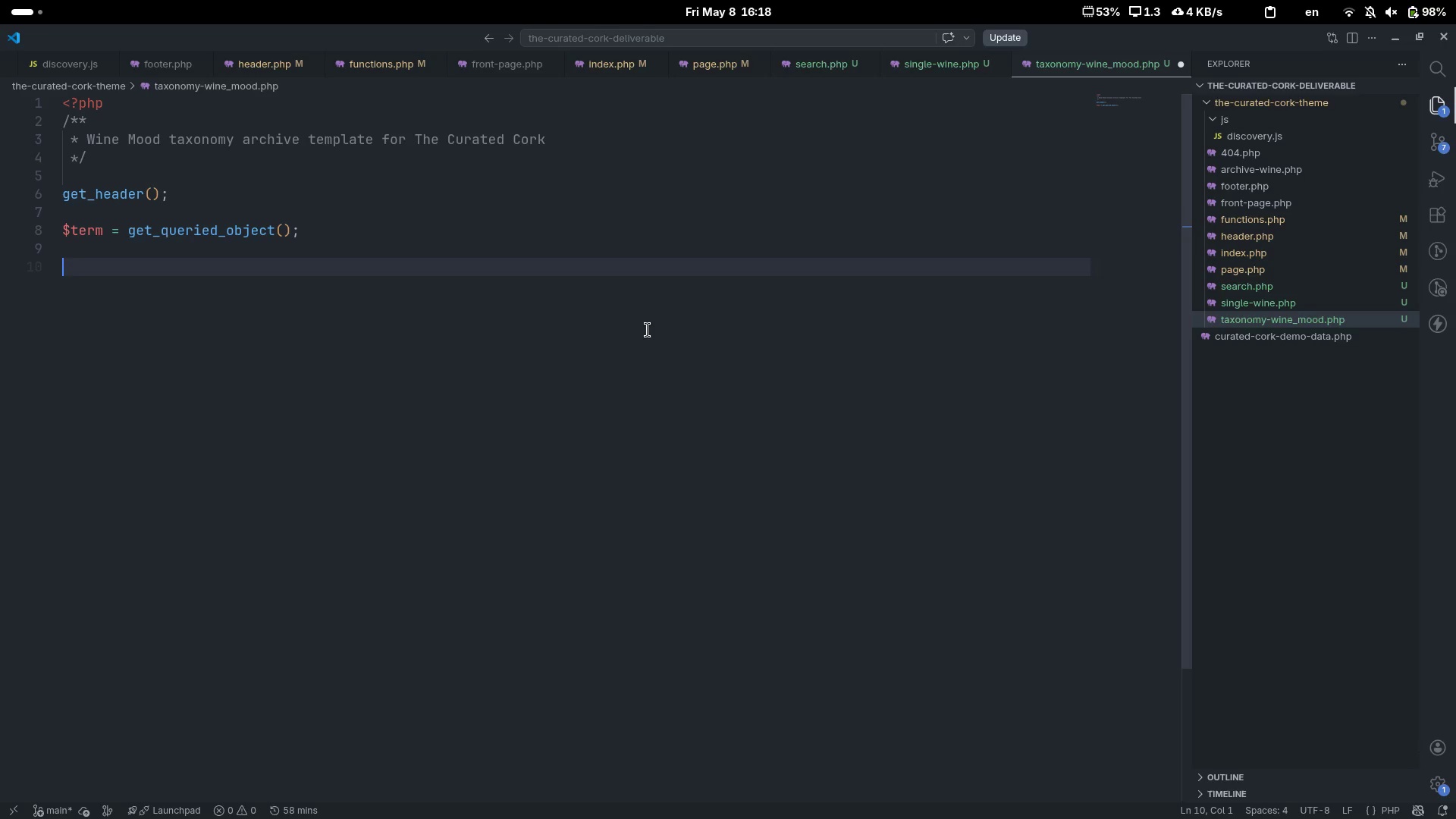 
type($term = get_)
 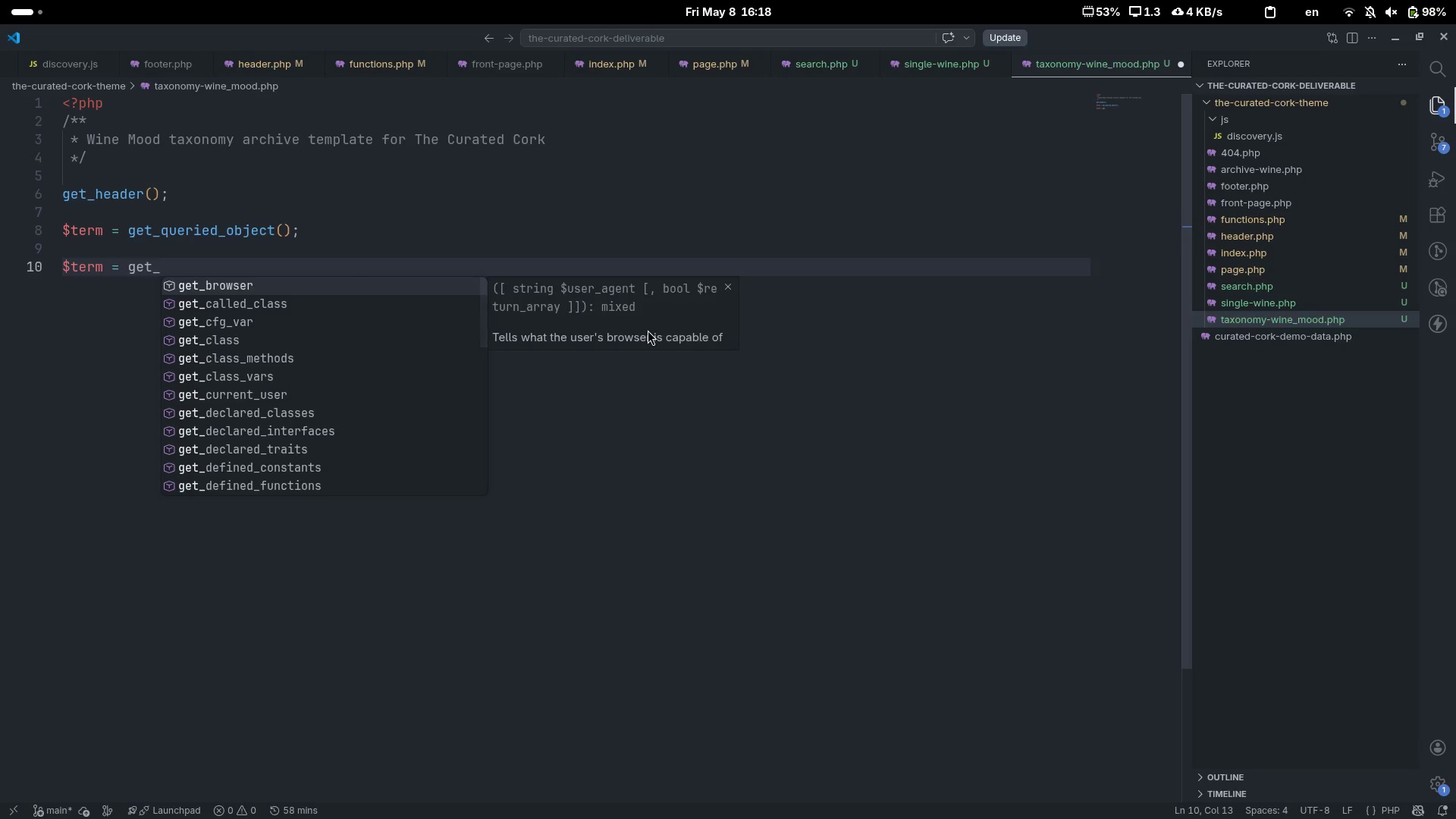 
key(Control+Backspace)
 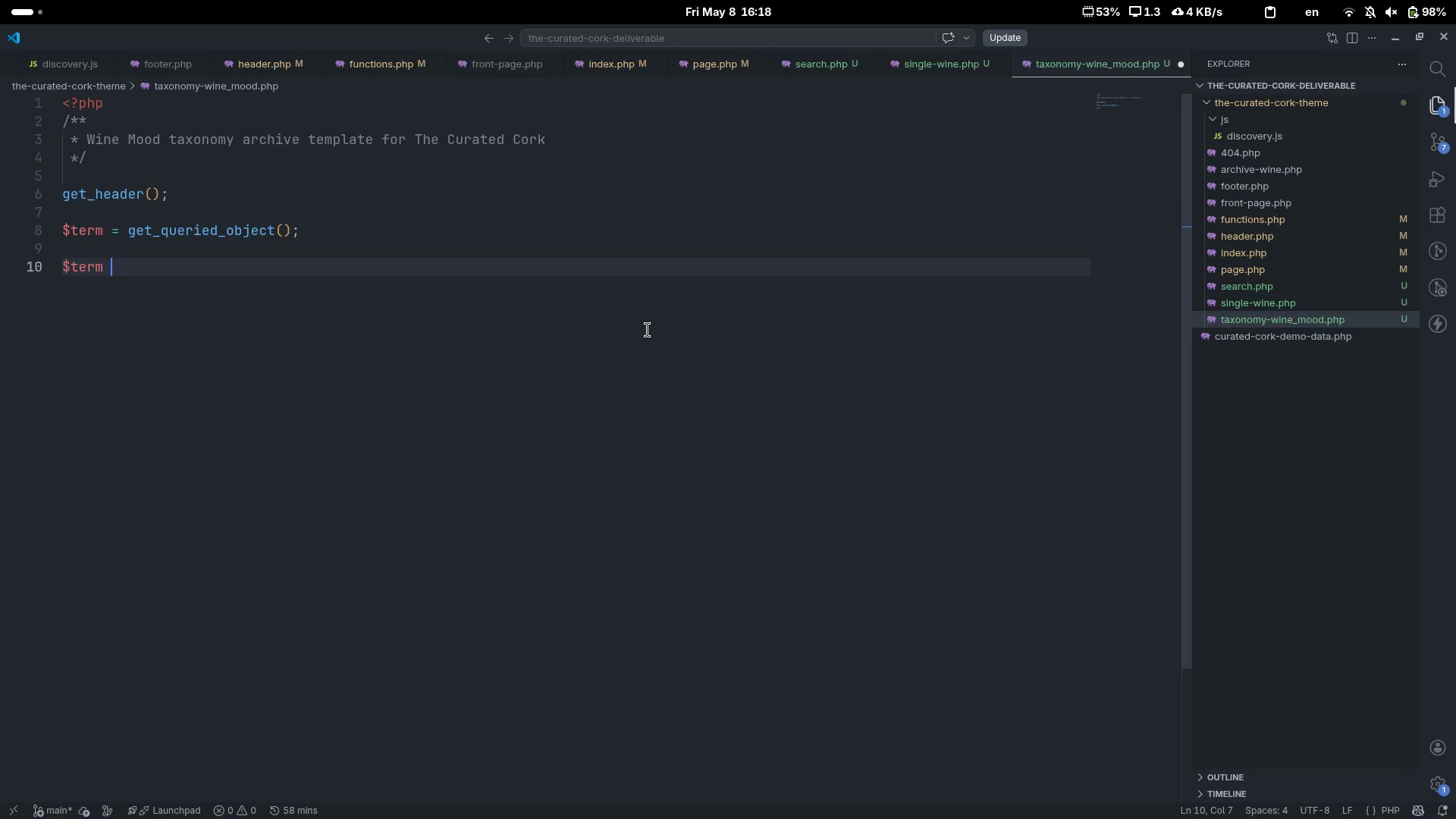 
key(Control+Backspace)
 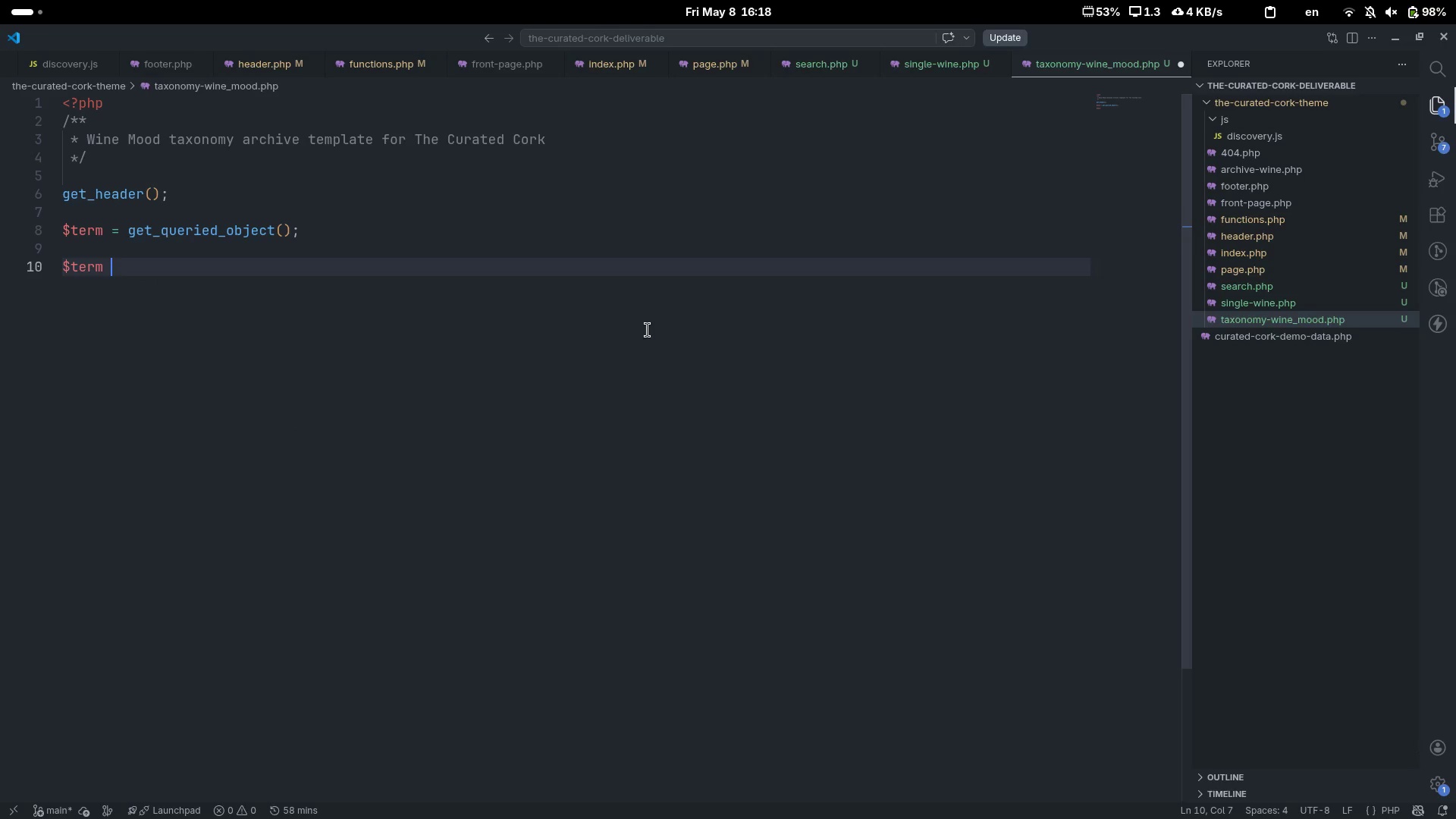 
key(Control+Backspace)
 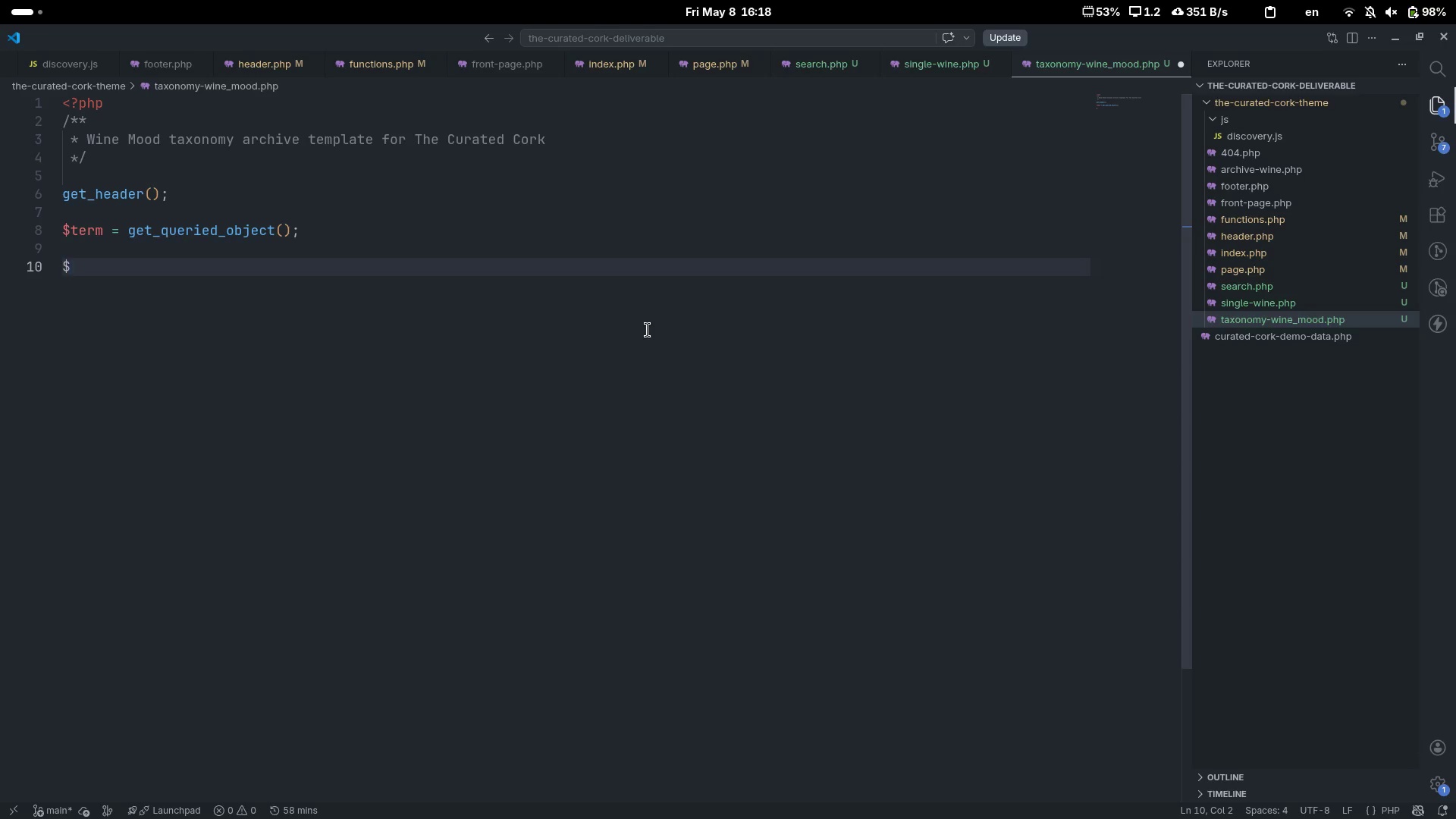 
type(mood_meta = [)
 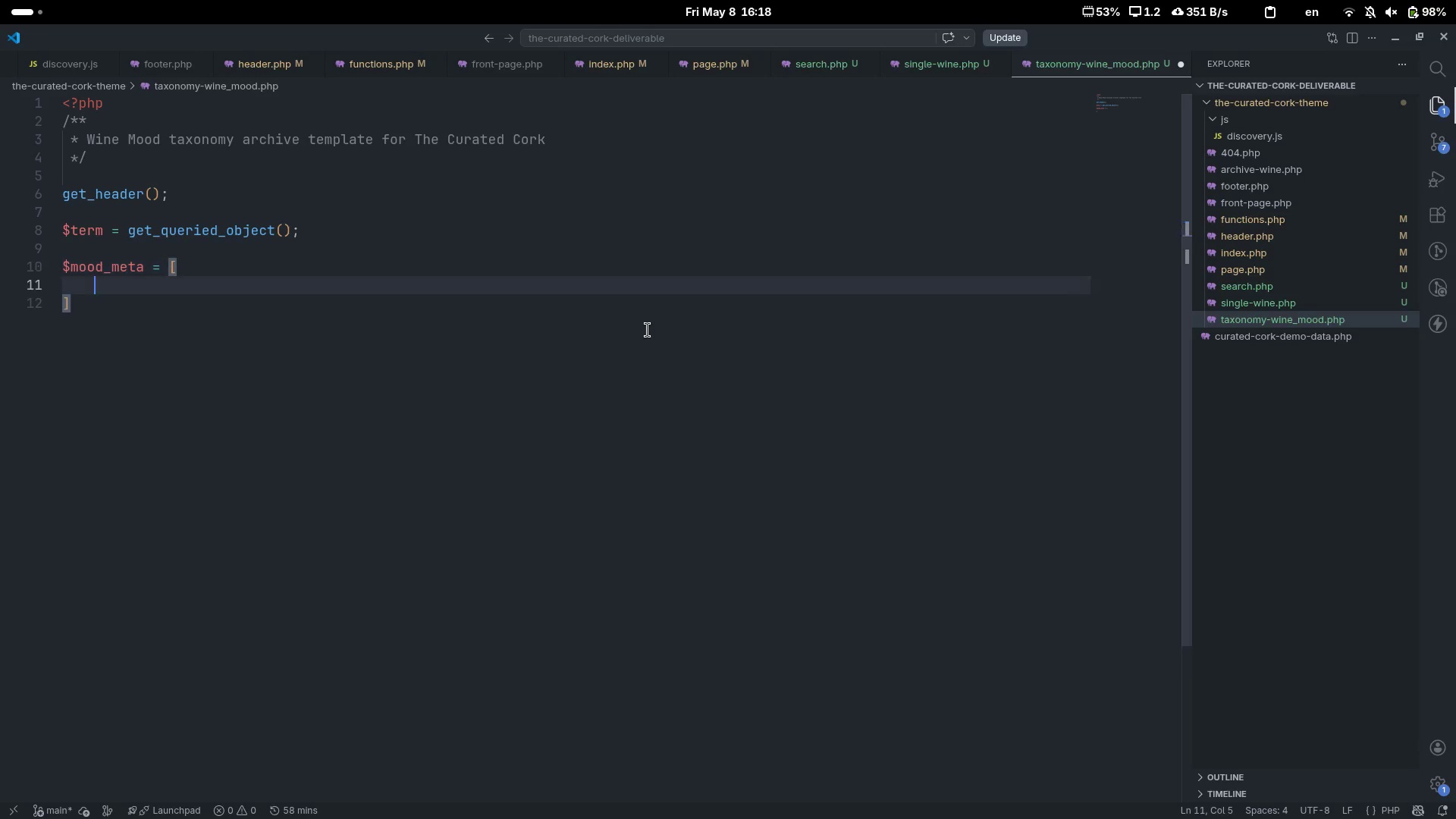 
key(Enter)
 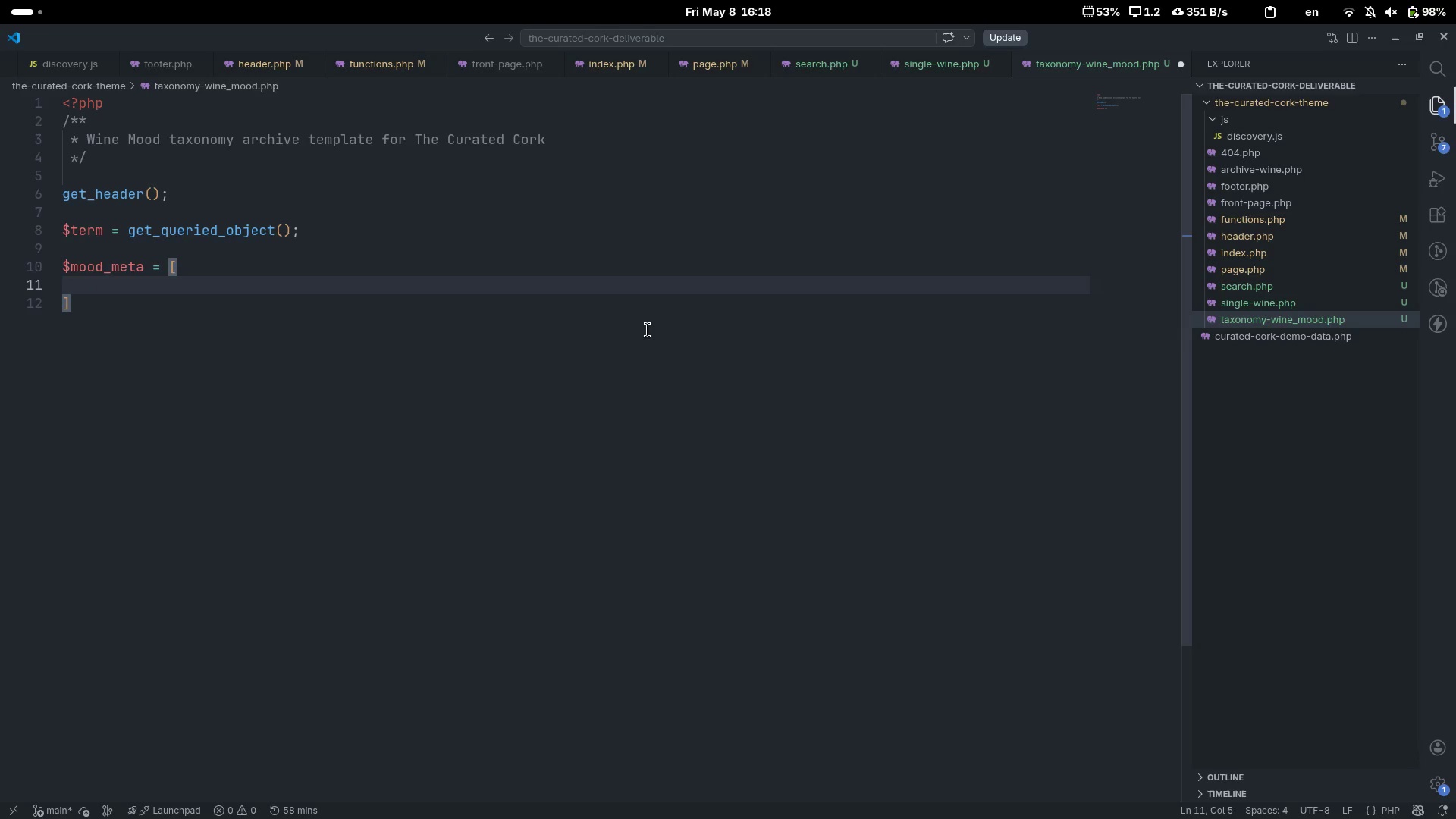 
type('rainy-night-in)
 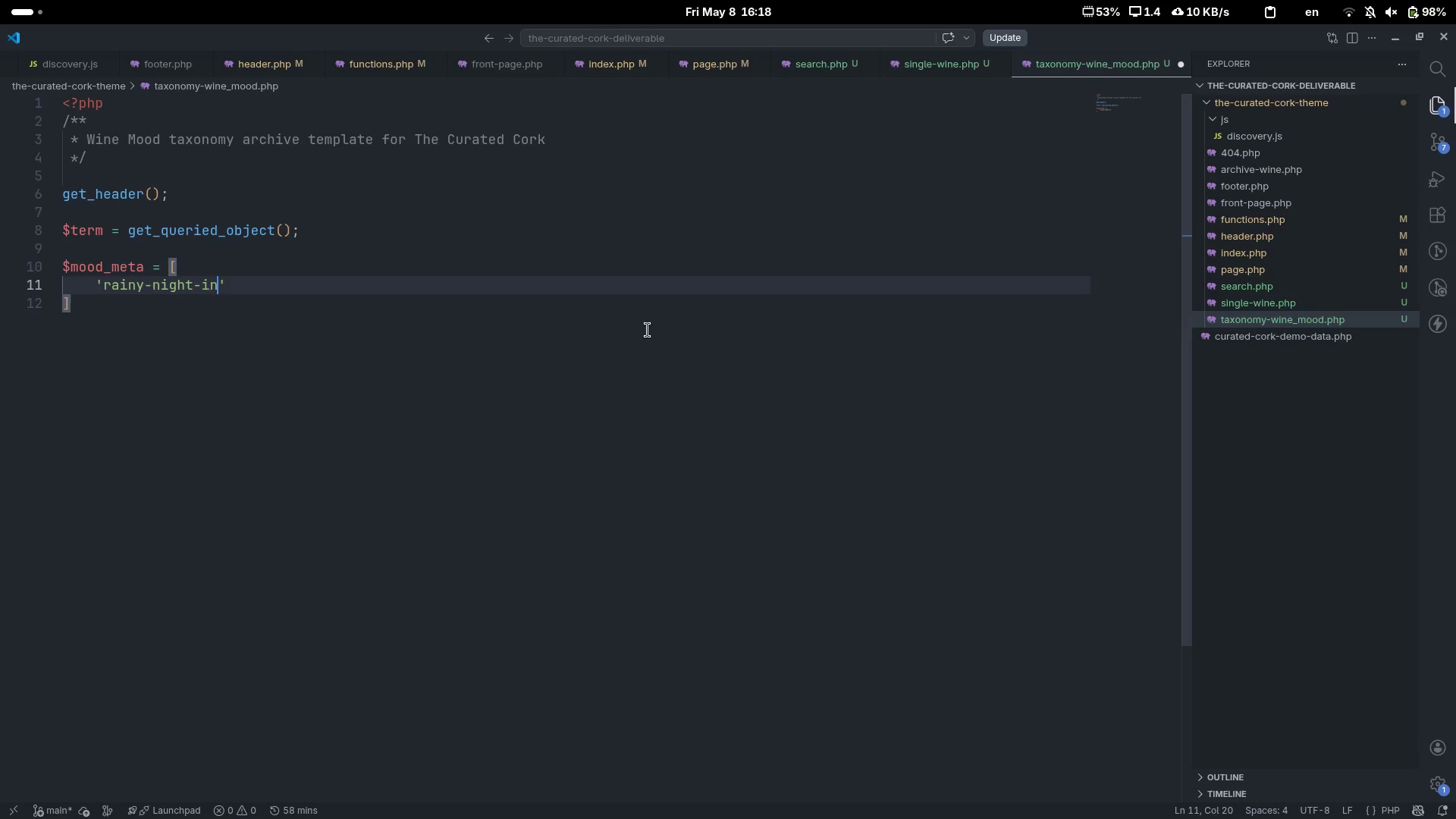 
key(ArrowRight)
 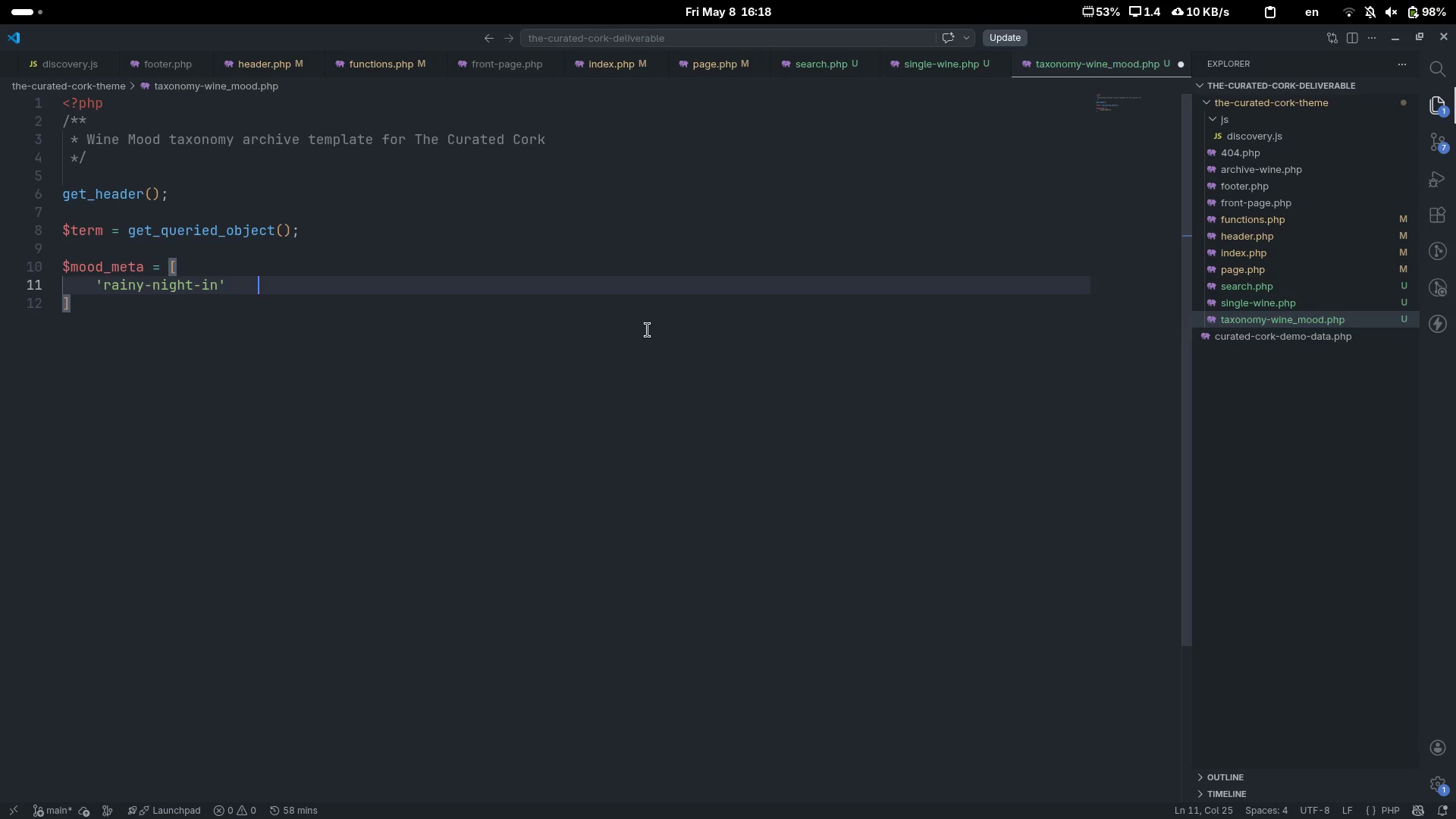 
key(Tab)
key(Tab)
type(=> ['in)
key(Backspace)
type(con)
 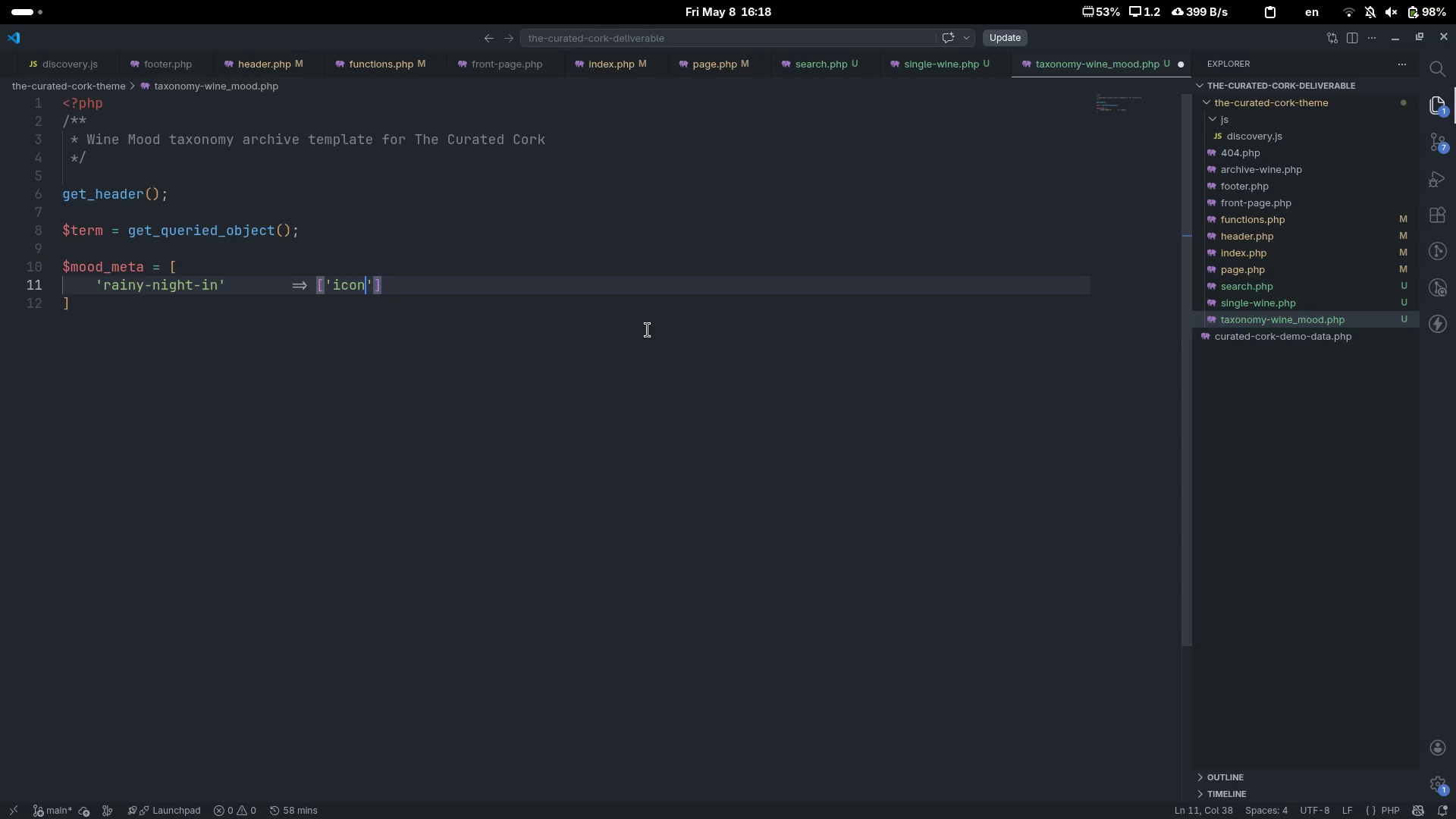 
key(ArrowRight)
 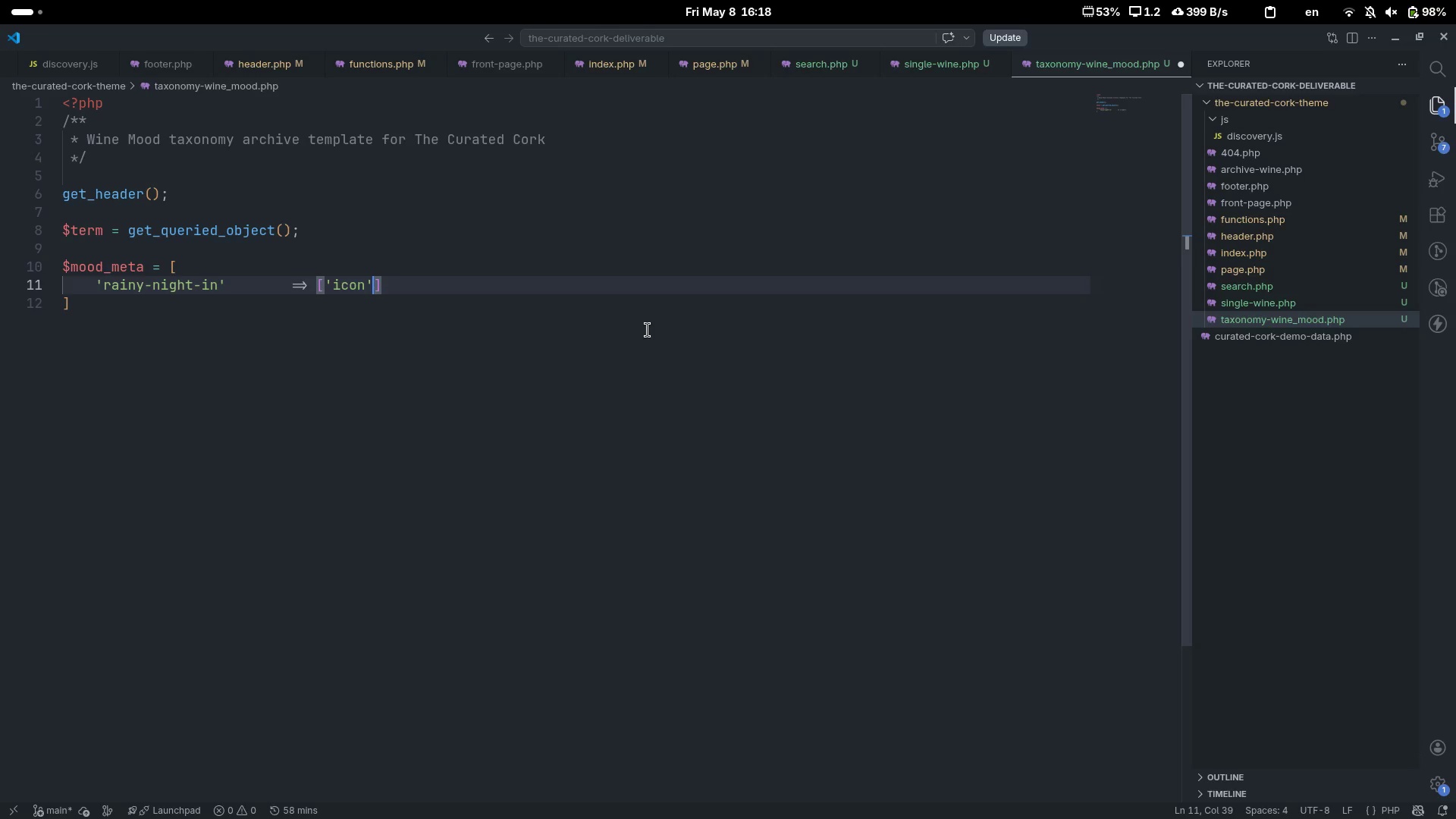 
type( )
key(Tab)
type(=> "CL)
key(Backspace)
 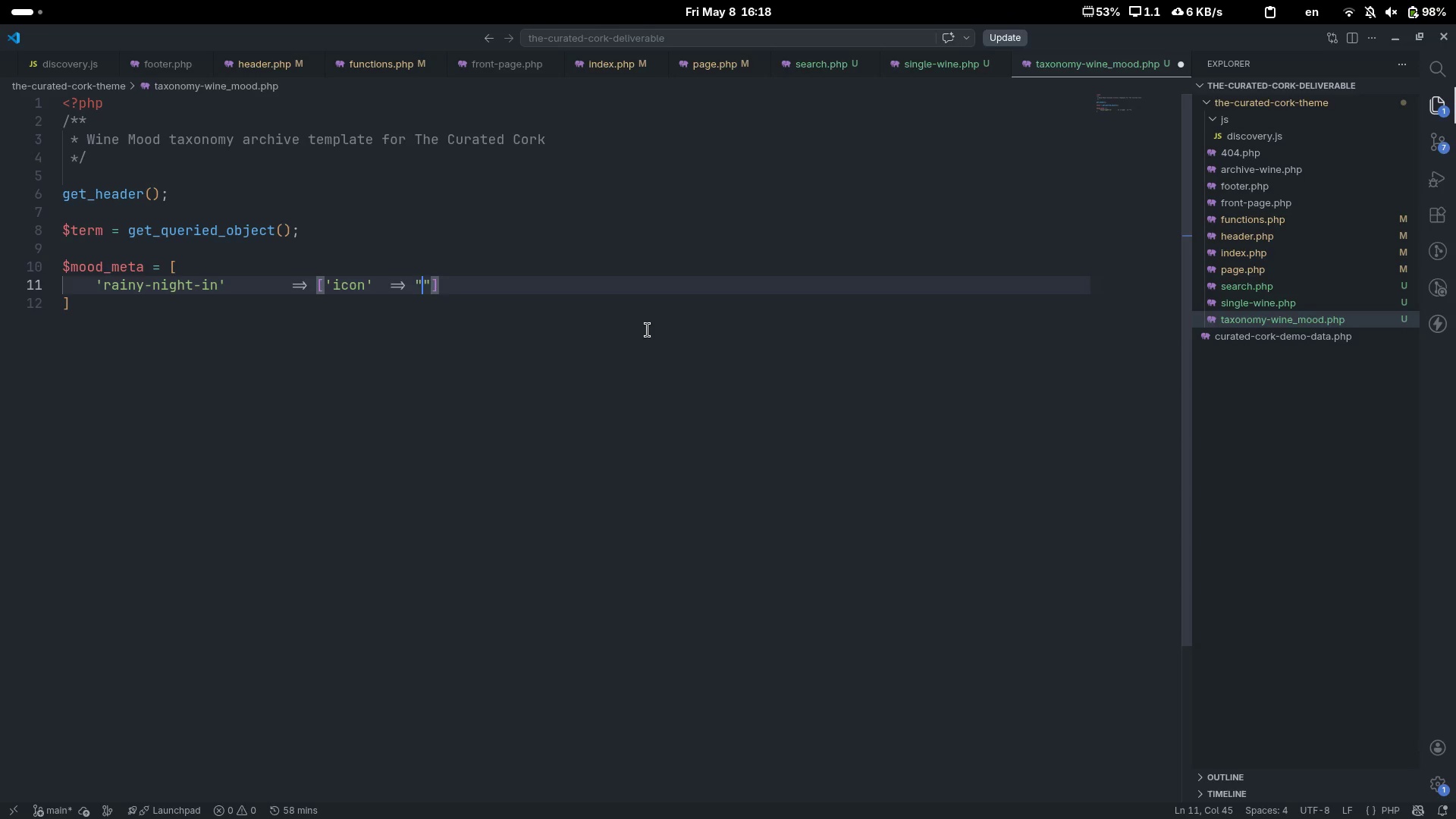 
 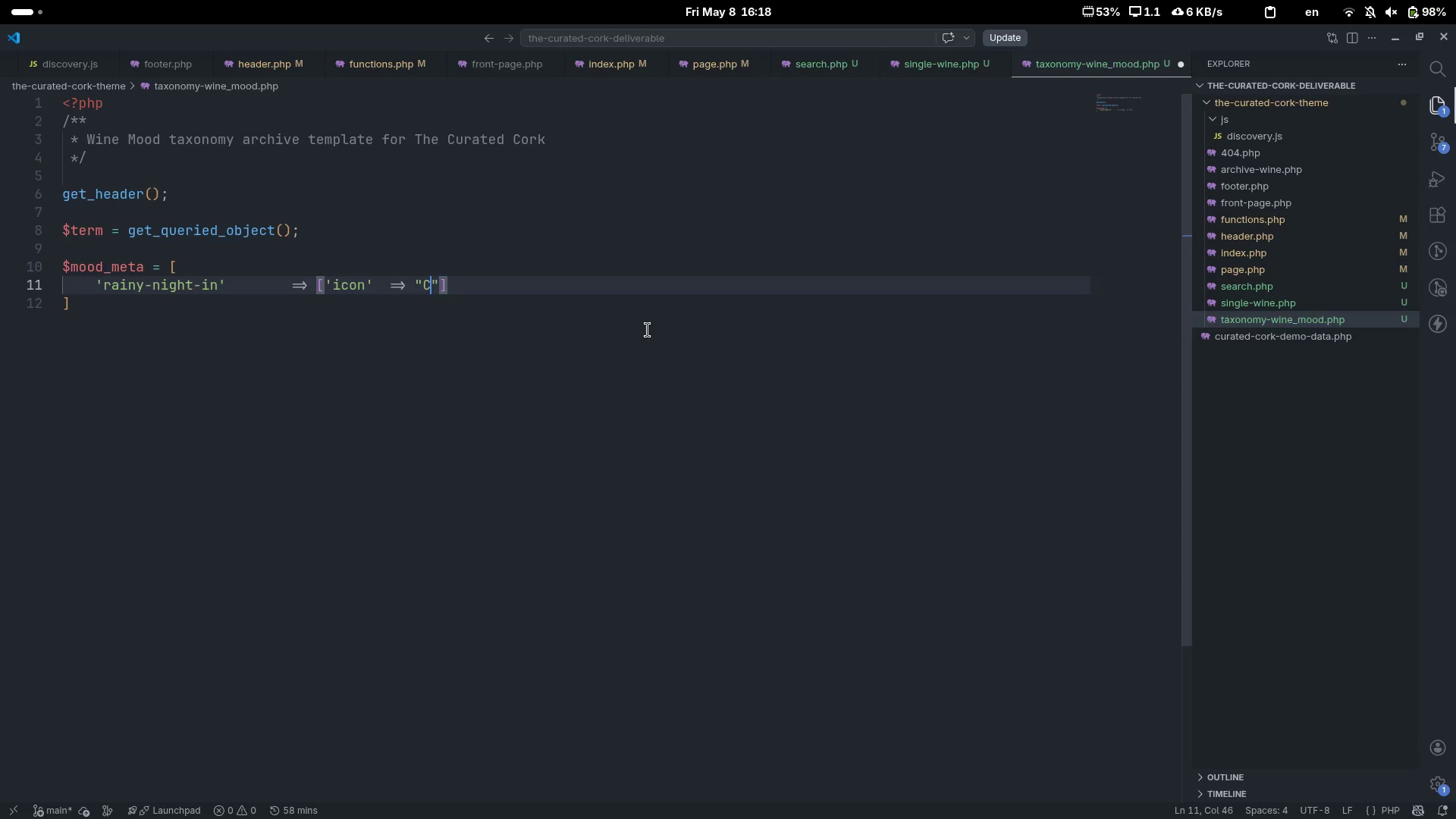 
key(Control+ControlLeft)
 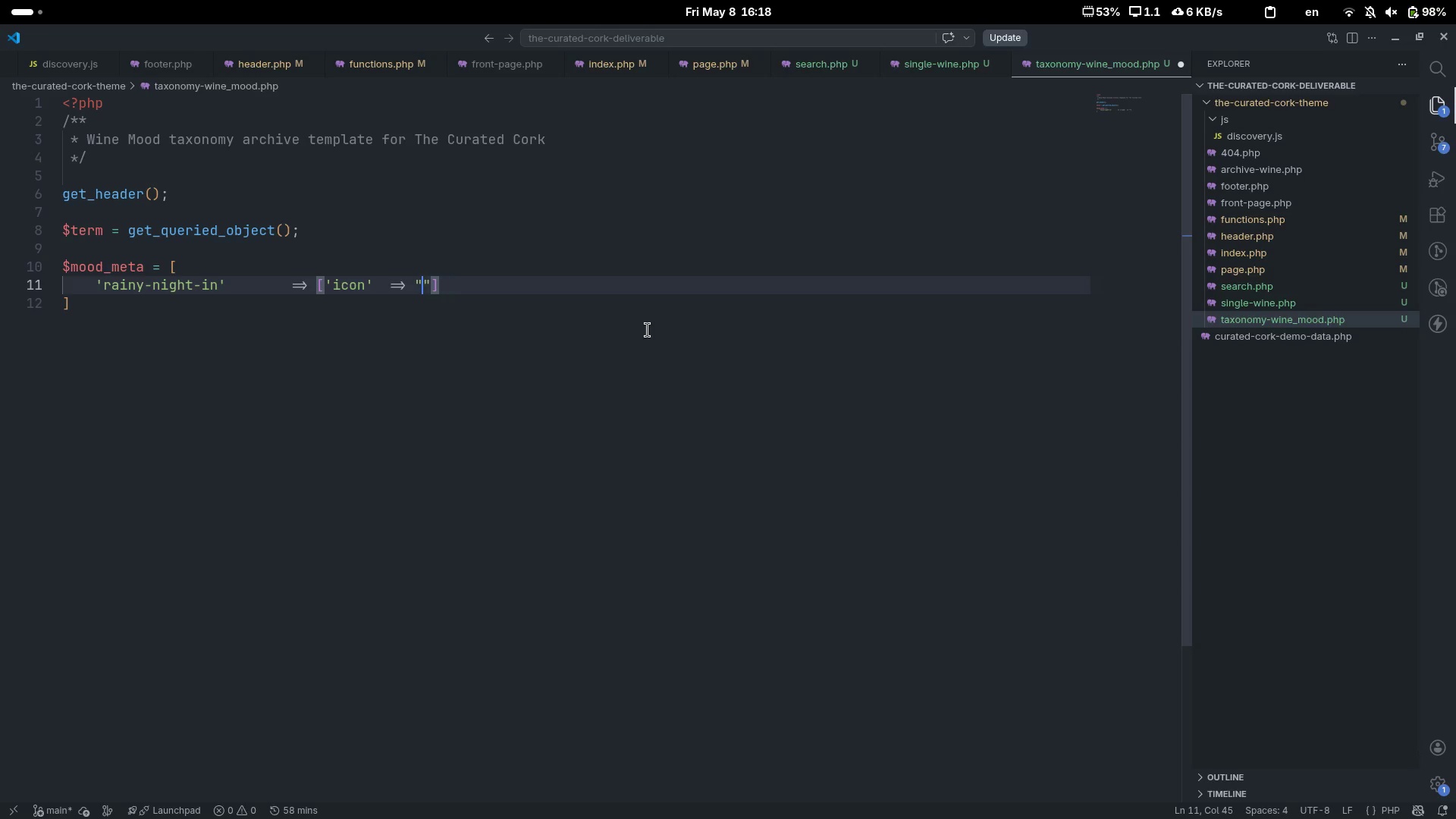 
key(Control+Backspace)
 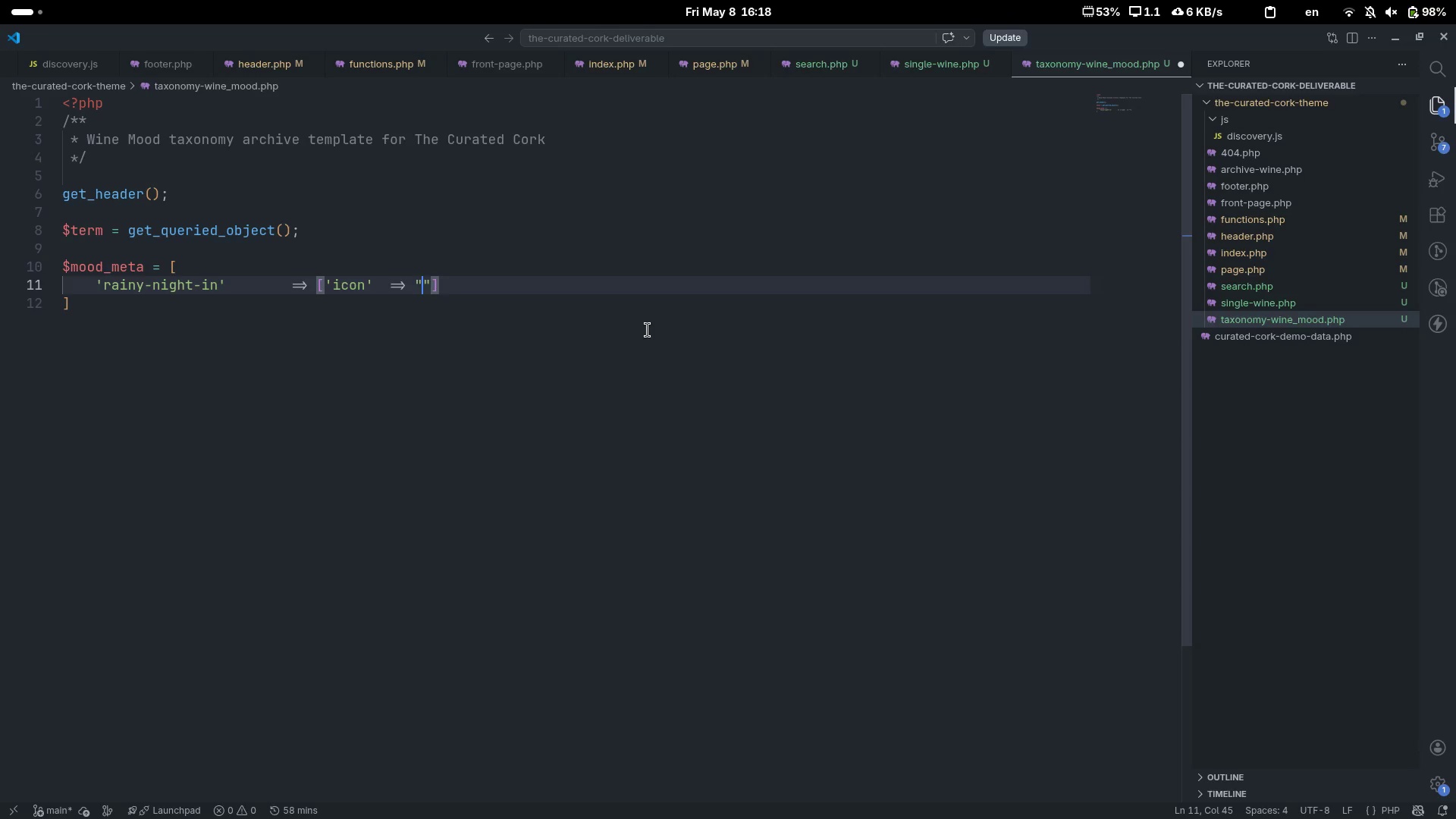 
key(Backspace)
type('CLOUD[End])
 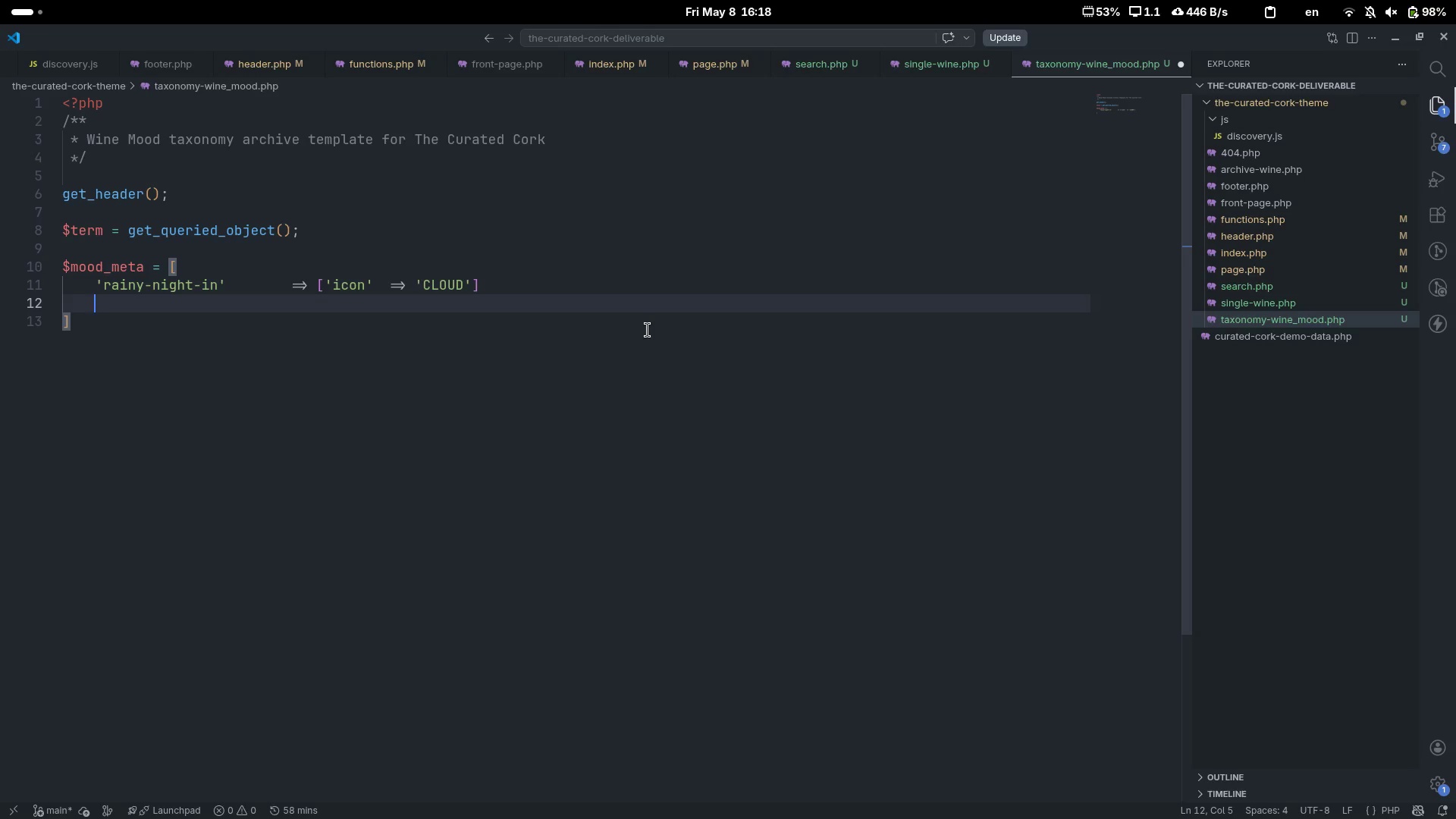 
 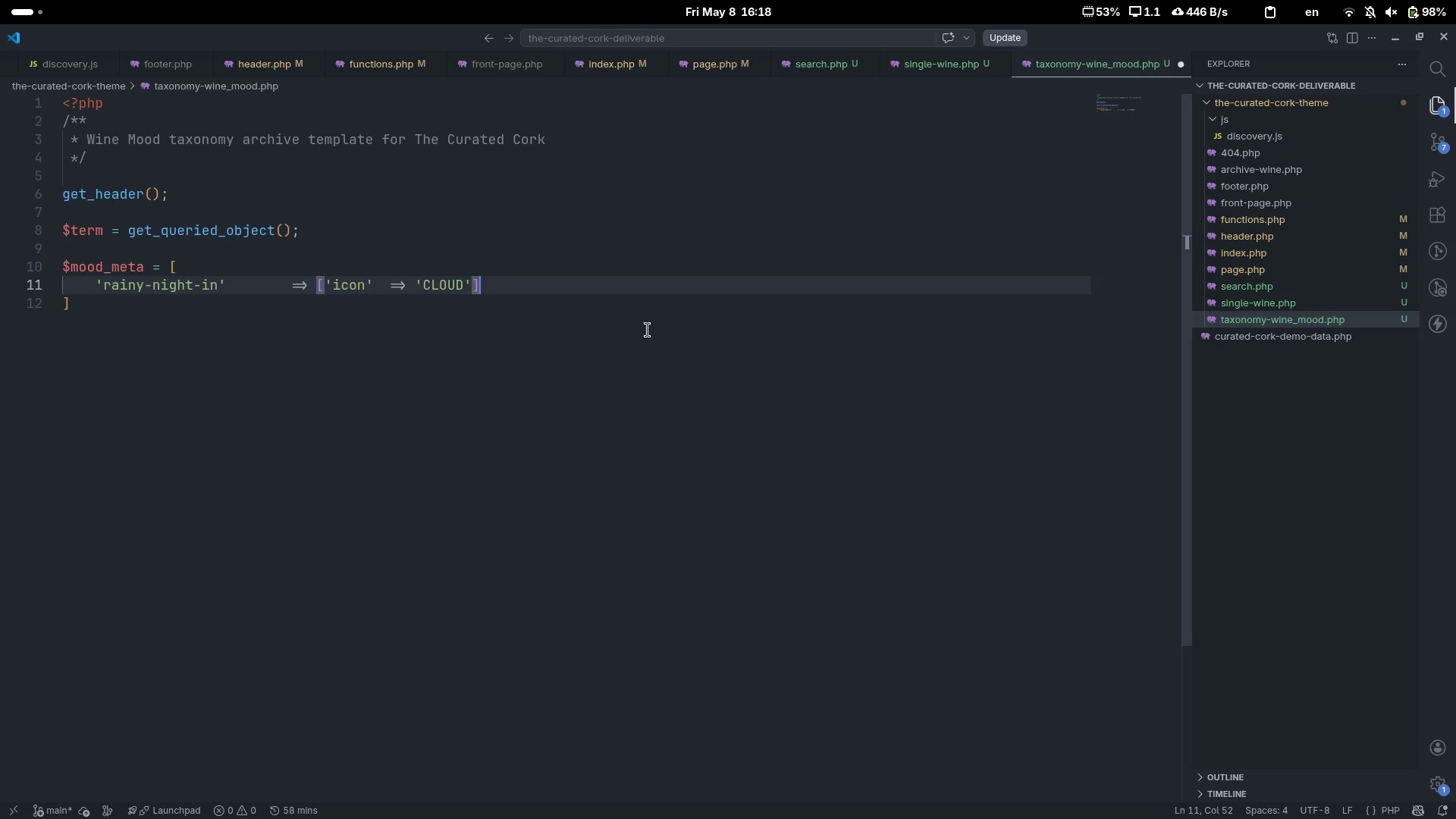 
key(Enter)
 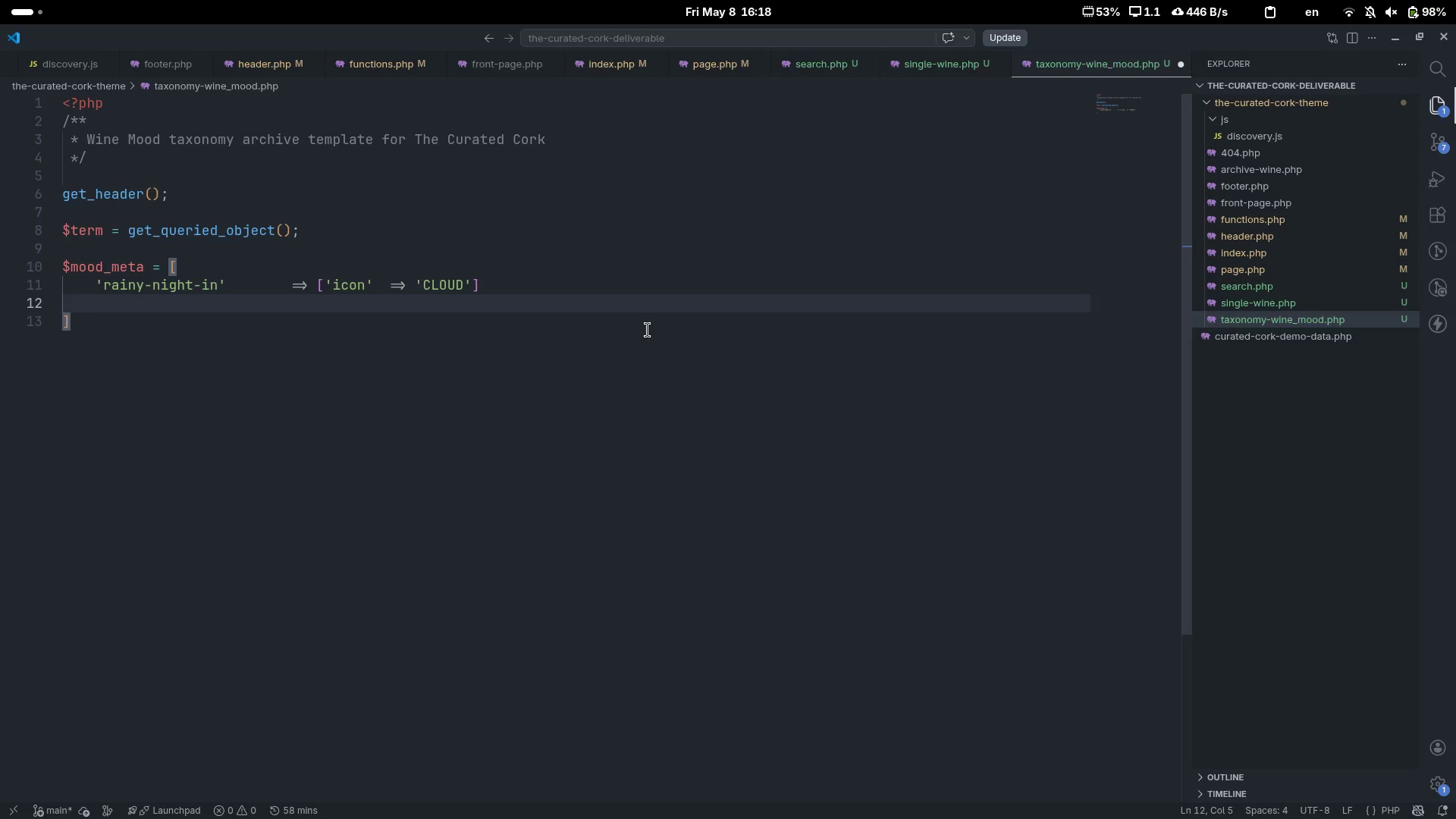 
type('lively-sinn)
 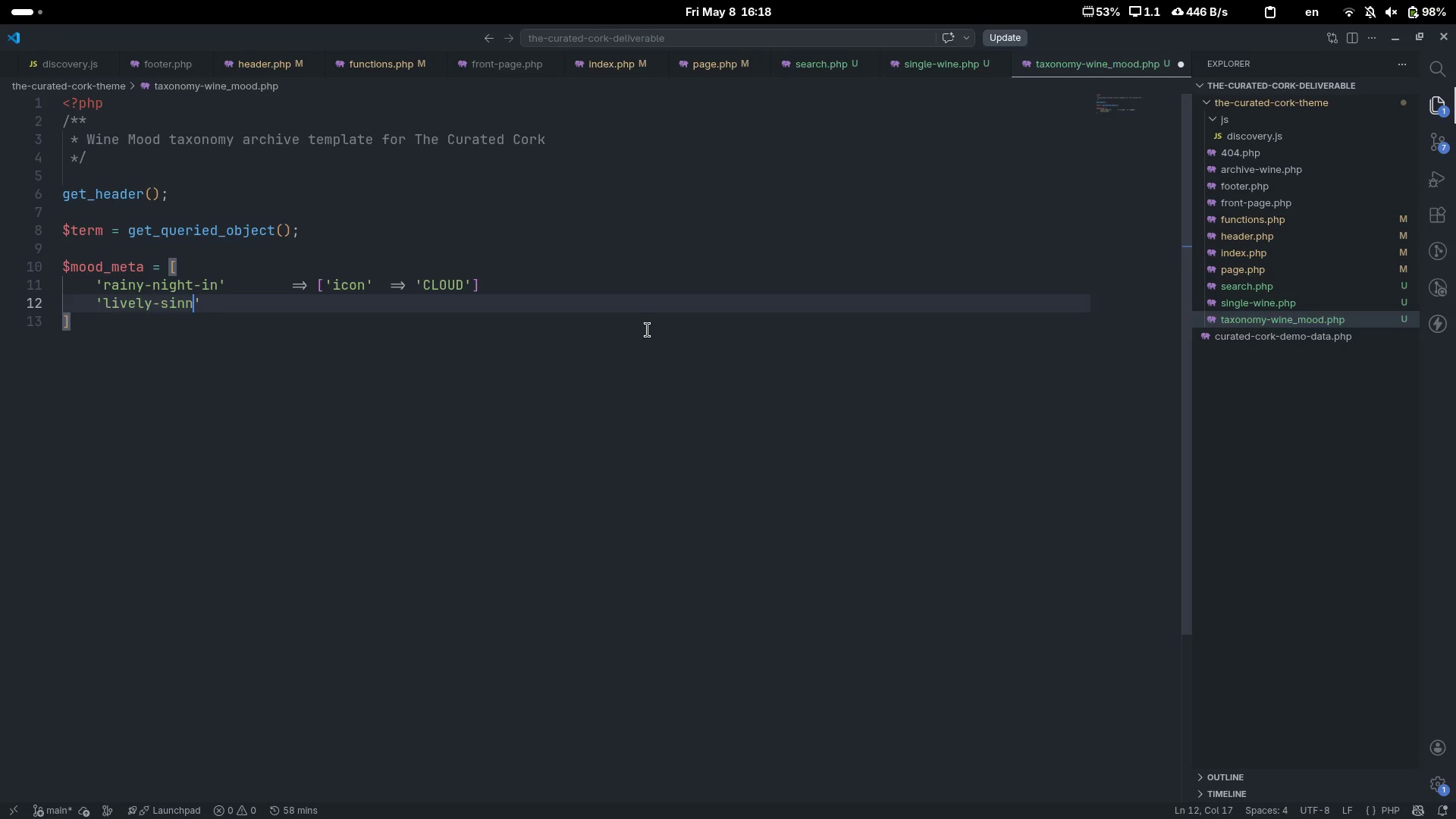 
key(Control+ControlLeft)
 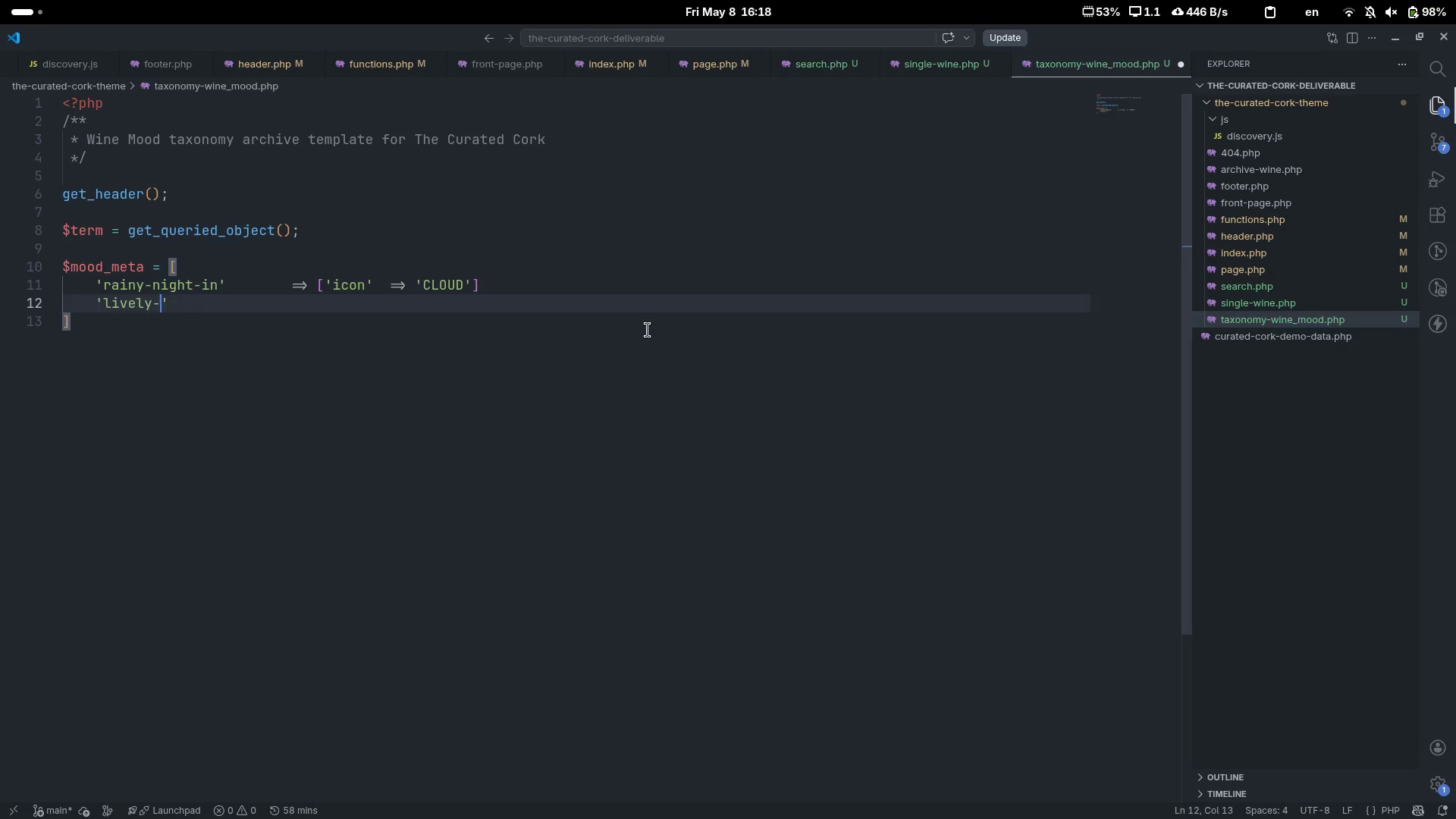 
key(Control+Backspace)
 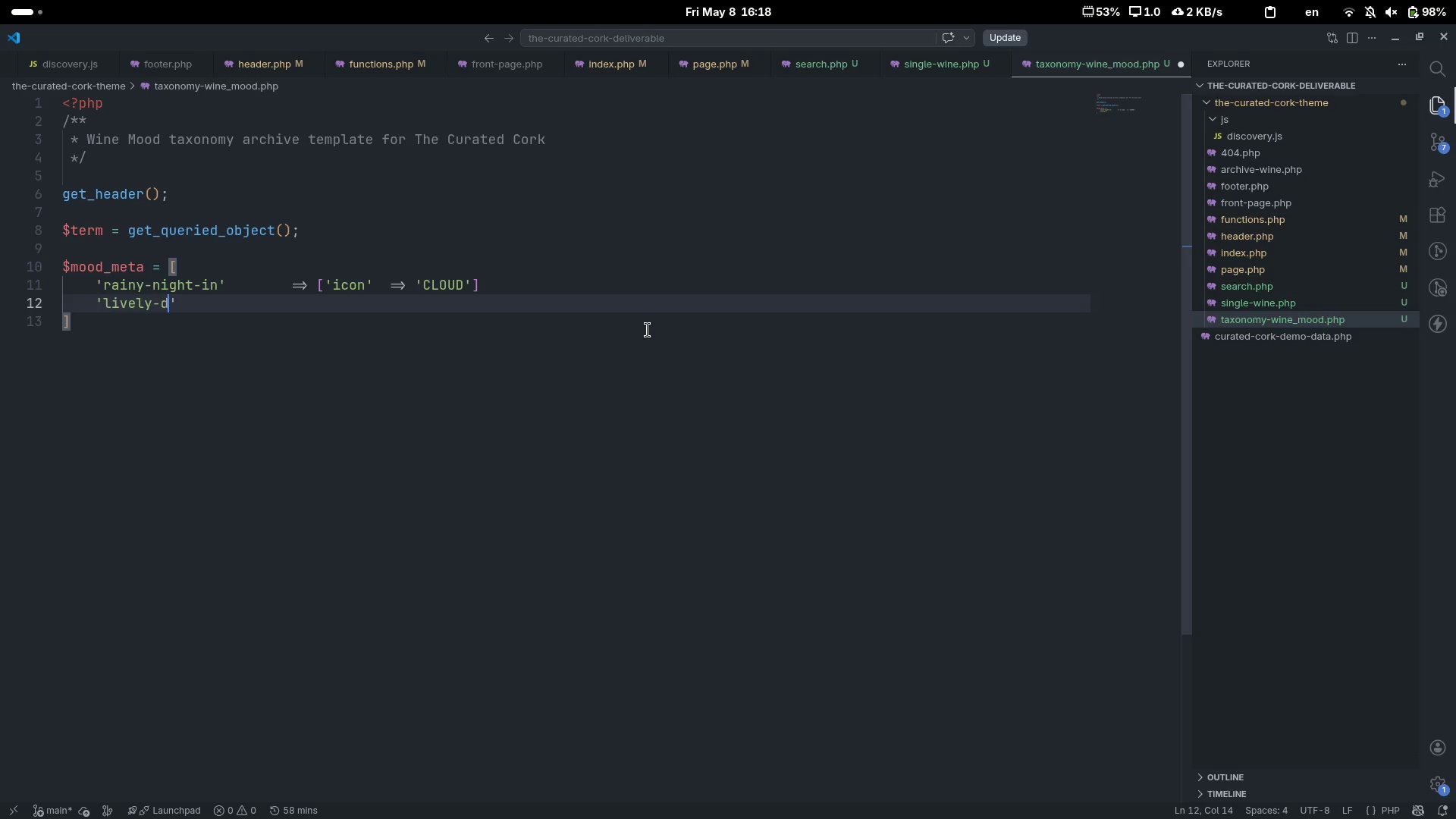 
type(dinnfer)
 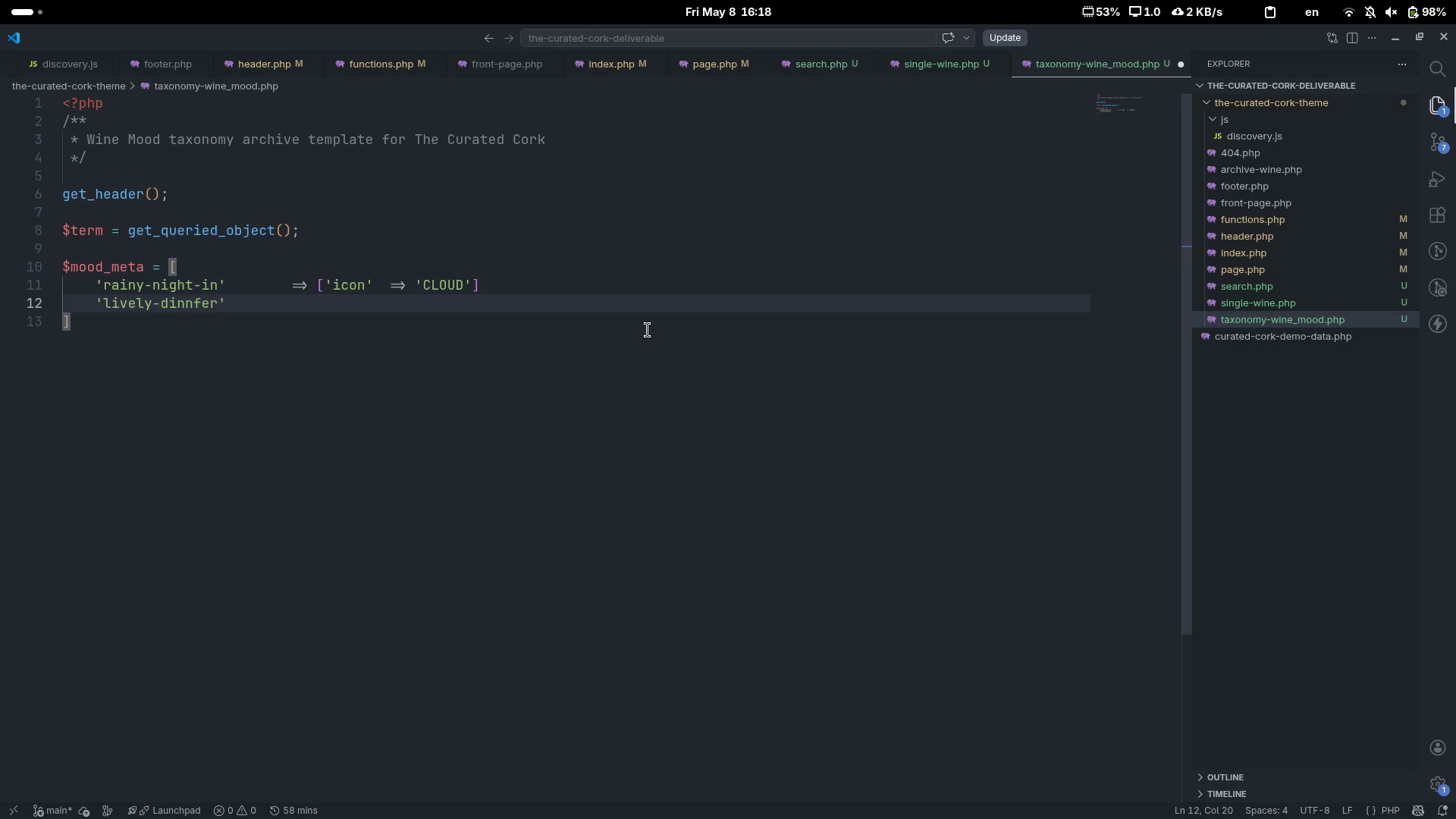 
key(Control+ControlLeft)
 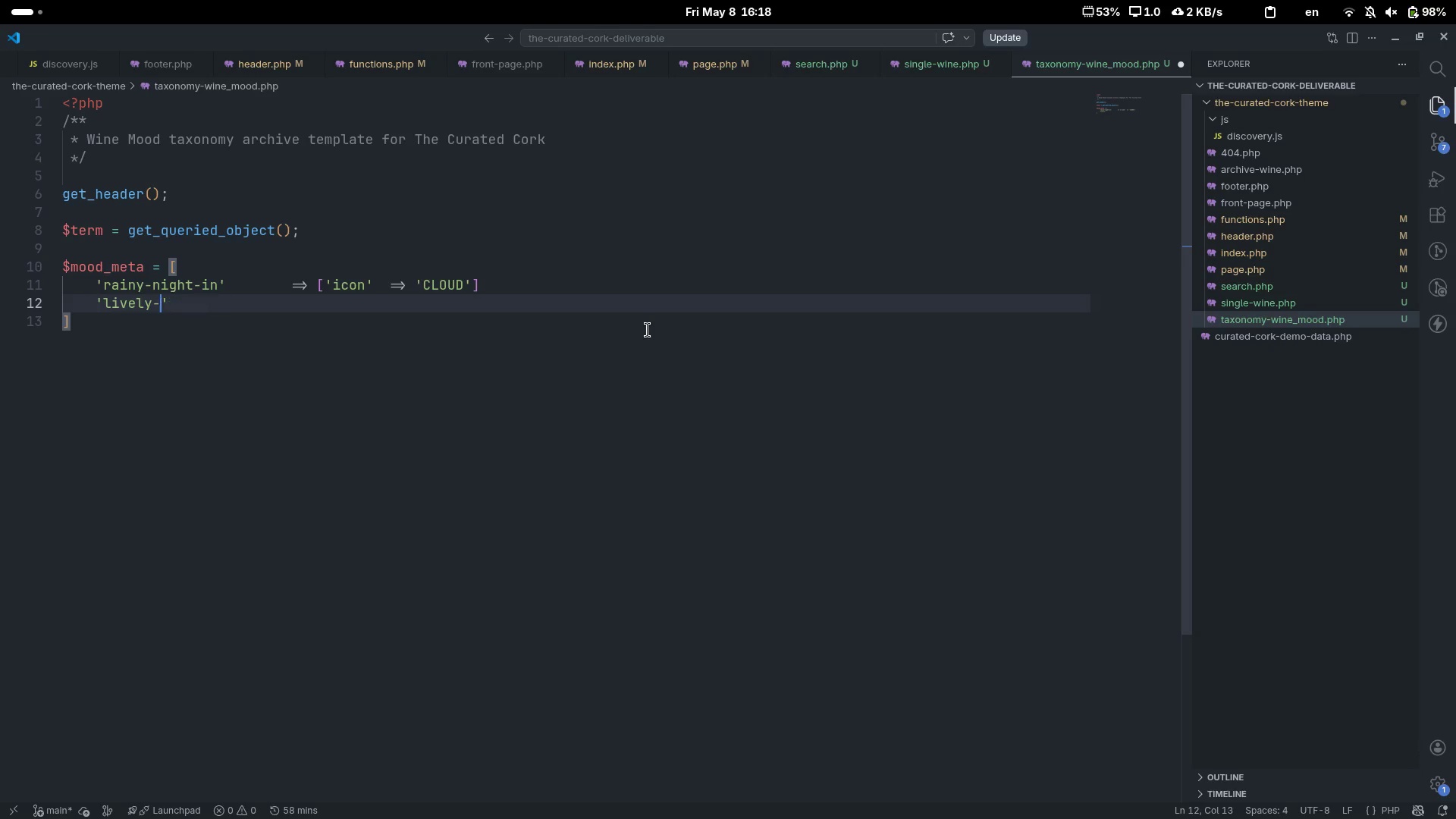 
key(Control+Backspace)
 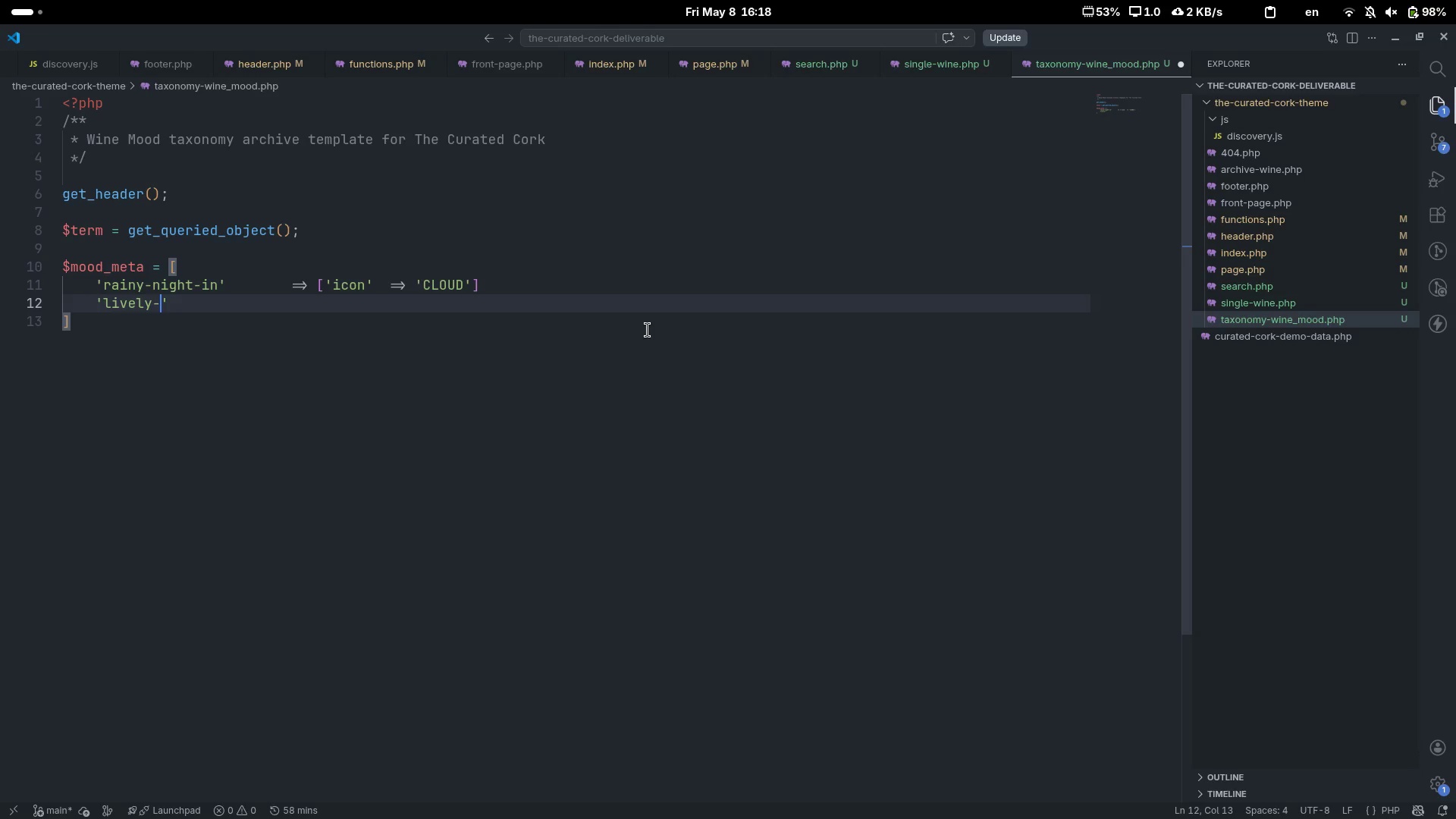 
type(dinnfe)
key(Backspace)
key(Backspace)
type(er-party)
 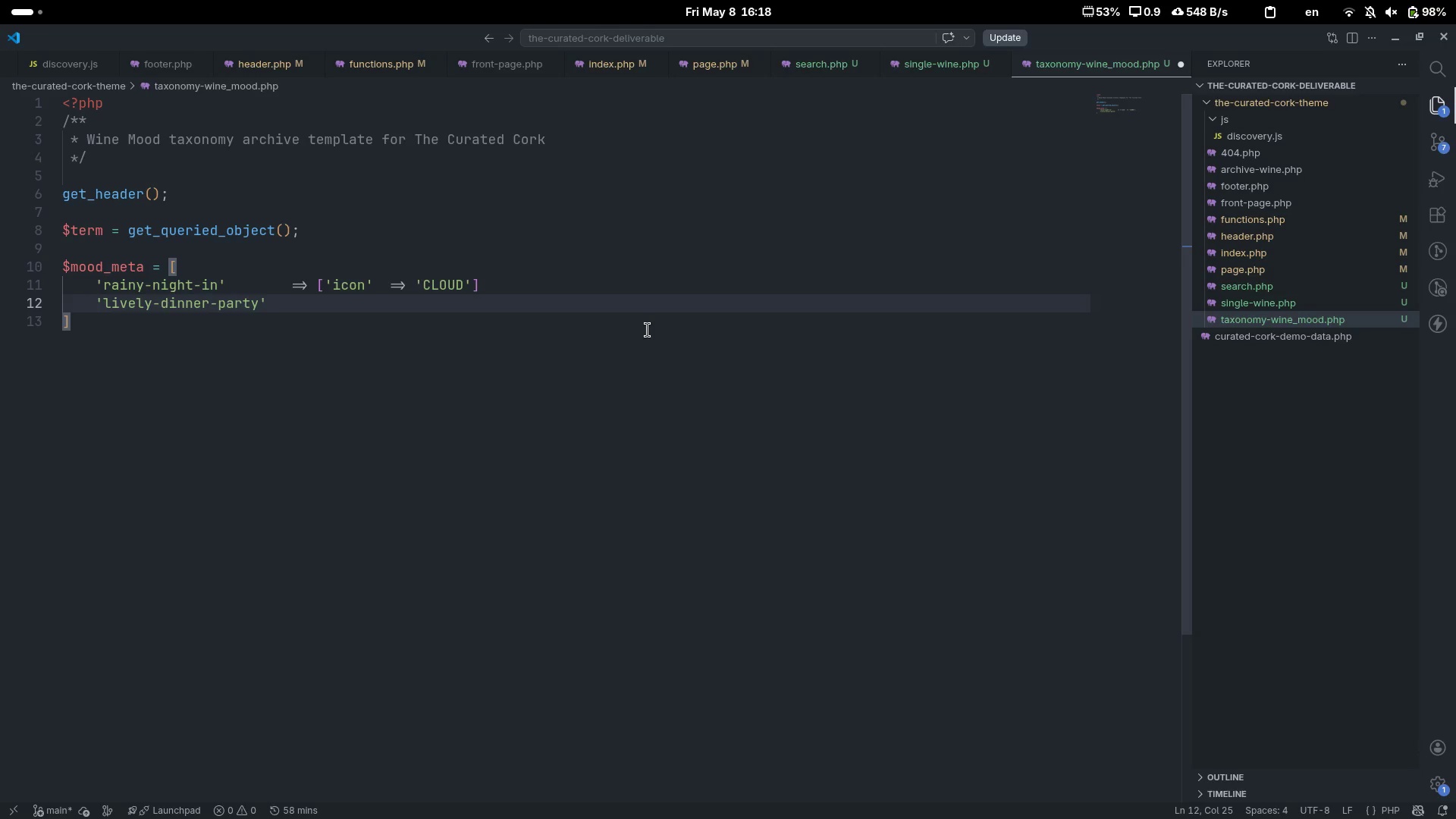 
key(ArrowRight)
 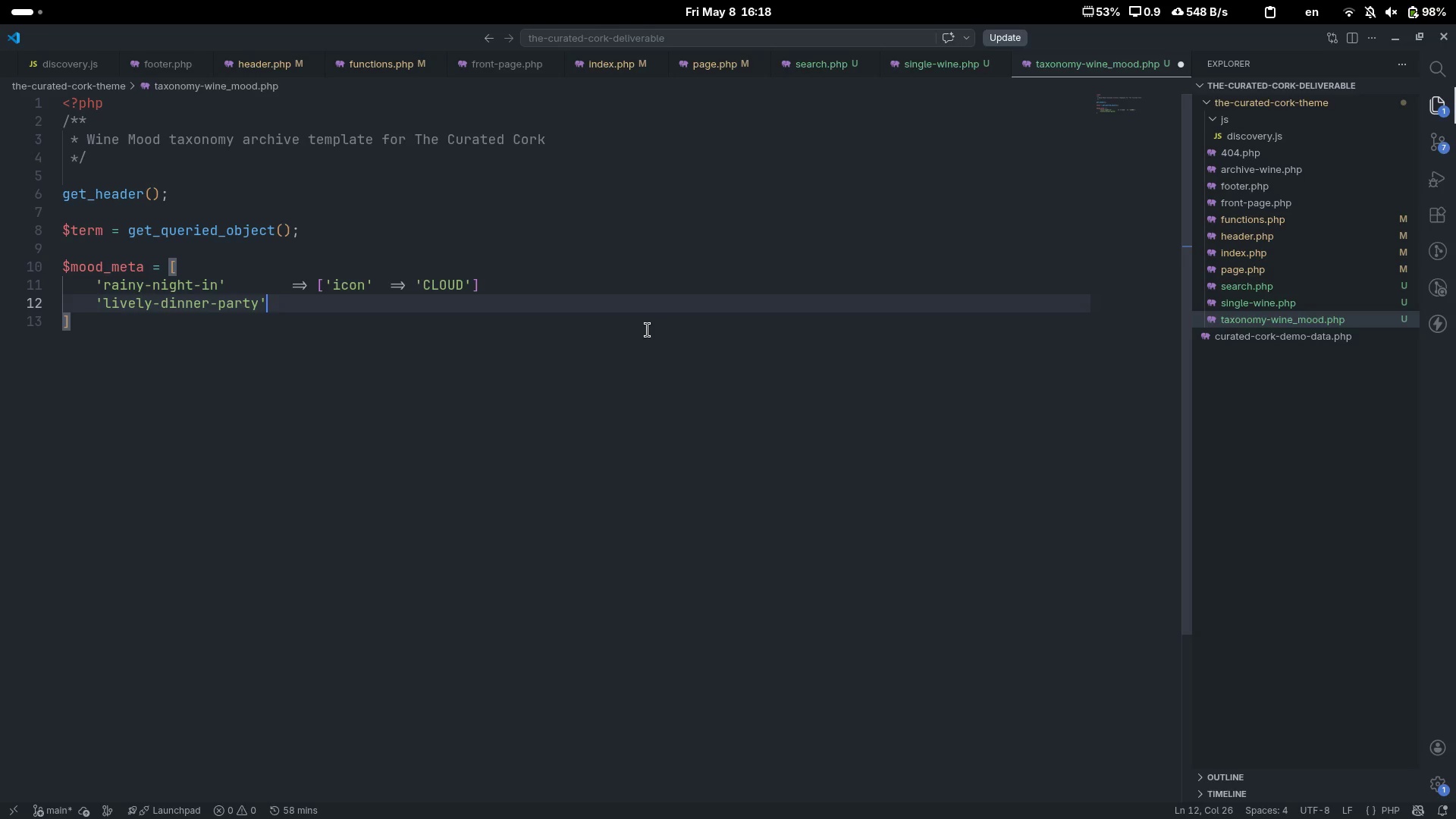 
key(Tab)
type(=> ['icon)
 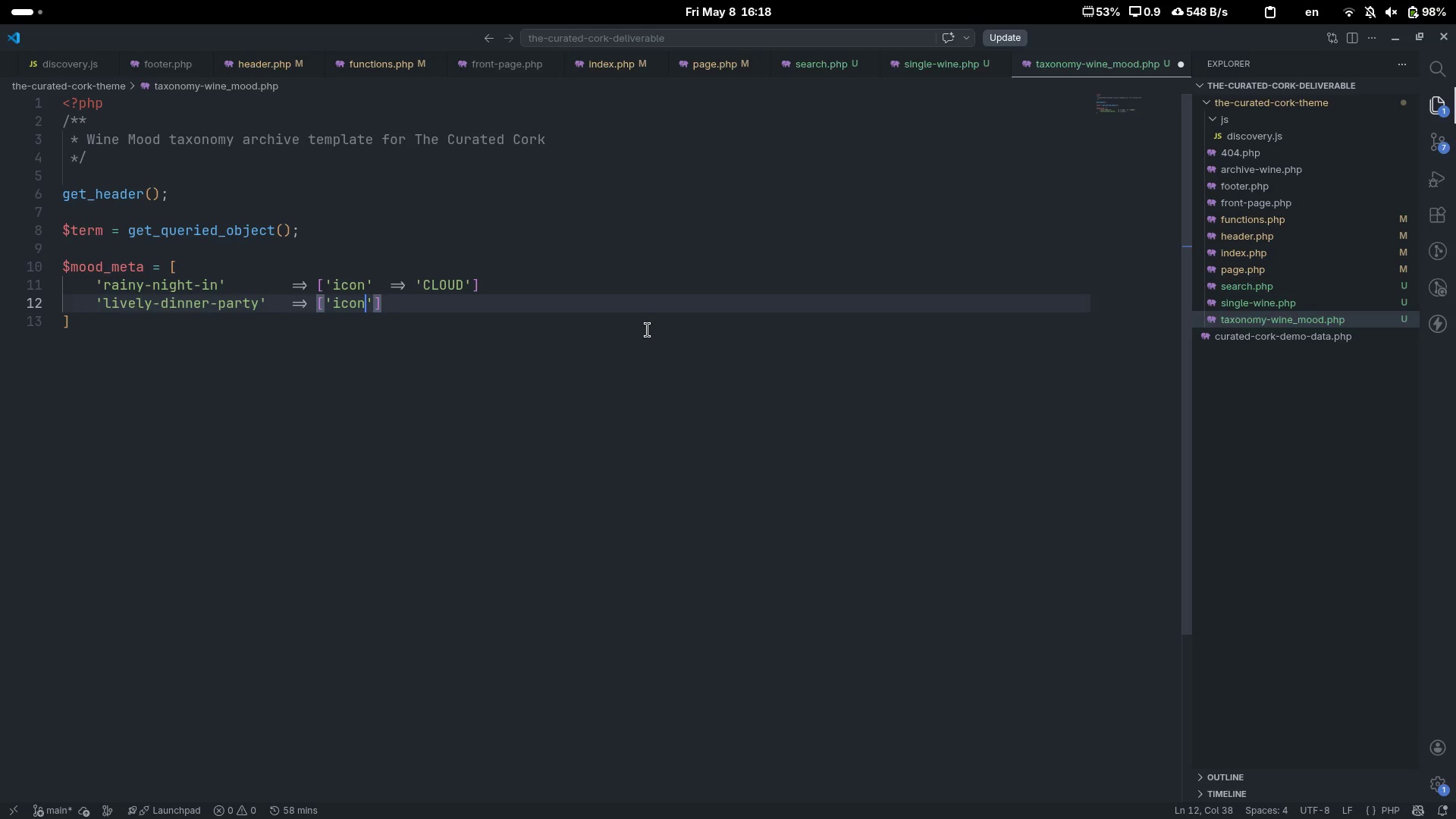 
key(ArrowRight)
 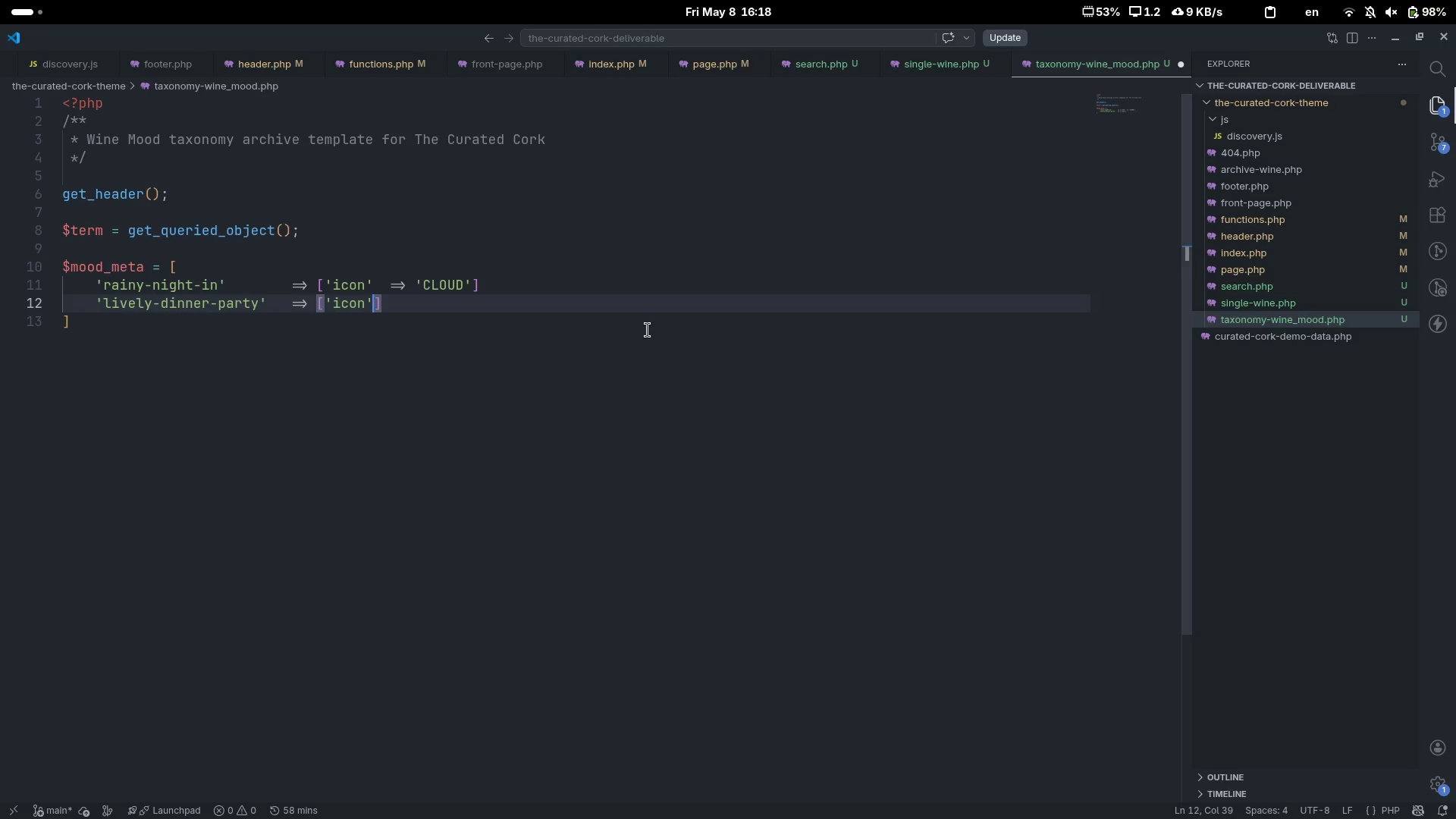 
key(Tab)
 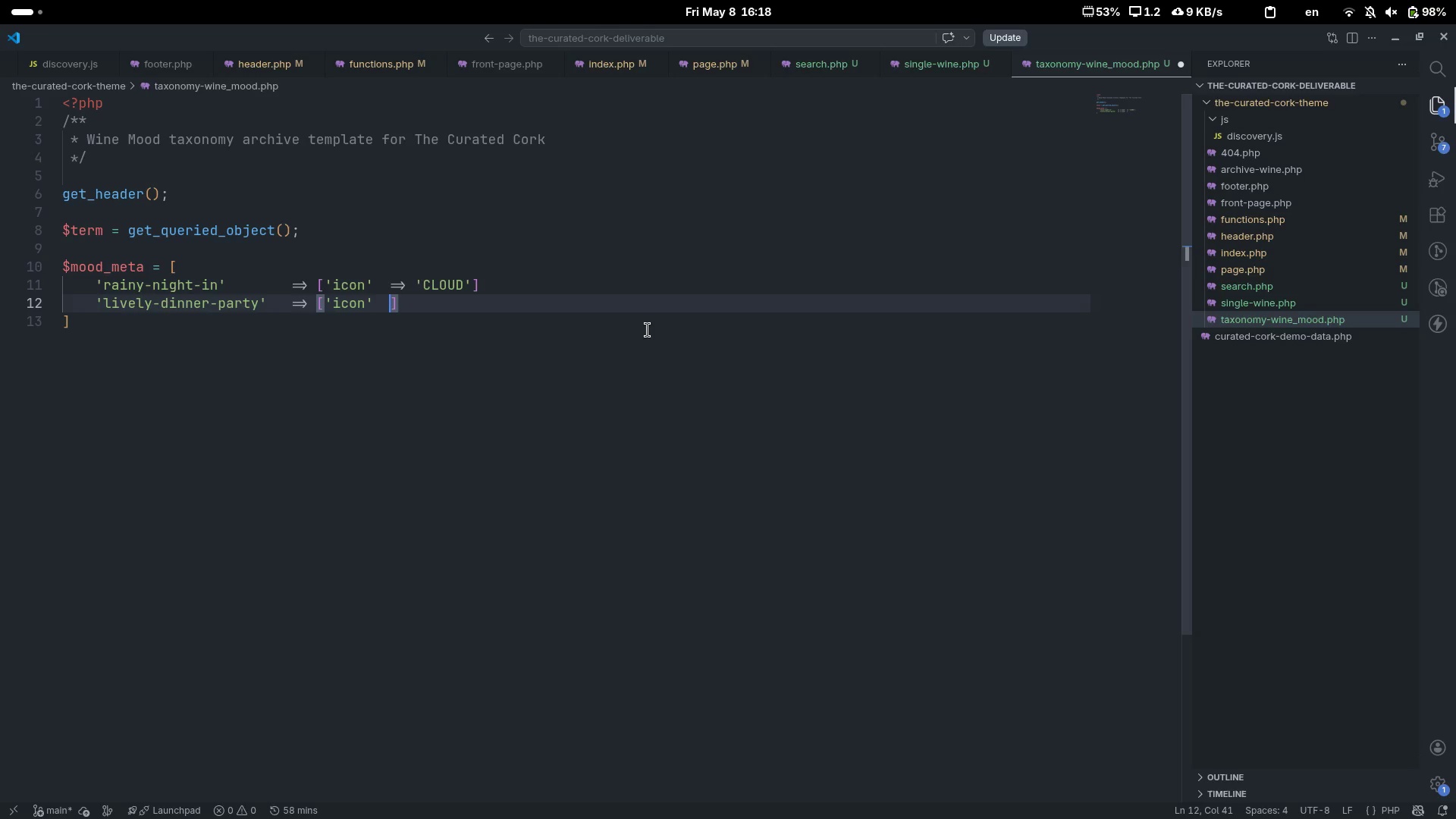 
key(Equal)
 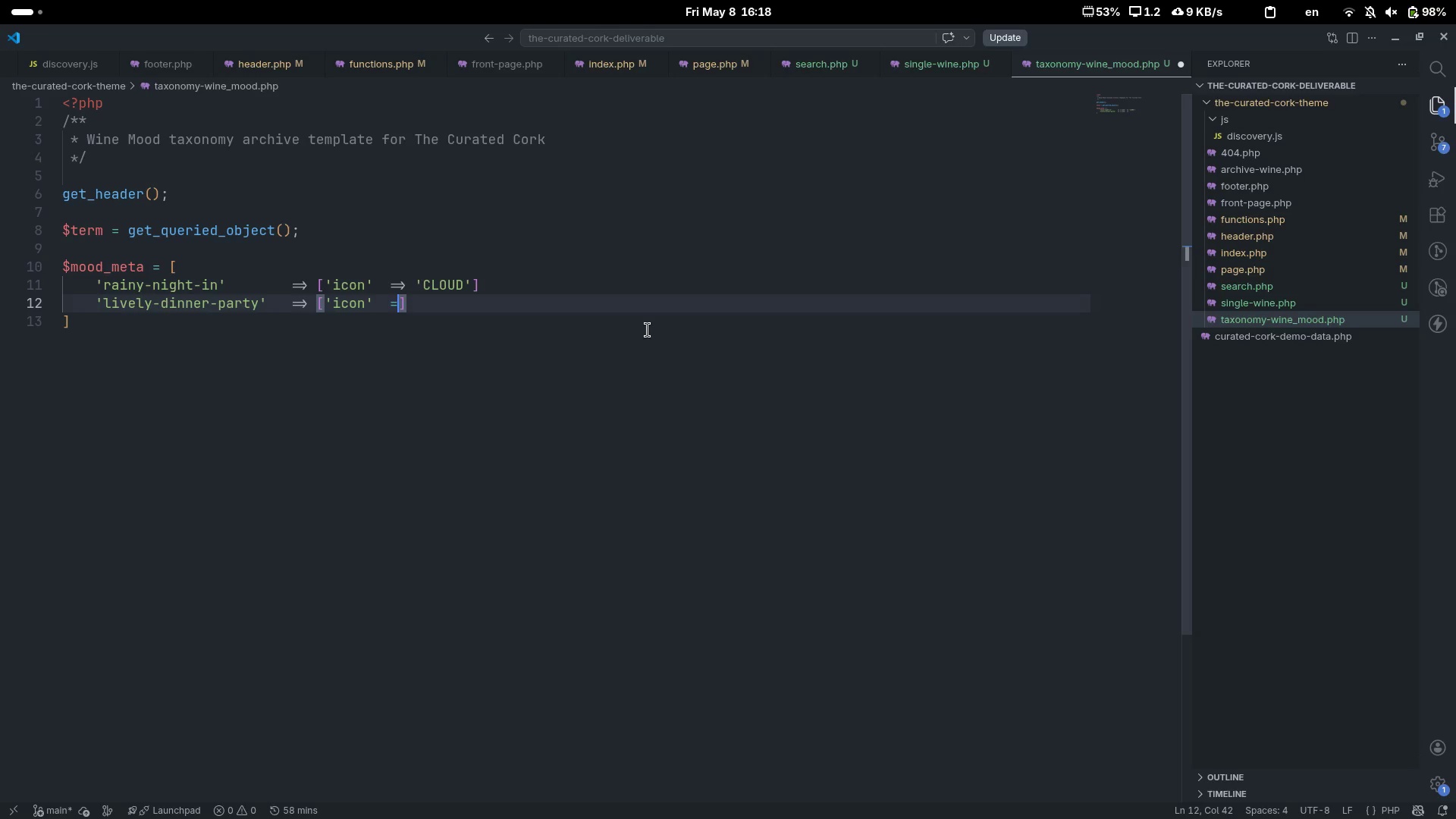 
key(Shift+ShiftLeft)
 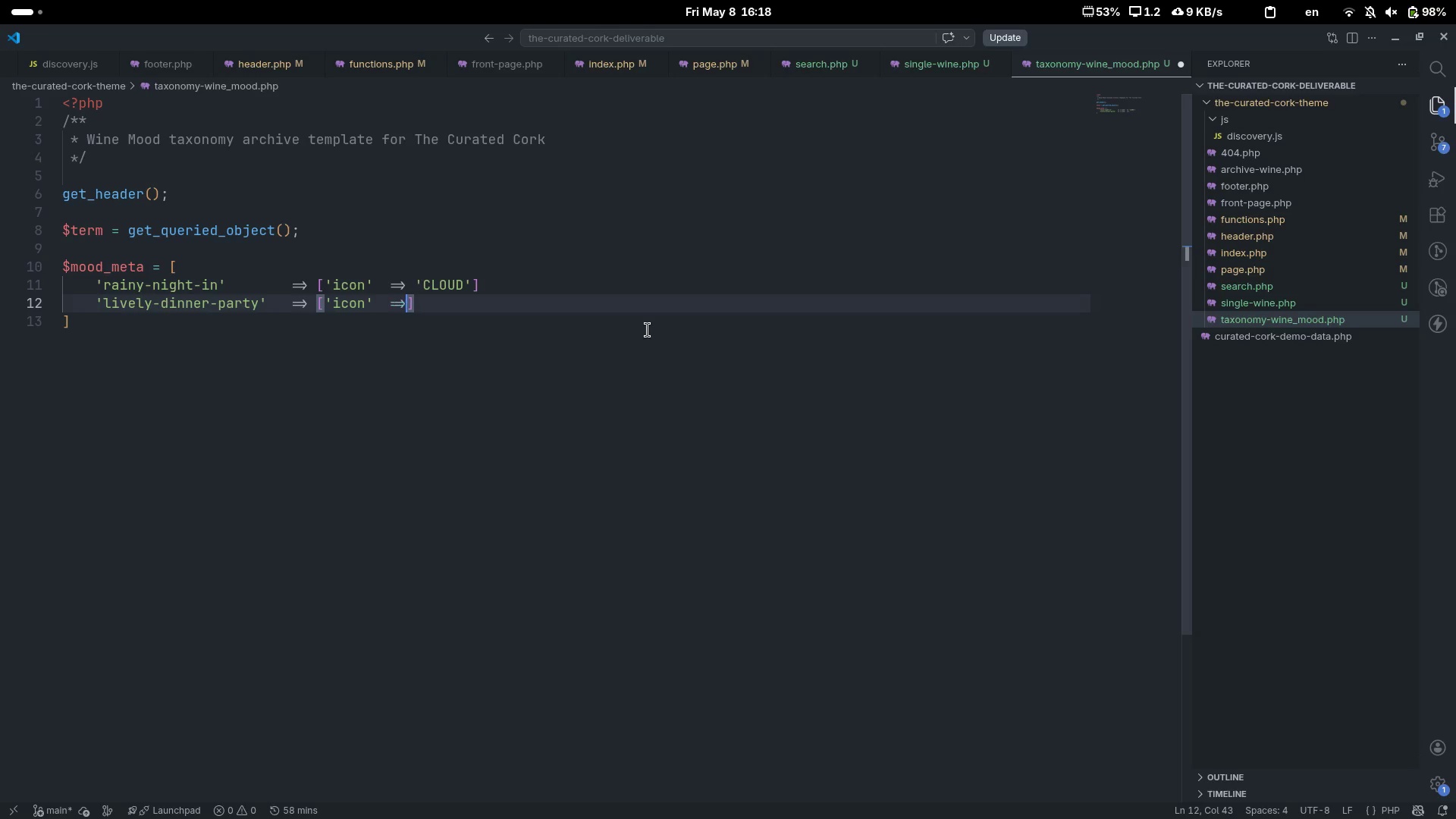 
key(Shift+Period)
 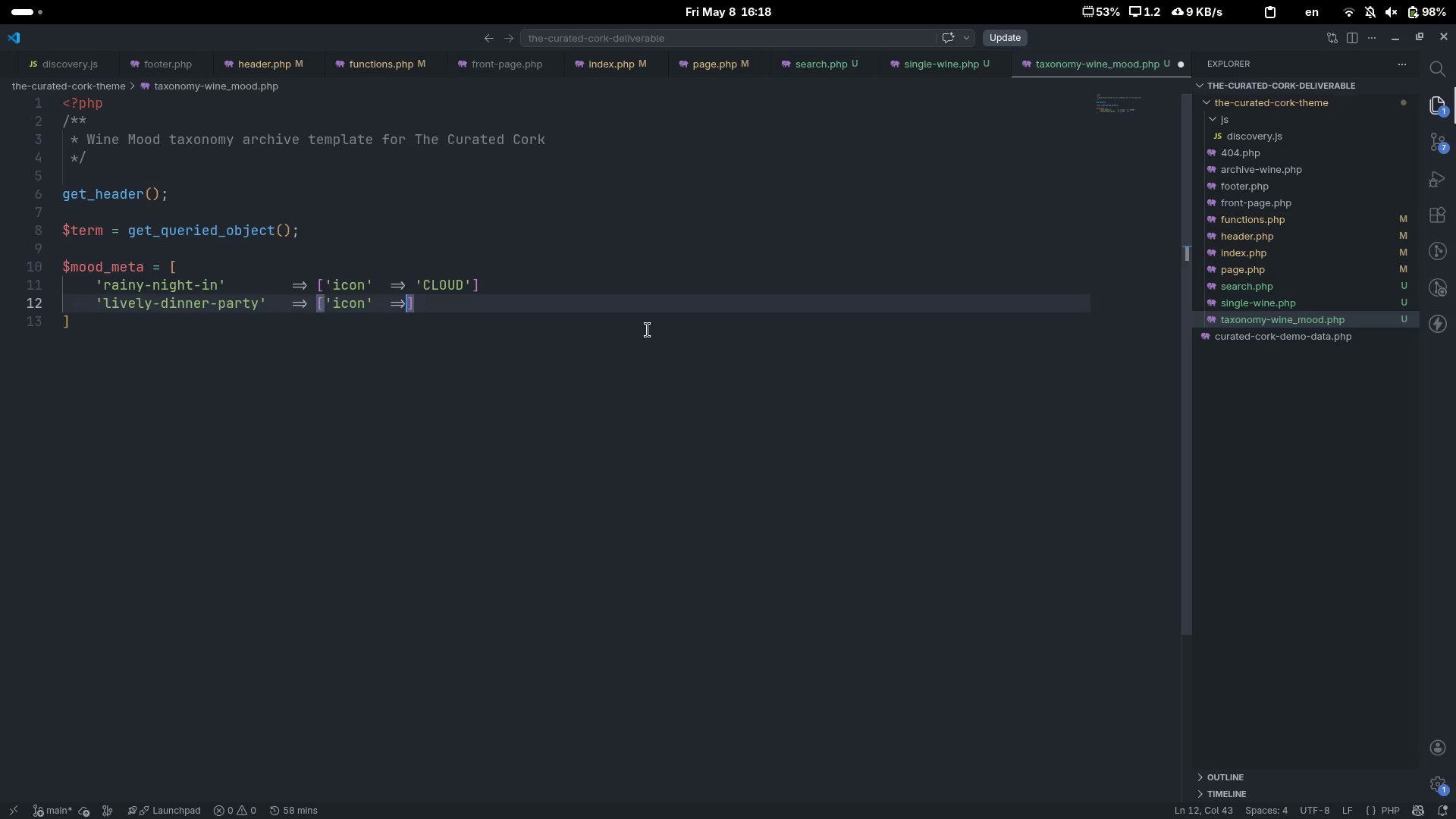 
key(Tab)
 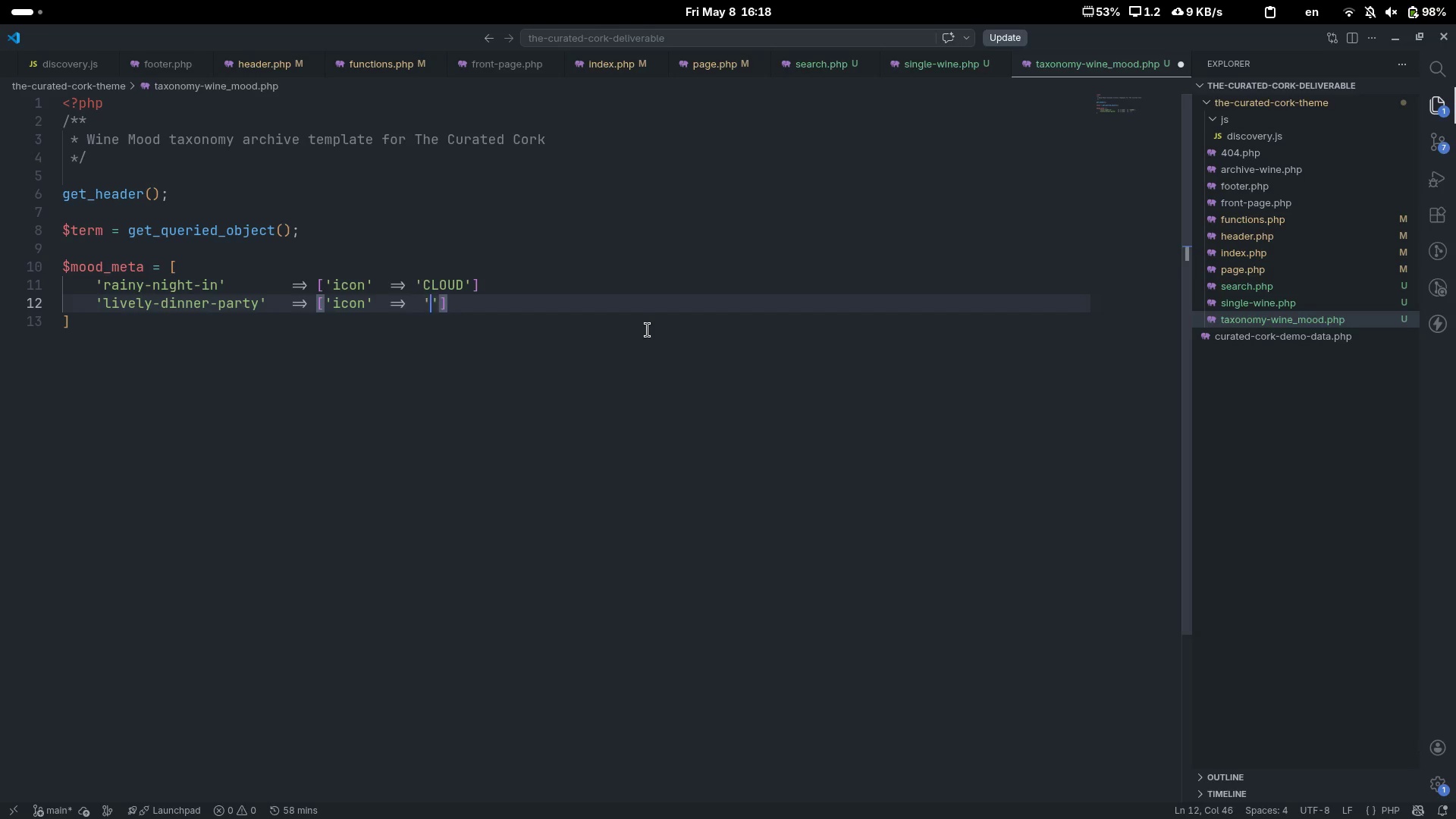 
key(Quote)
 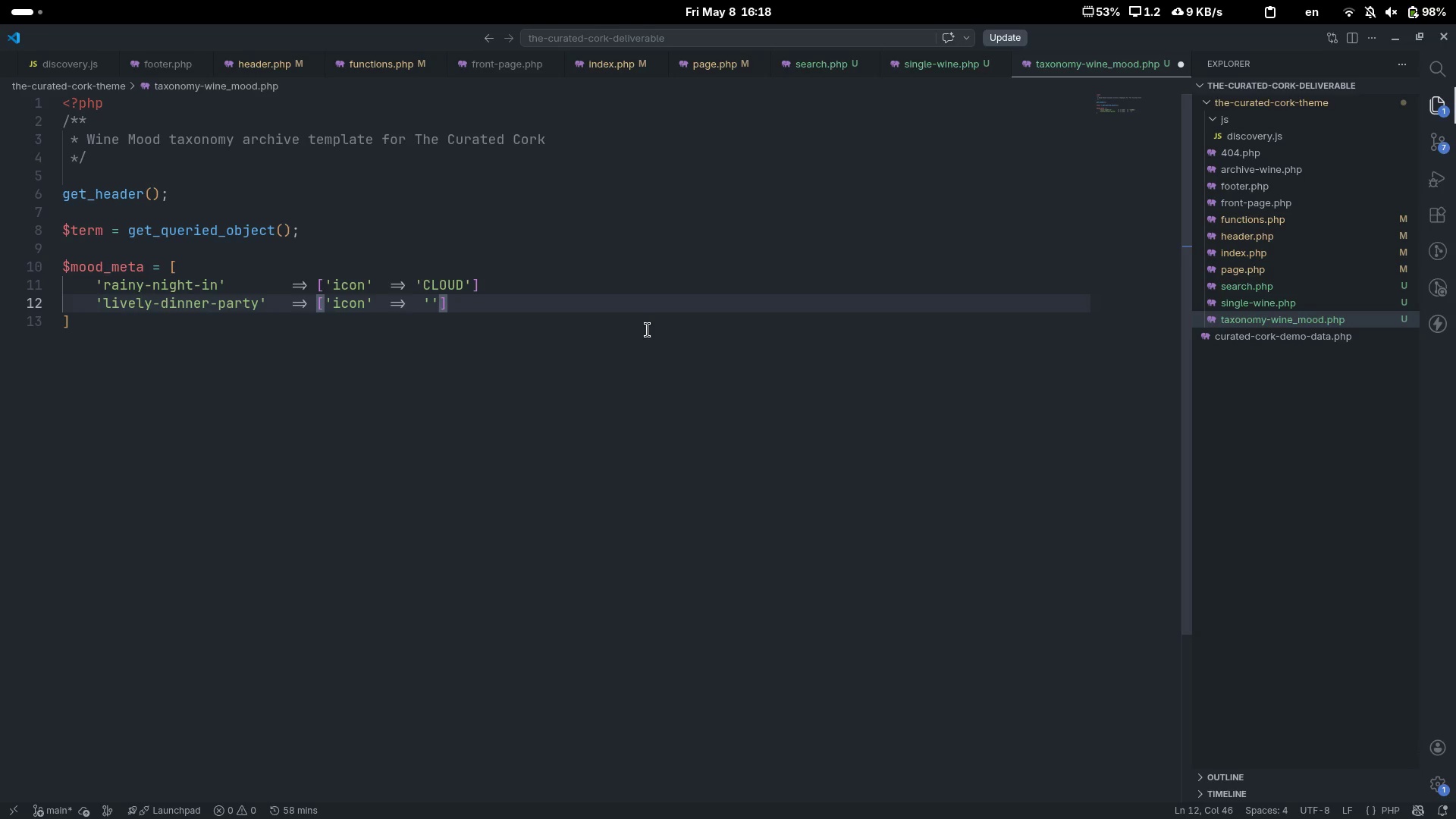 
key(ArrowLeft)
 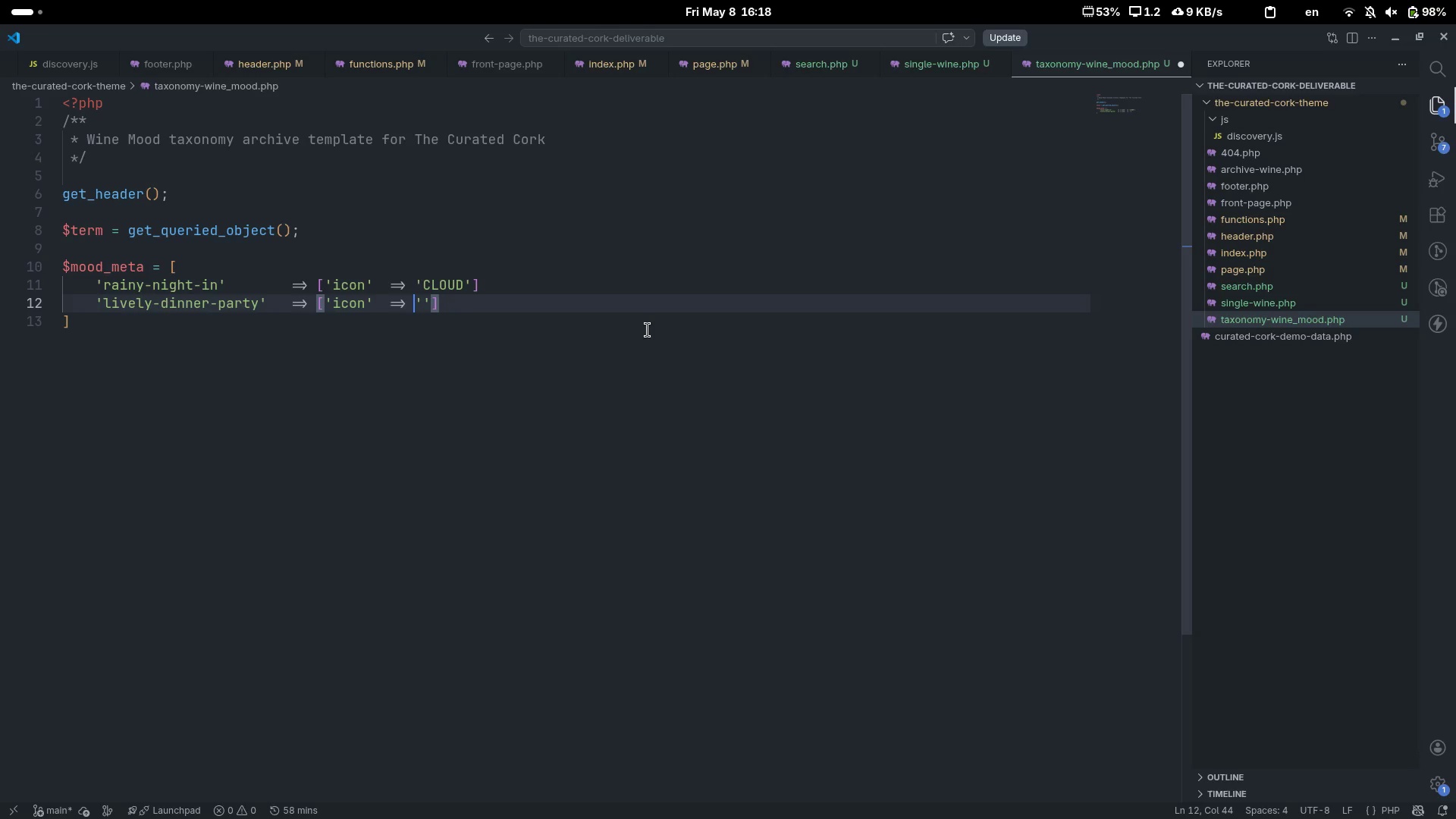 
key(Backspace)
 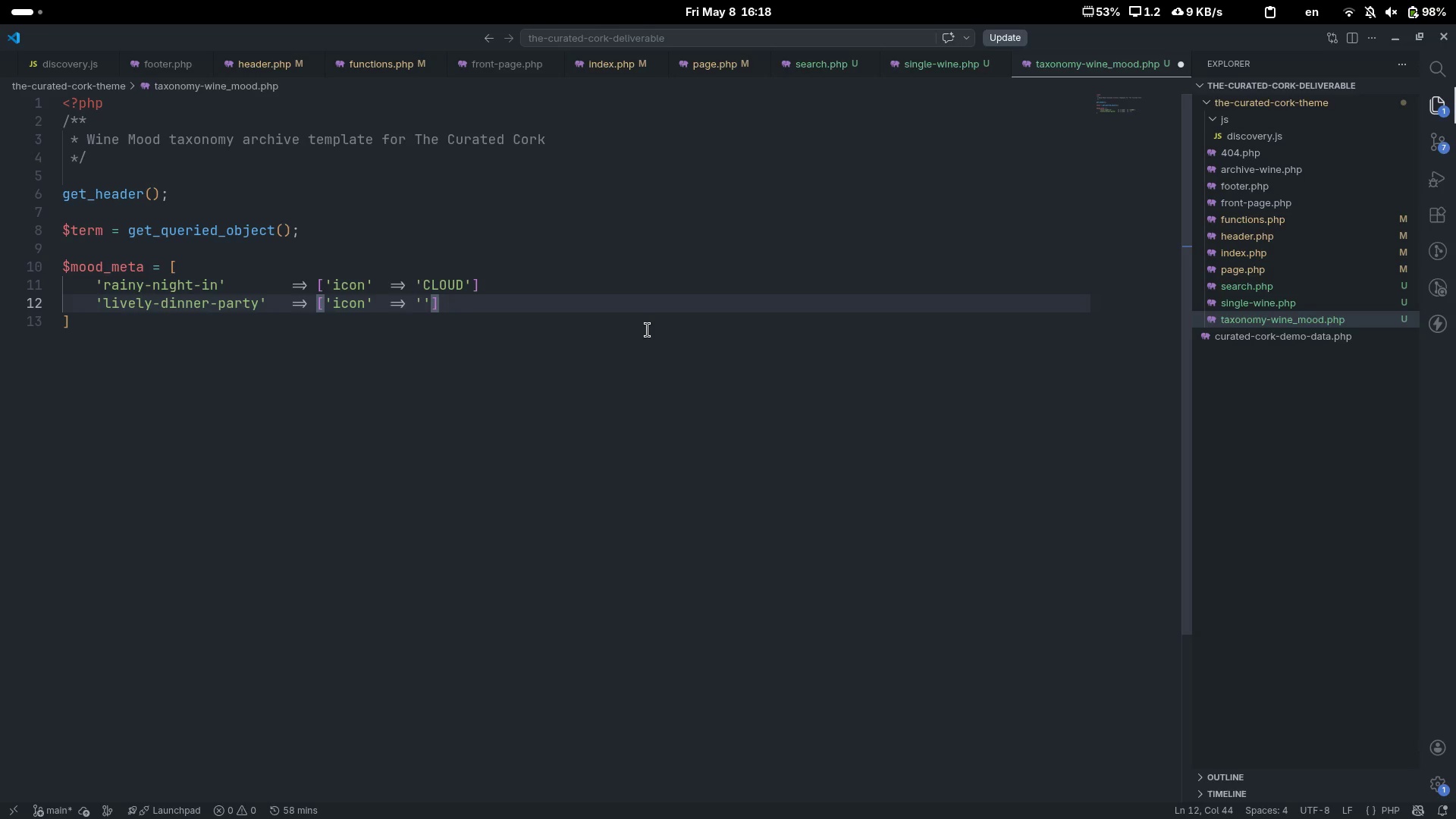 
key(ArrowRight)
 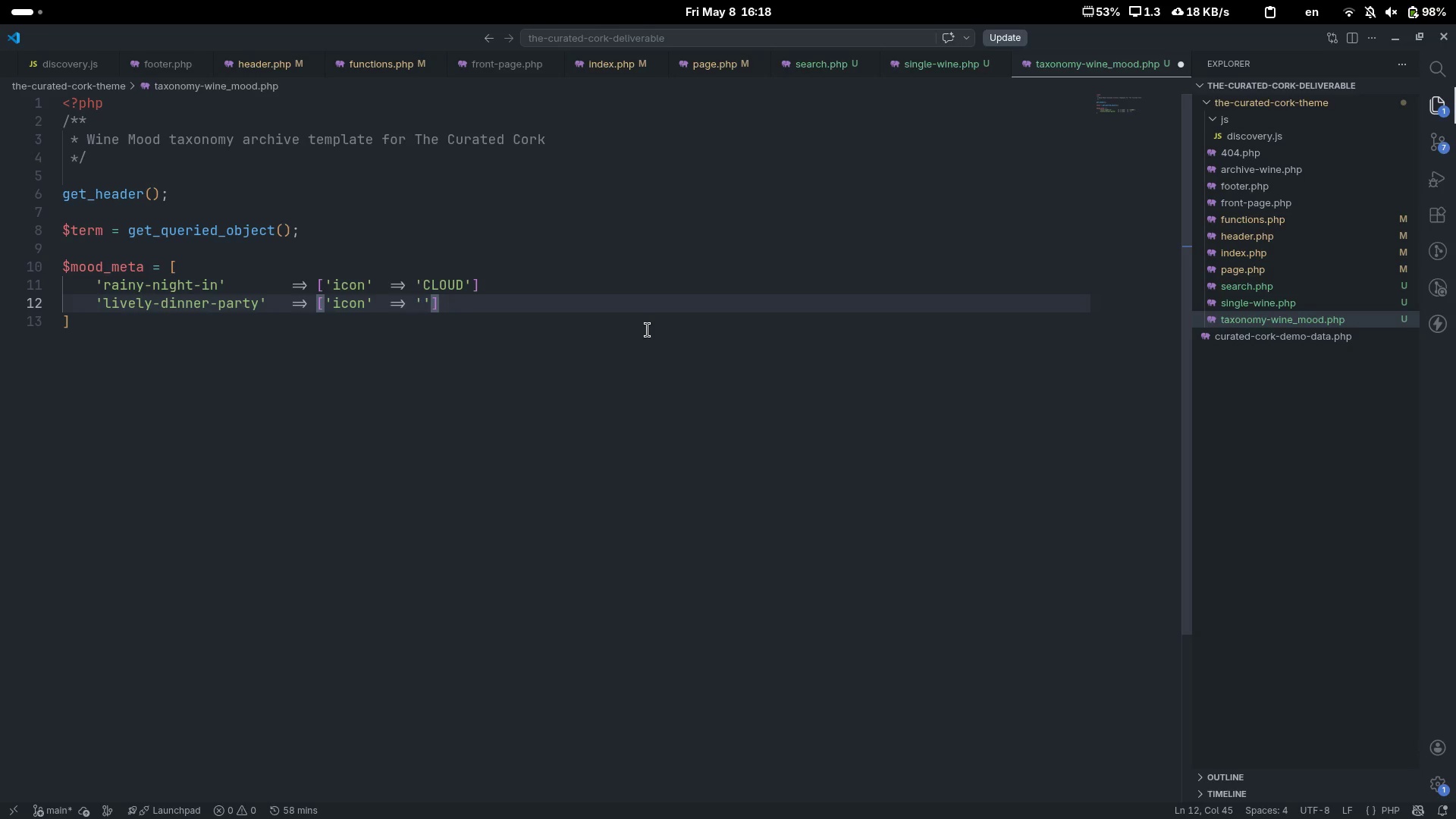 
type(CEBEL)
key(Backspace)
 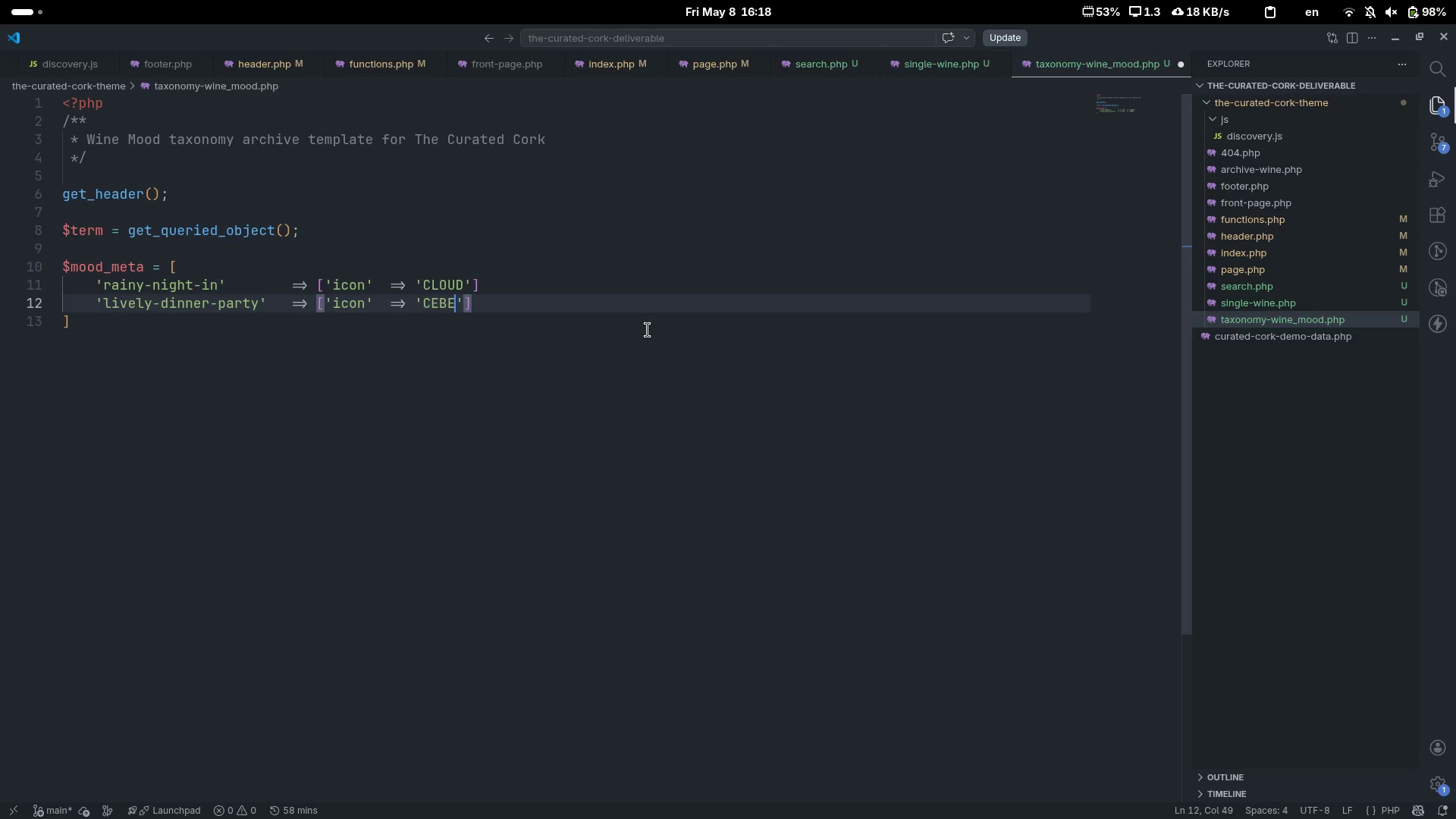 
key(Control+ControlLeft)
 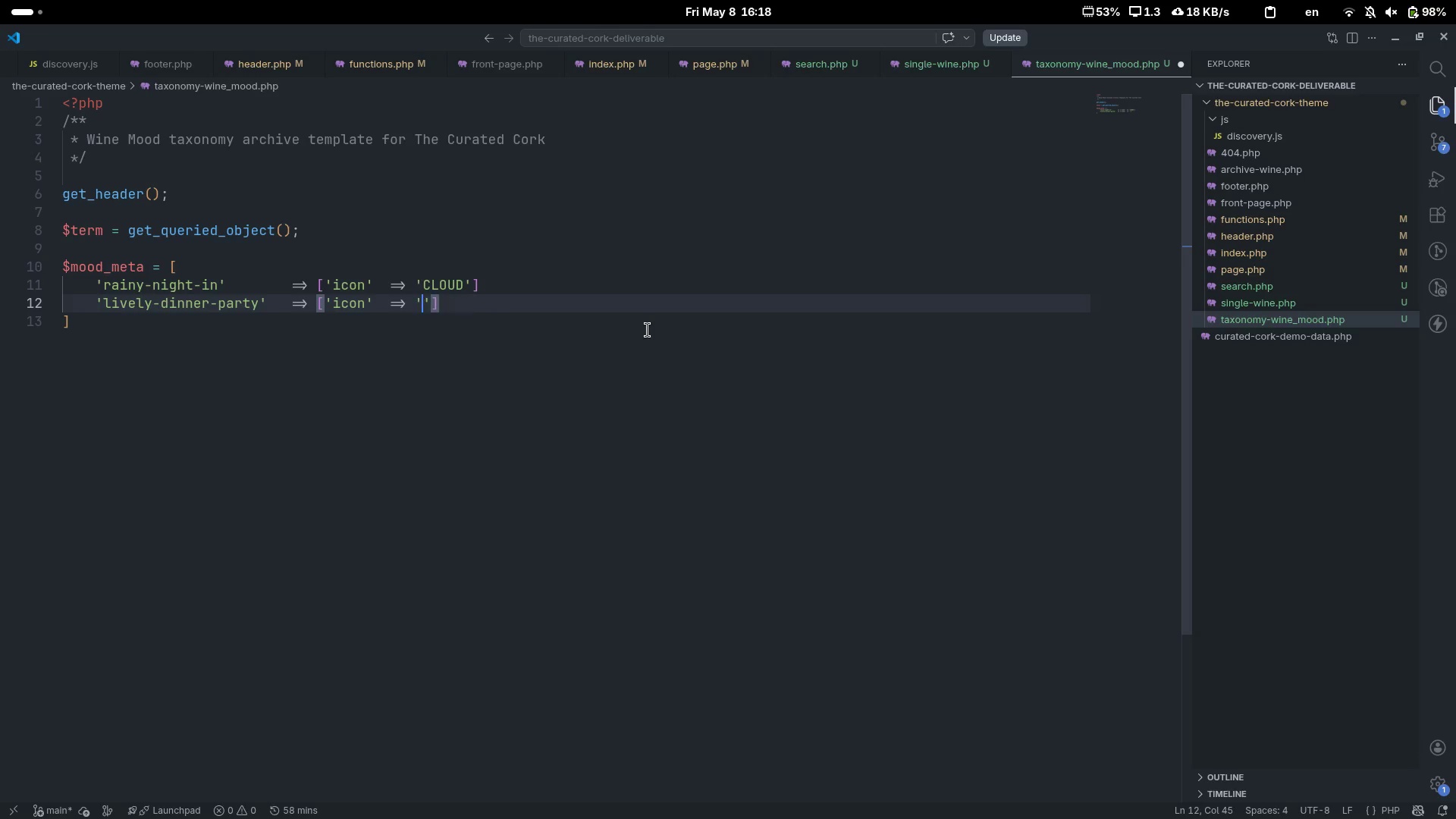 
key(Control+Backspace)
 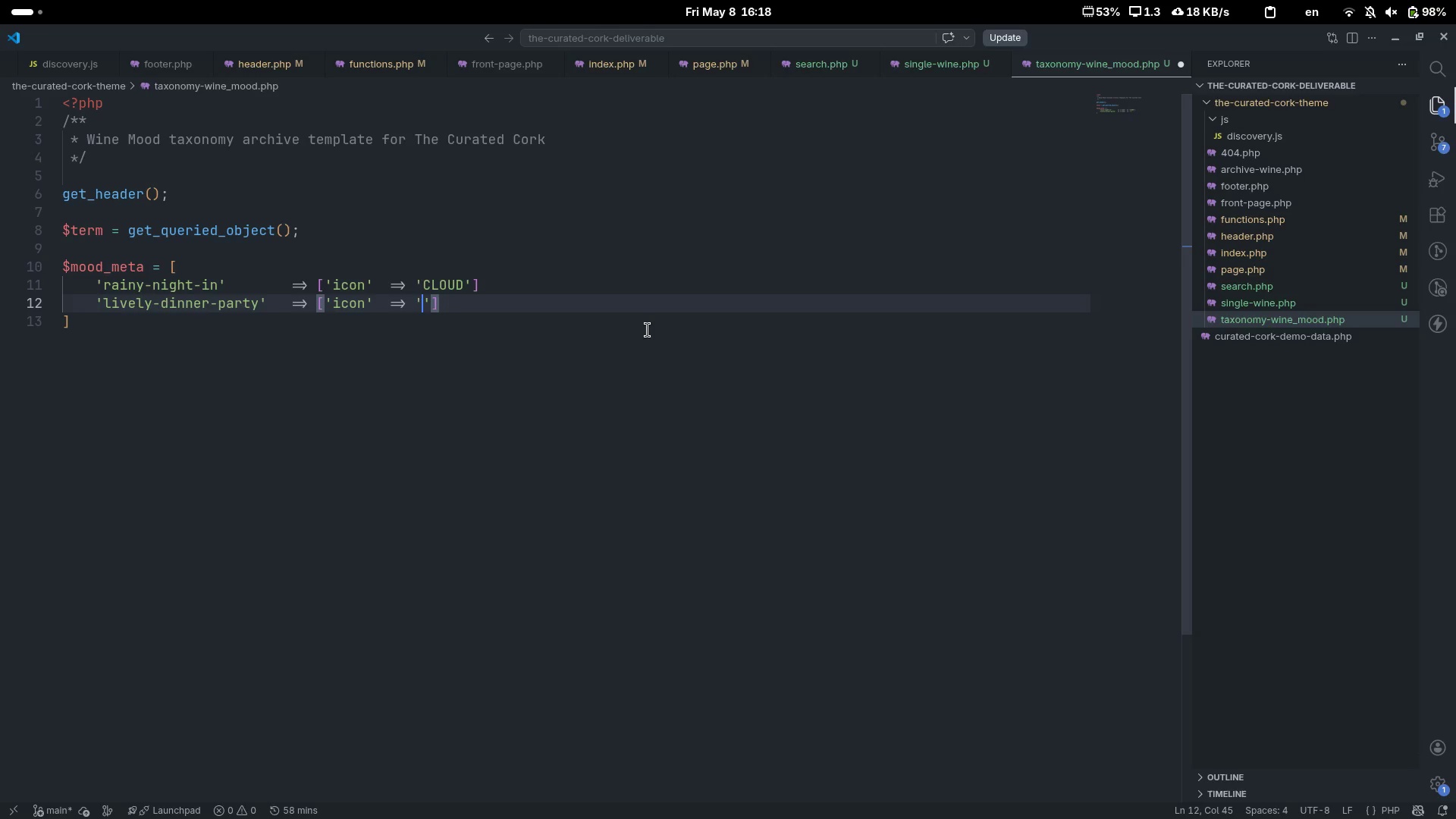 
type(CELEBRATE)
key(Tab)
 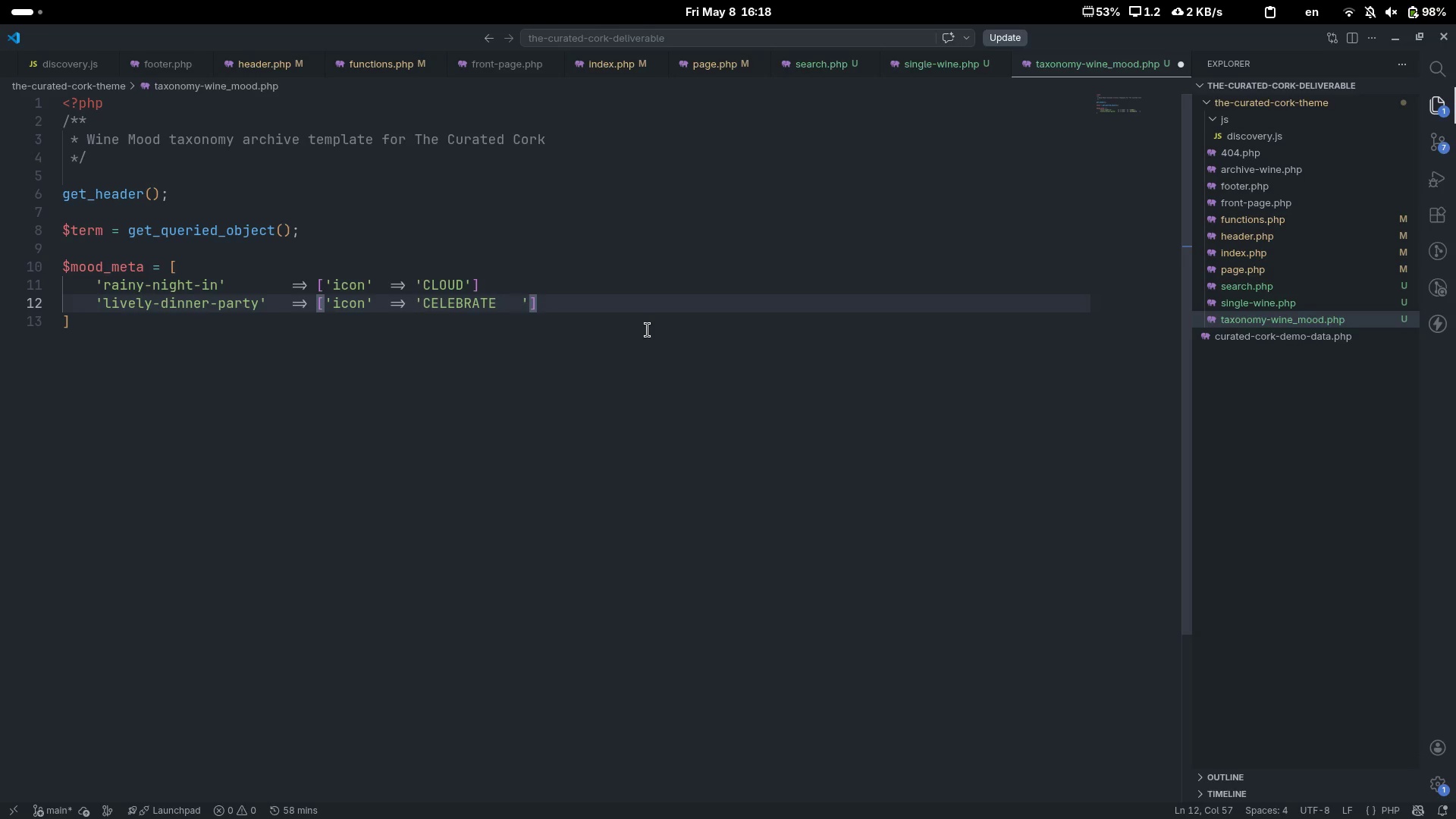 
key(Control+ControlLeft)
 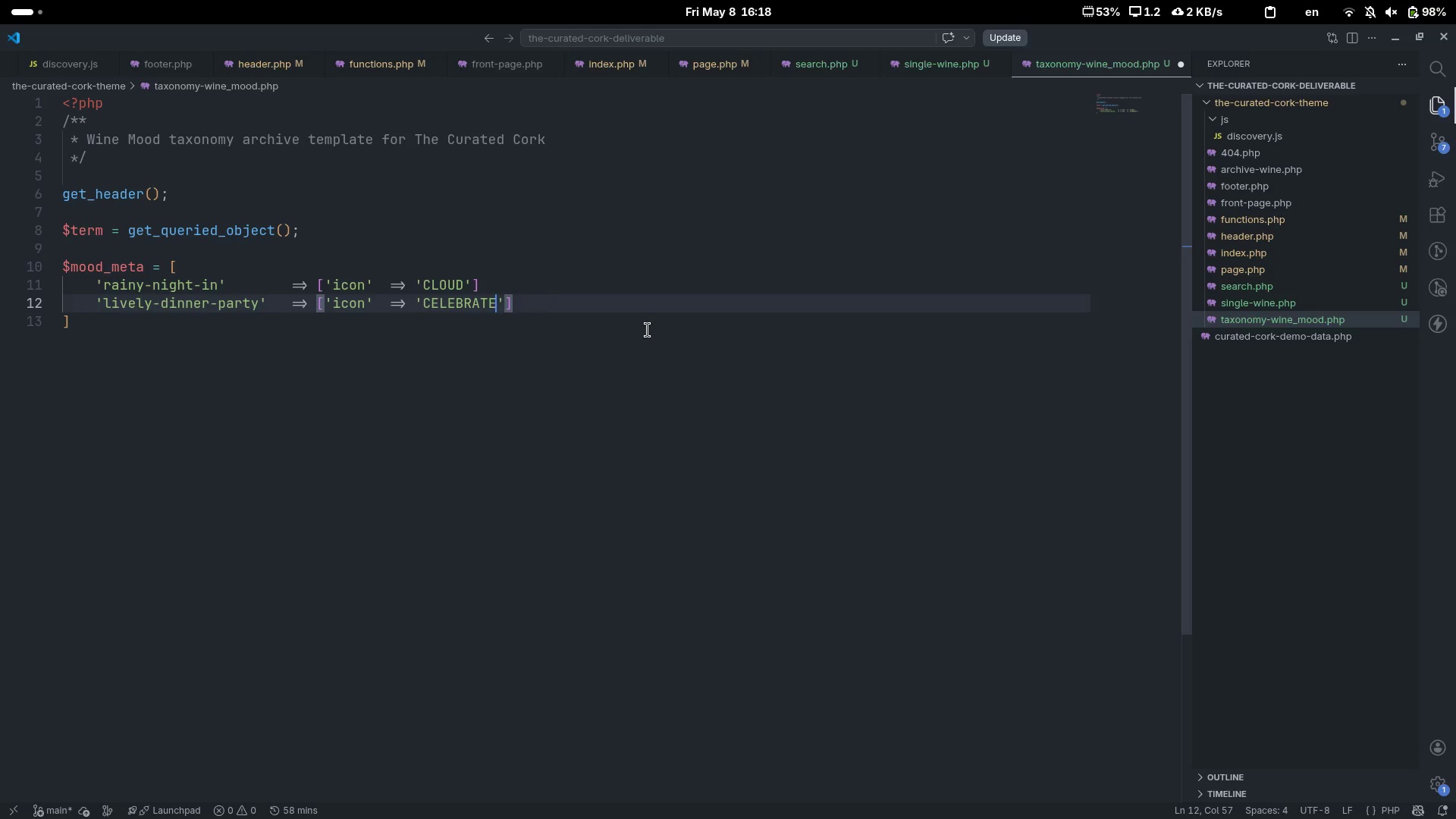 
key(Control+Backspace)
 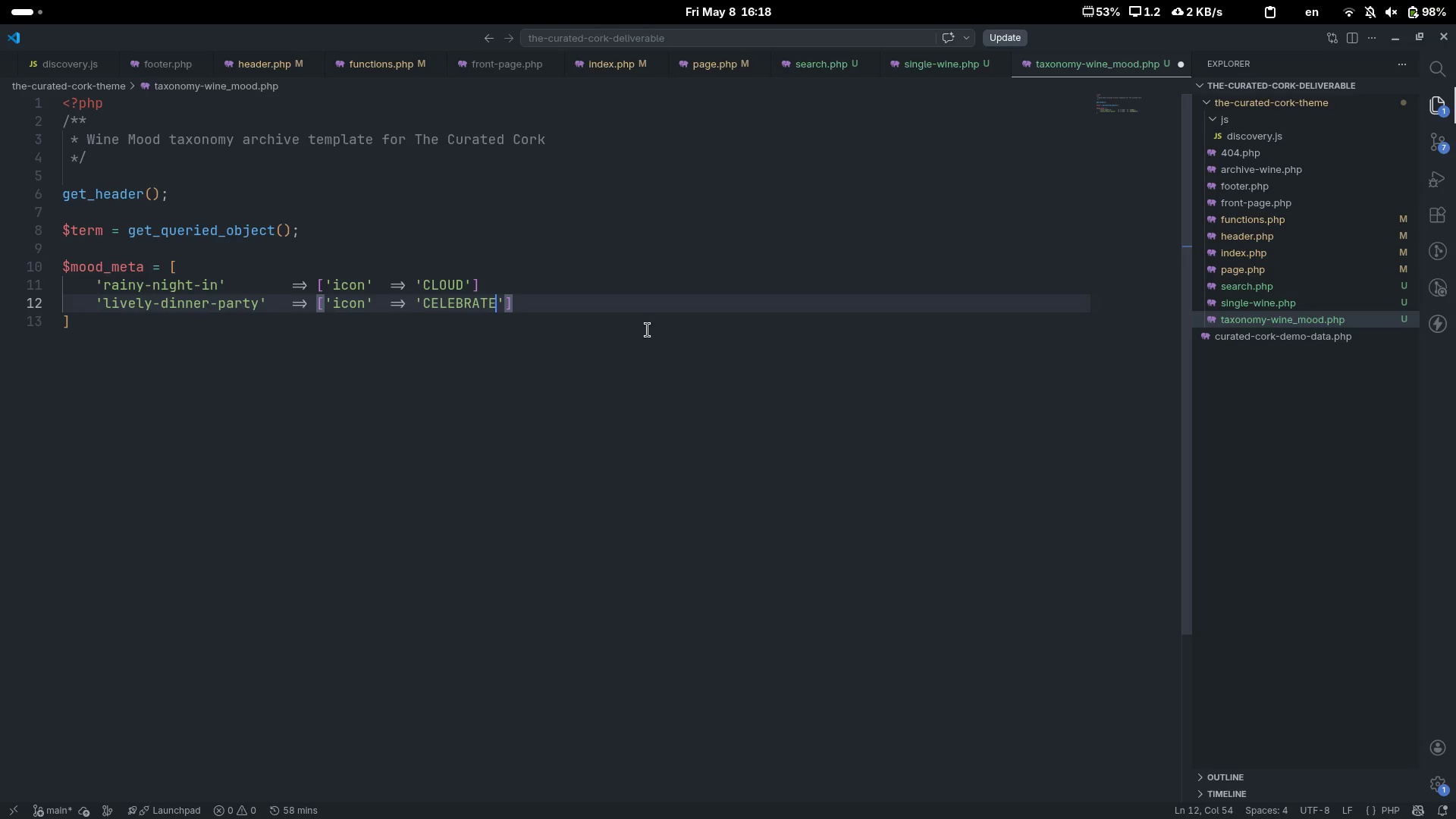 
key(CapsLock)
 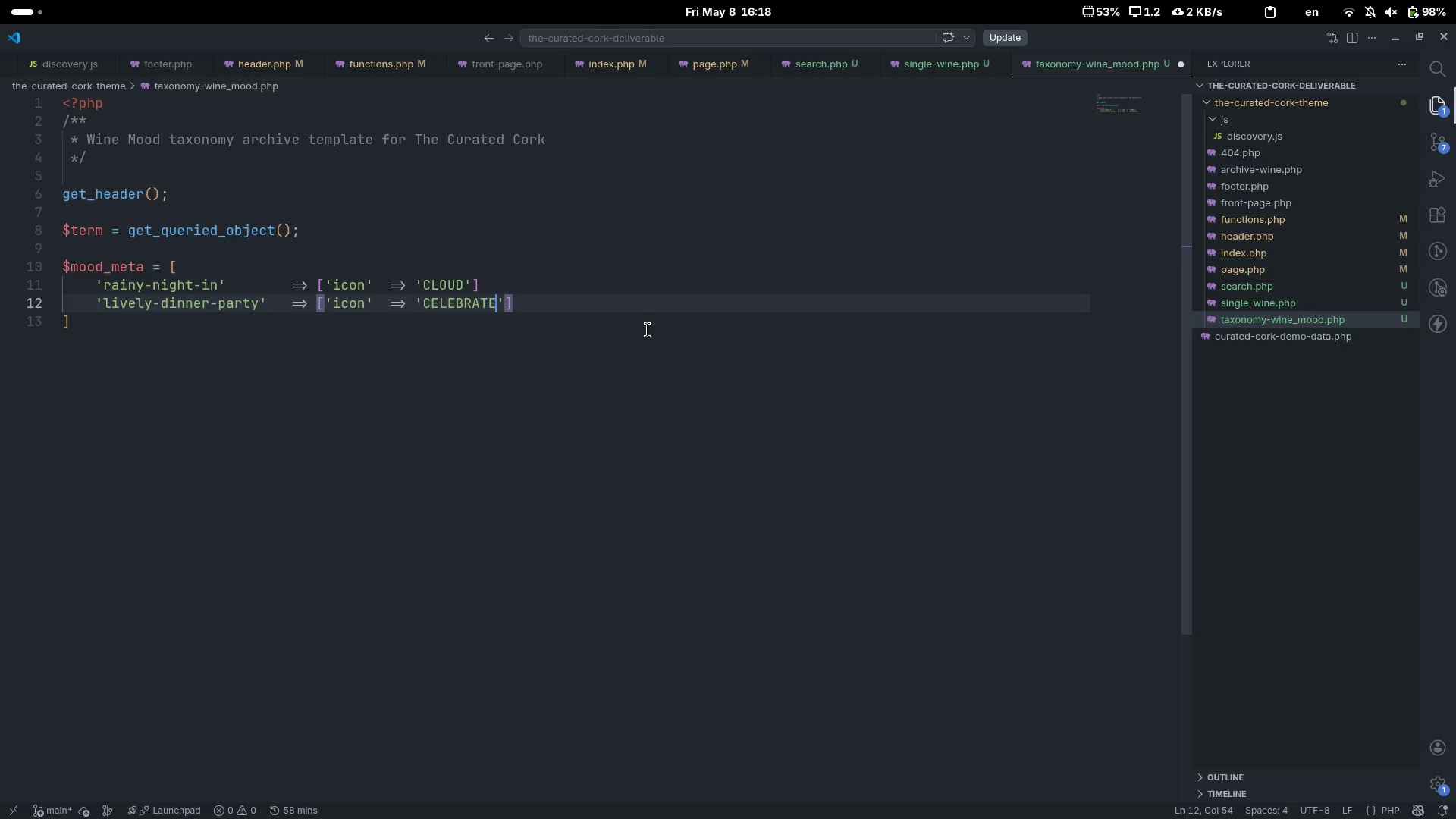 
key(Control+ArrowRight)
 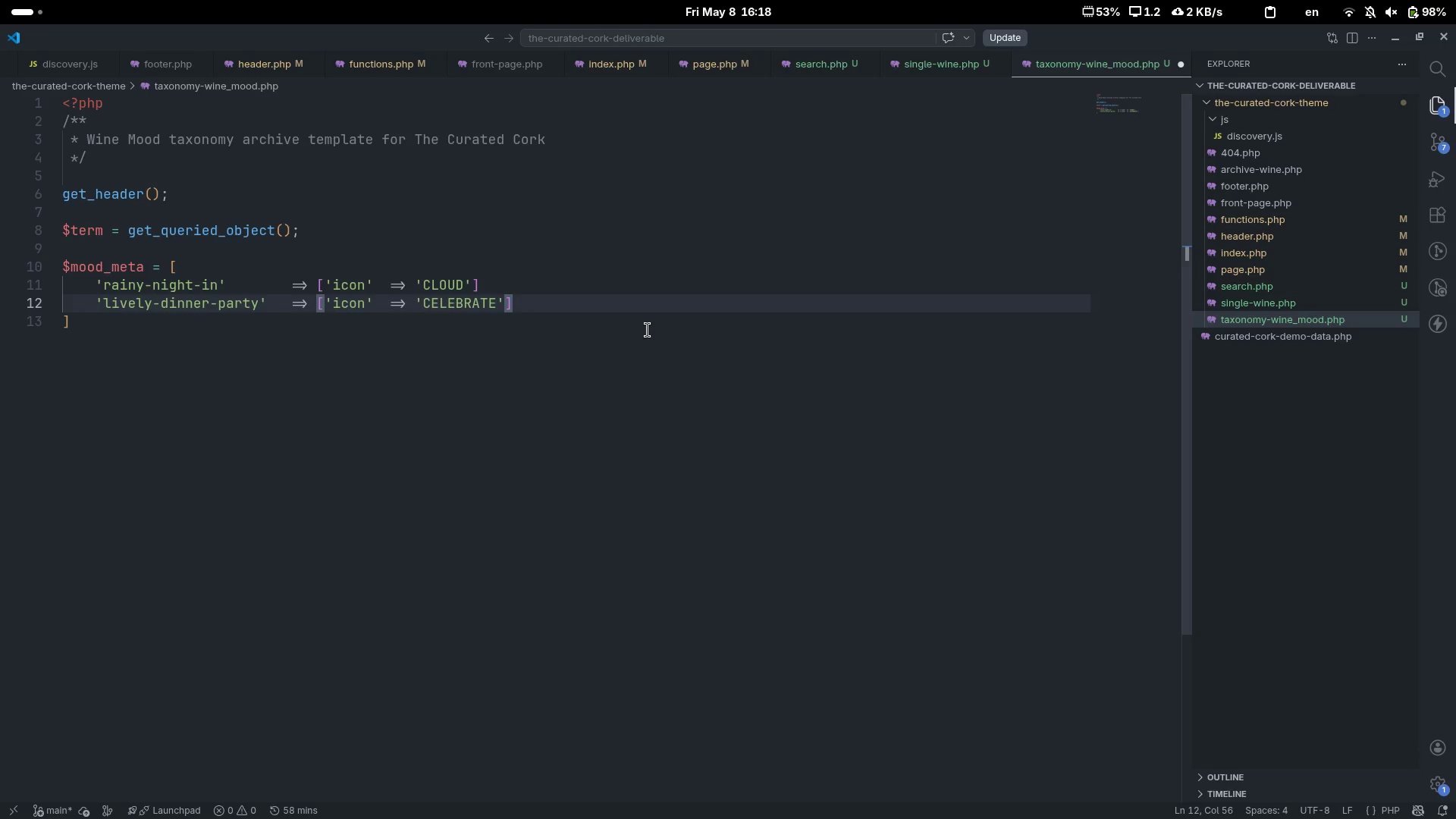 
key(Comma)
 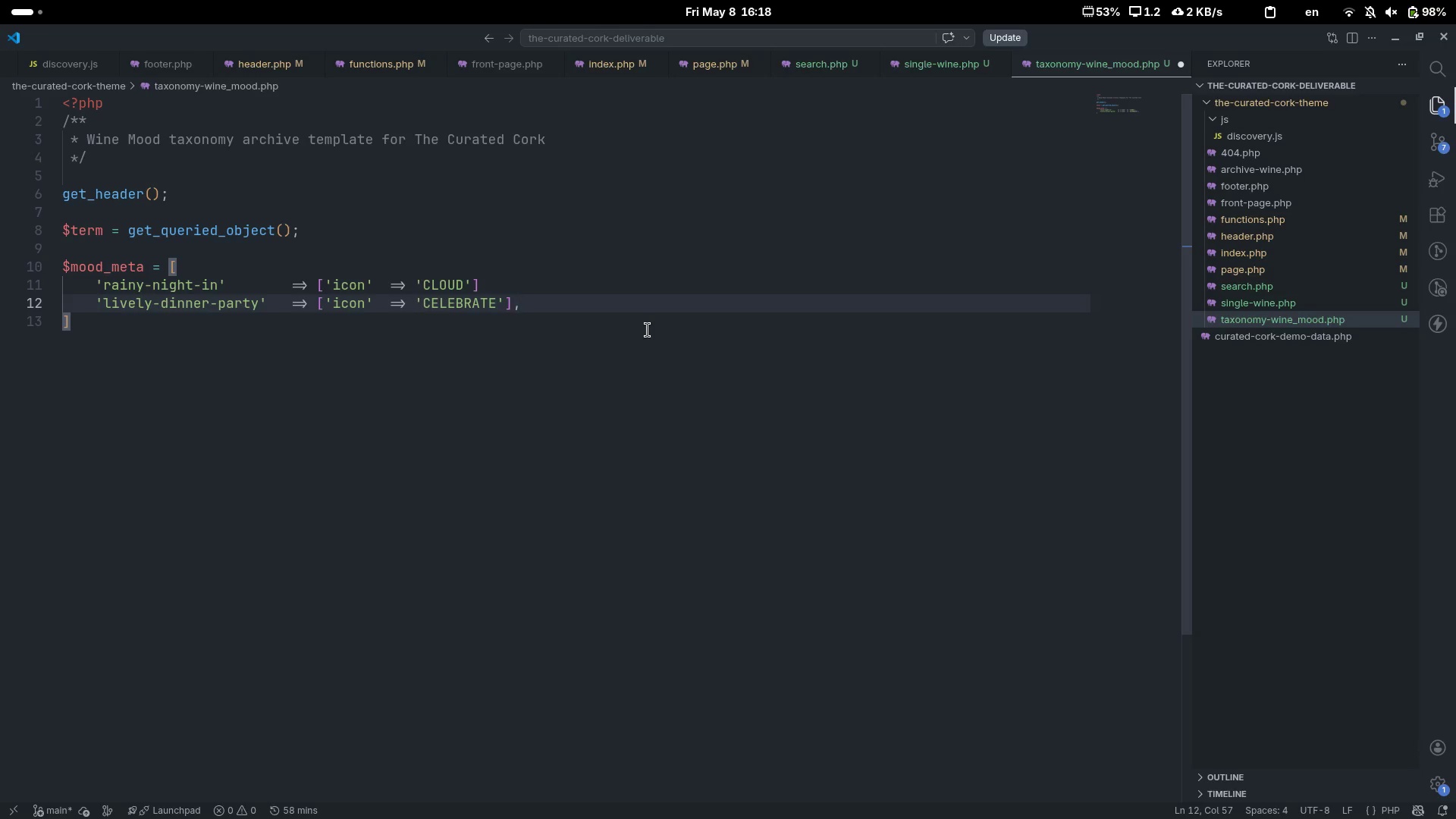 
key(Enter)
 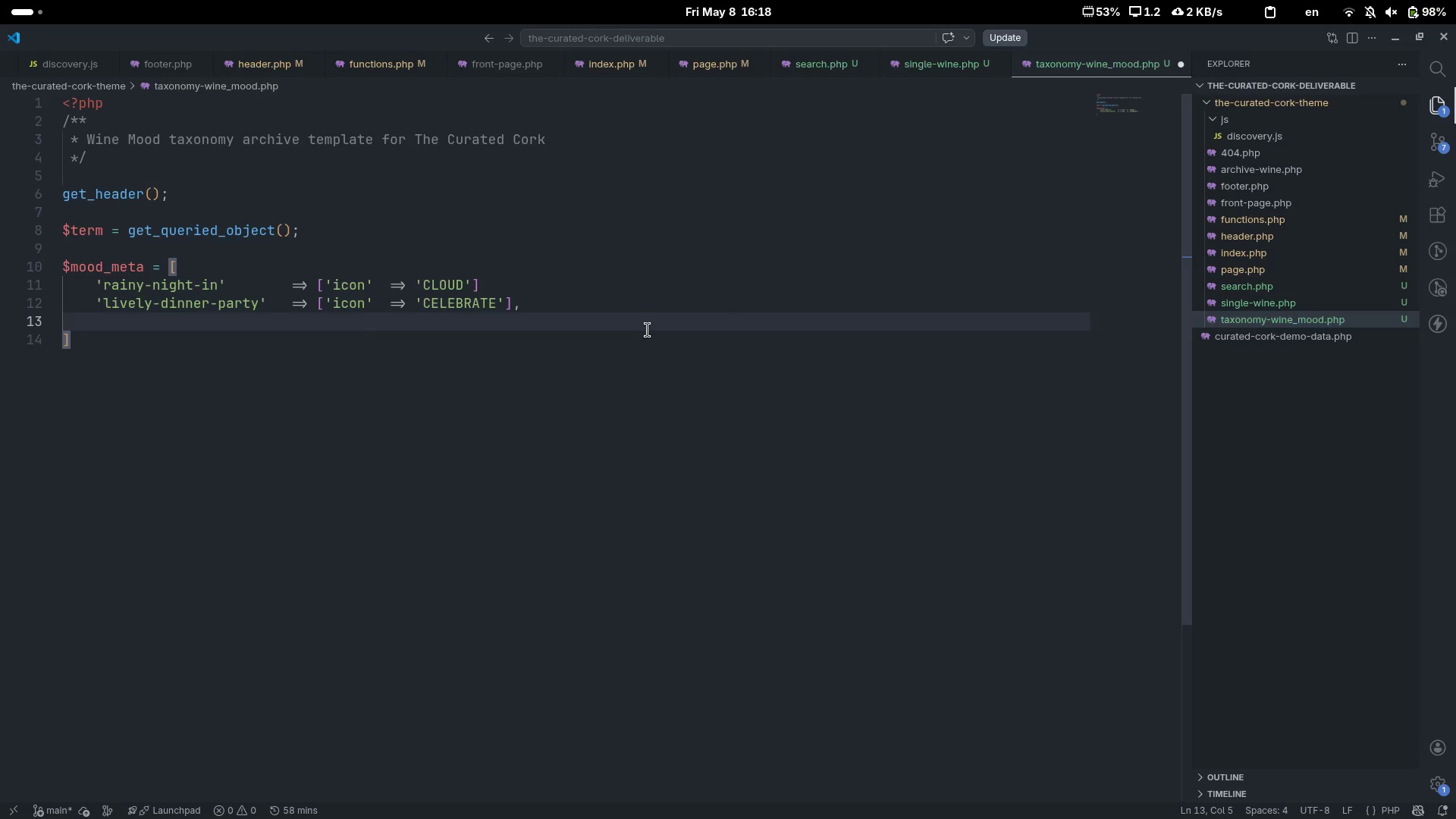 
key(ArrowUp)
 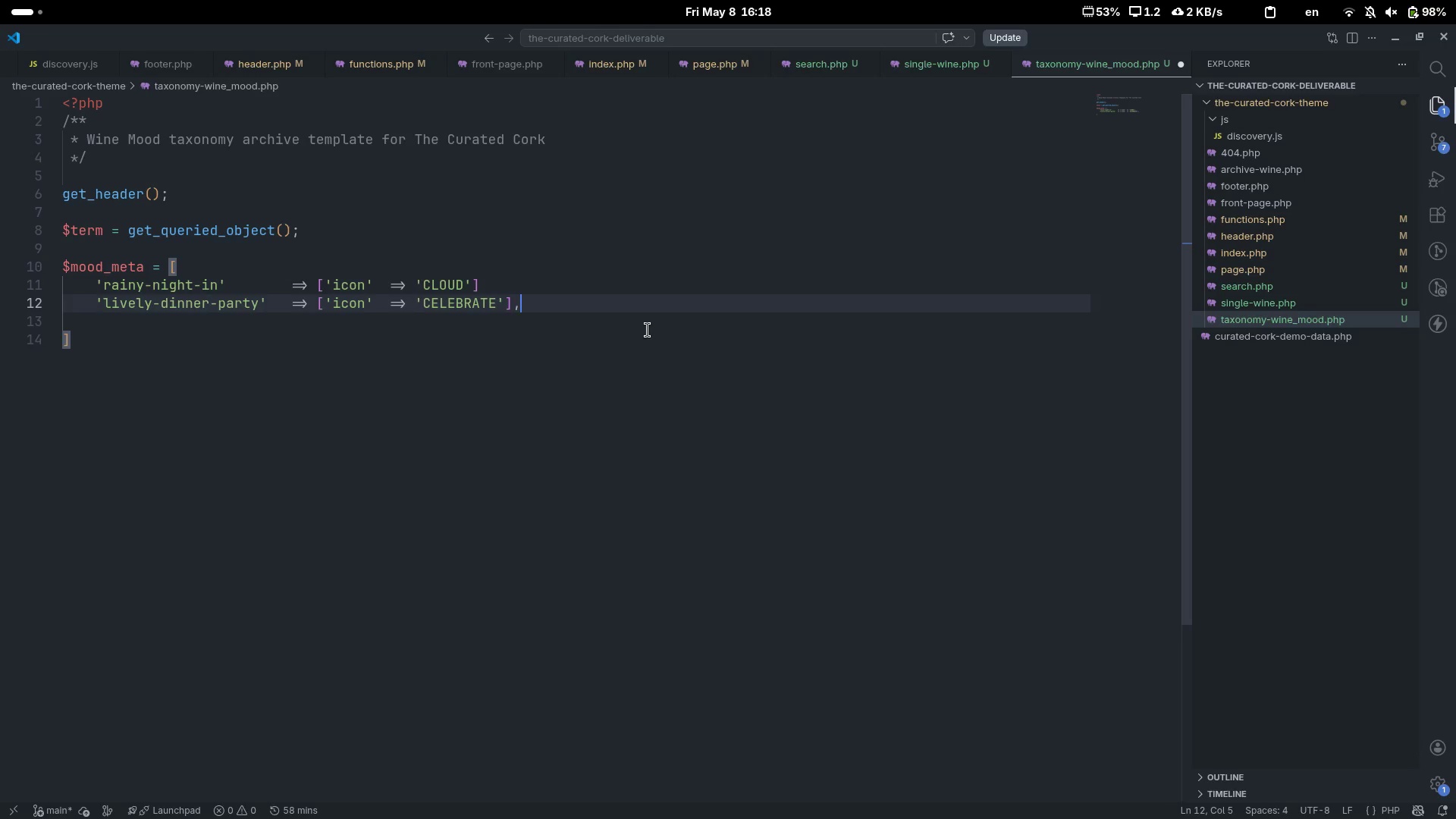 
key(End)
 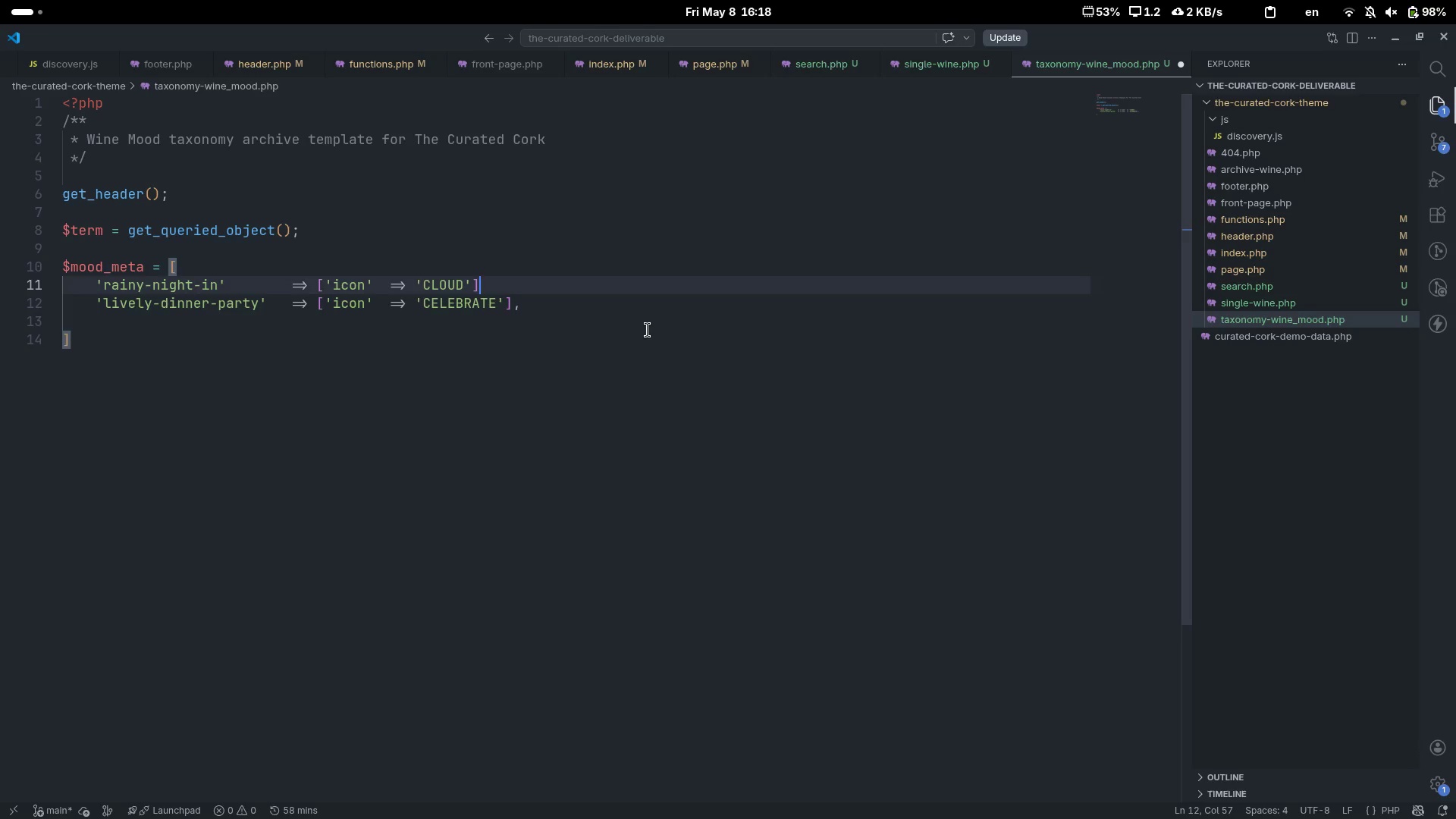 
key(ArrowUp)
 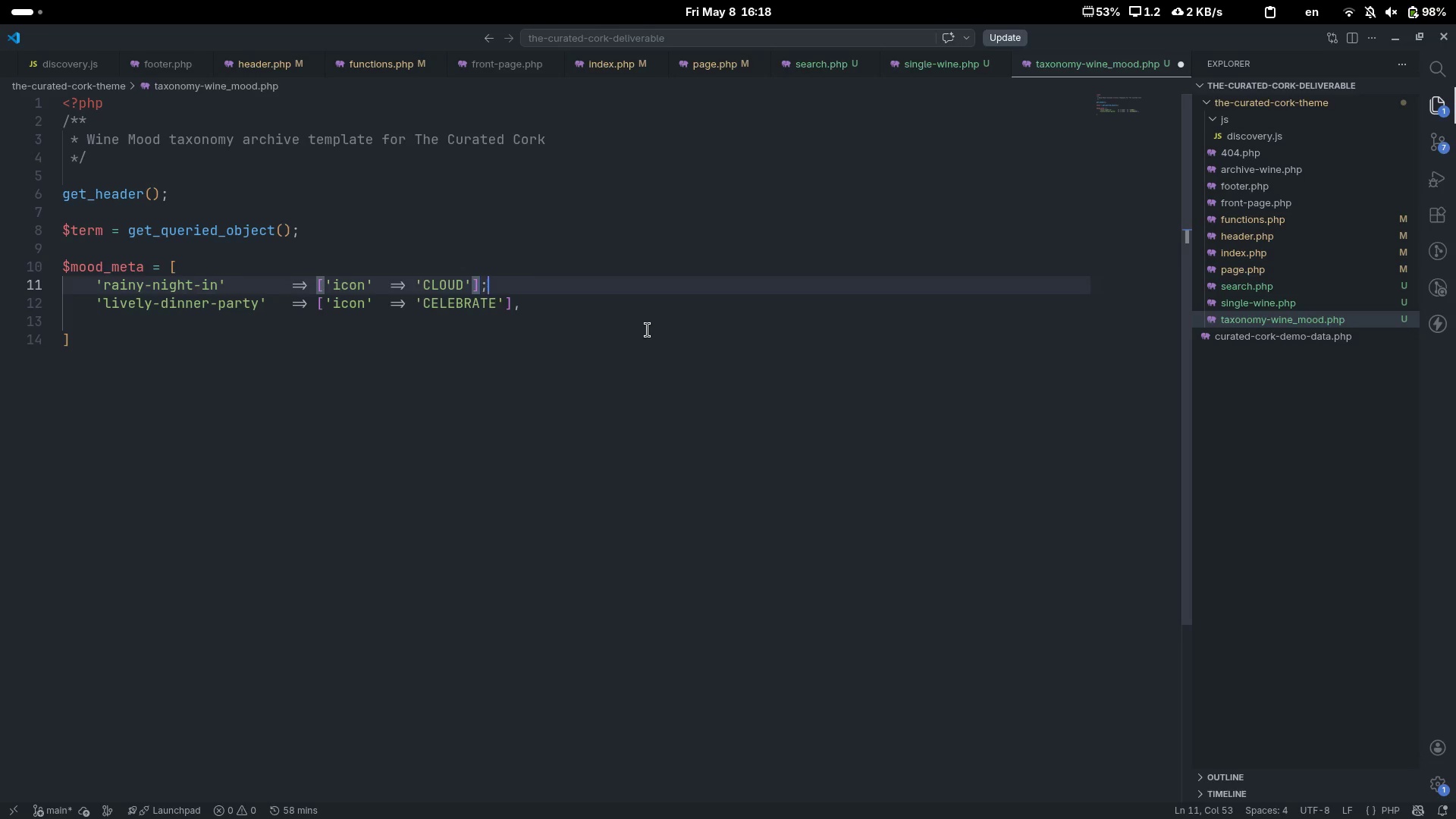 
key(Semicolon)
 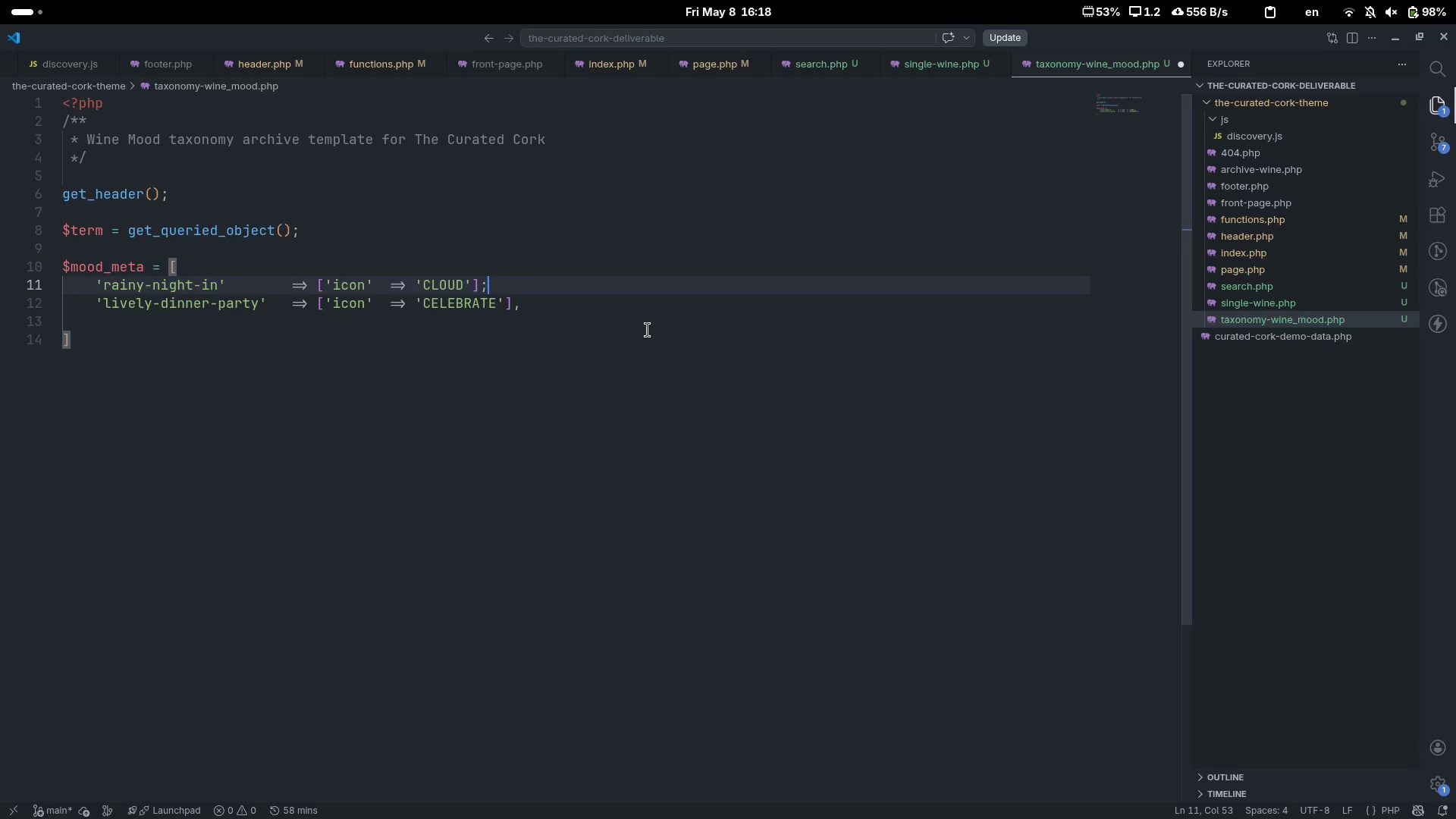 
key(Backspace)
 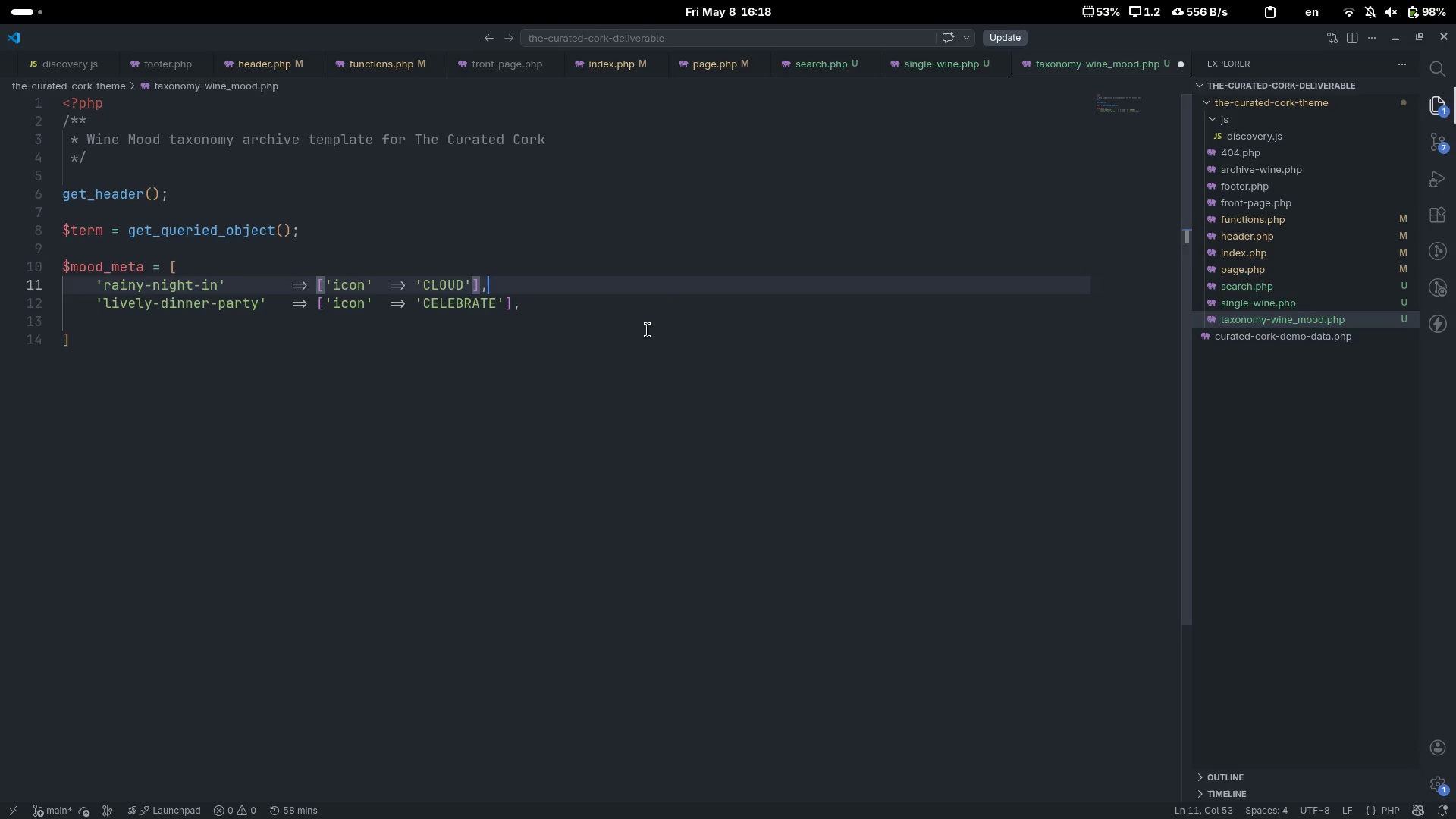 
key(Comma)
 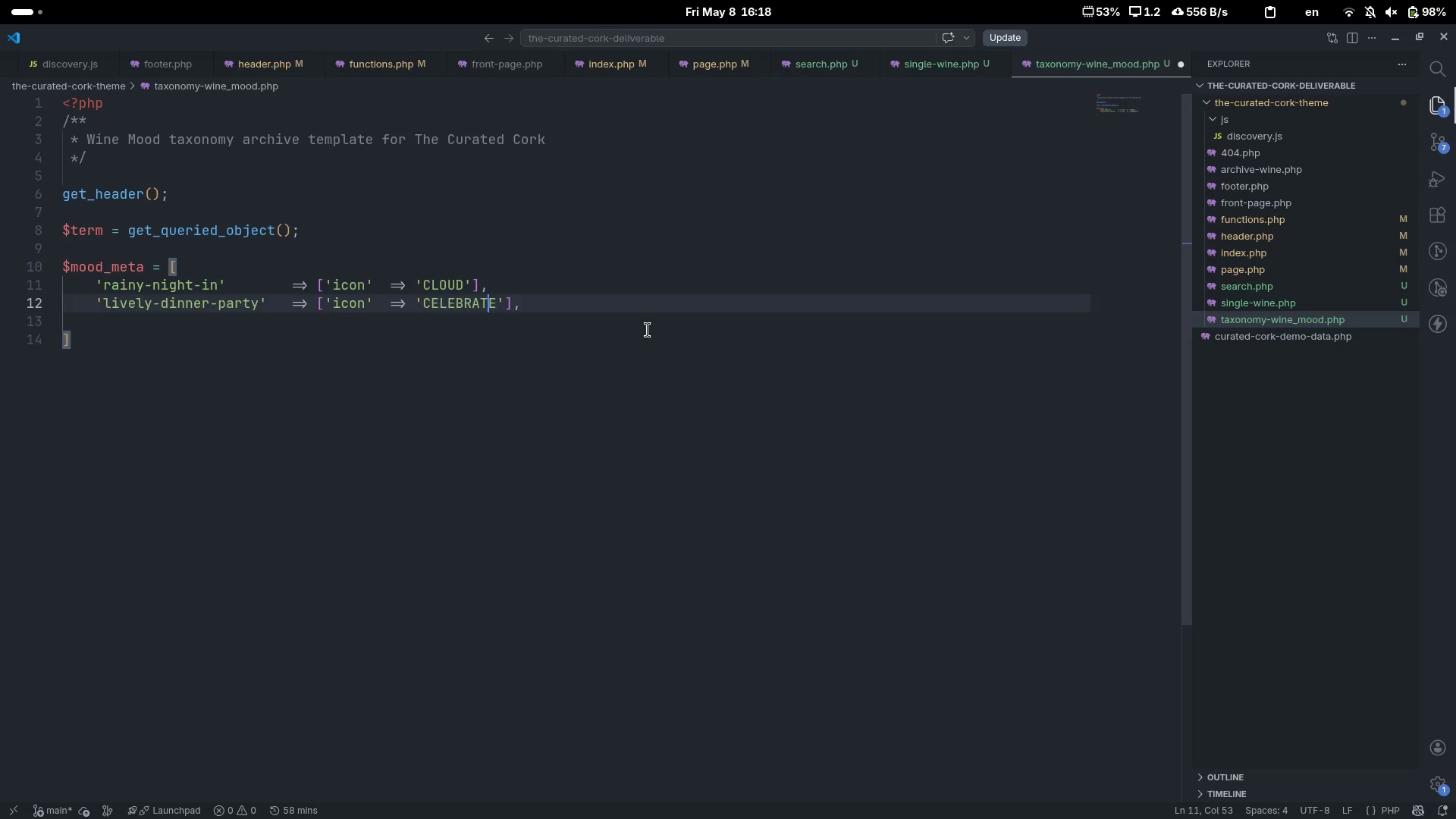 
key(ArrowDown)
 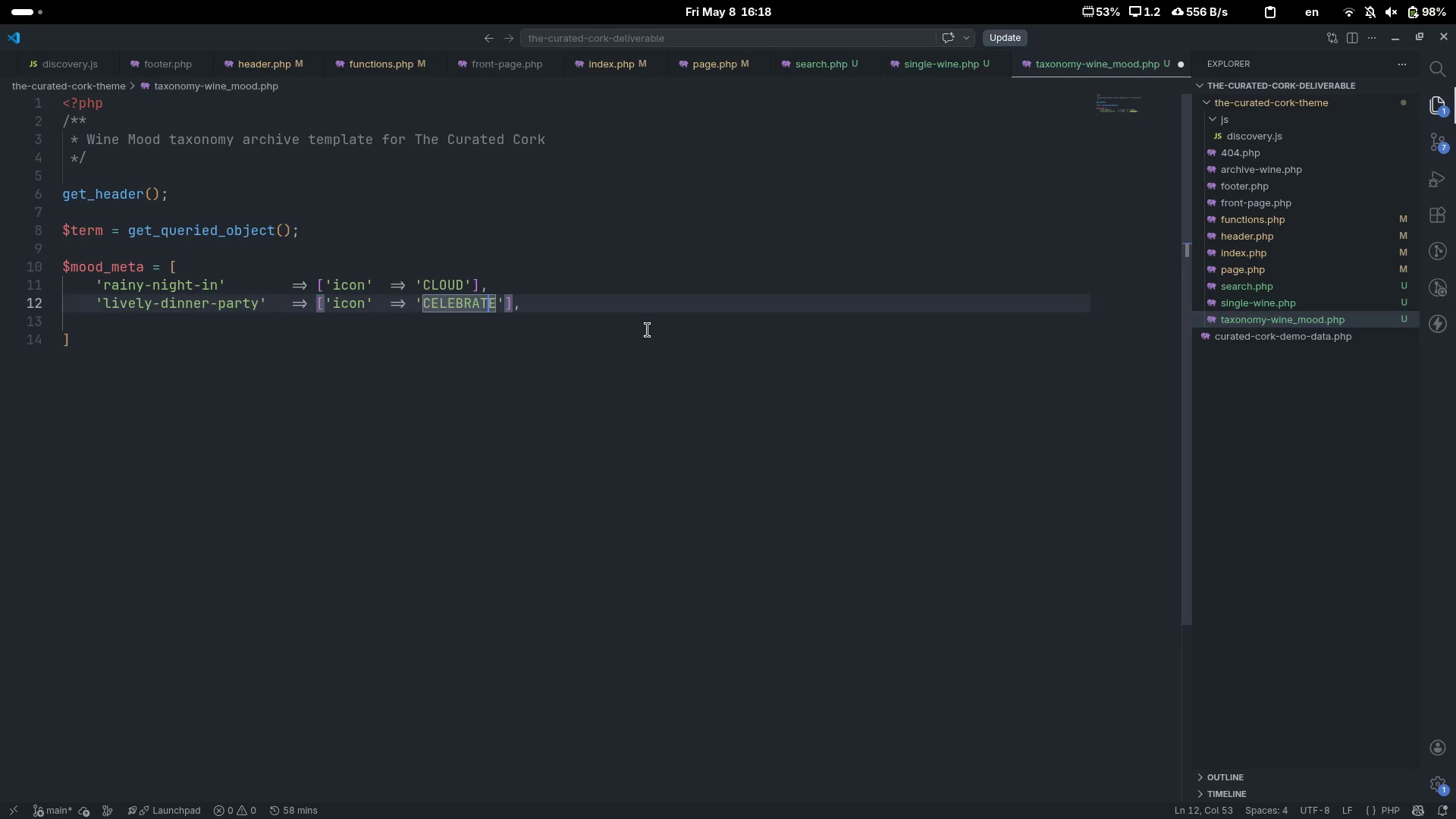 
key(ArrowDown)
 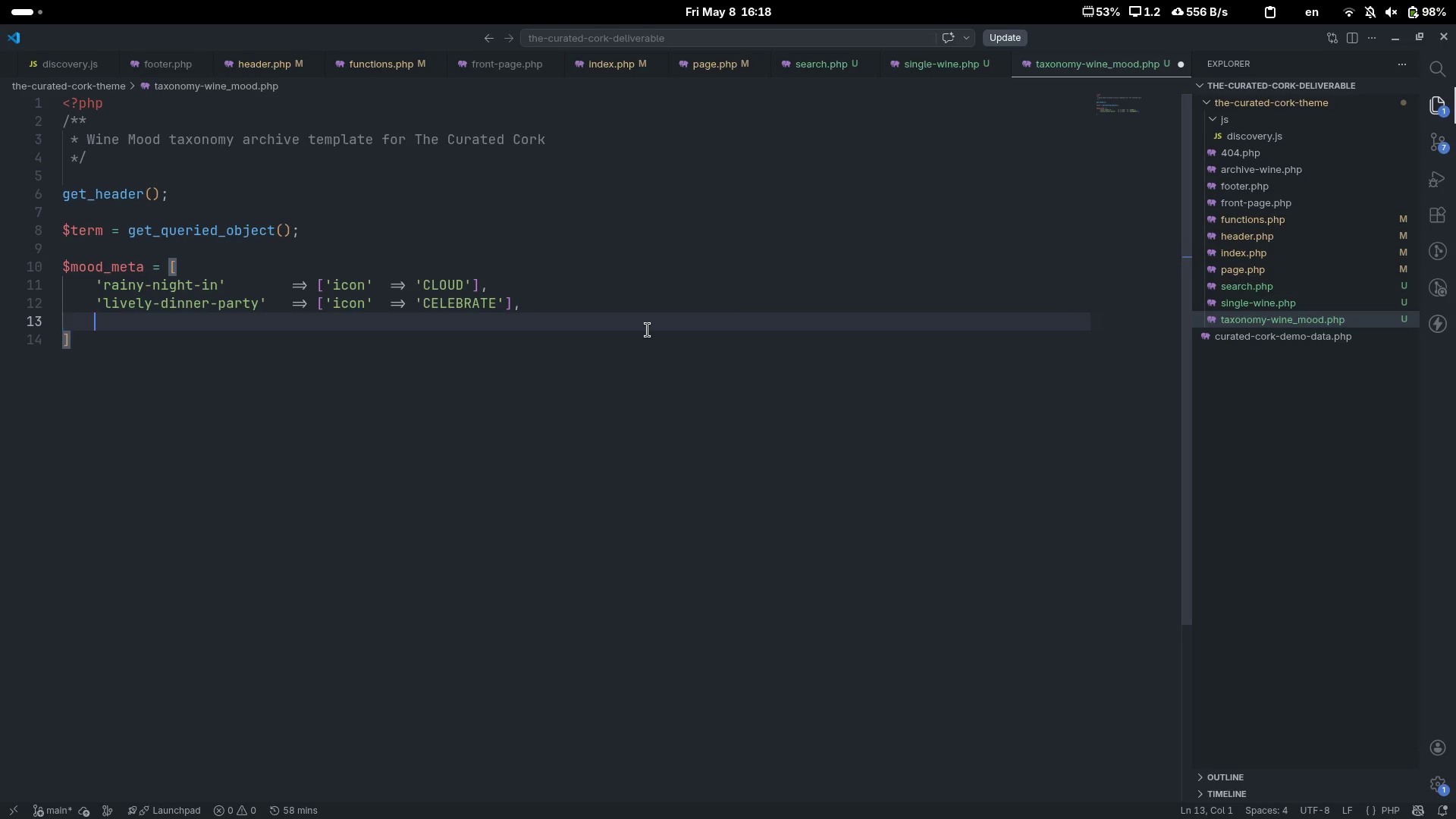 
key(Tab)
type('bra)
key(Backspace)
key(Backspace)
type(each-picnic)
key(Tab)
 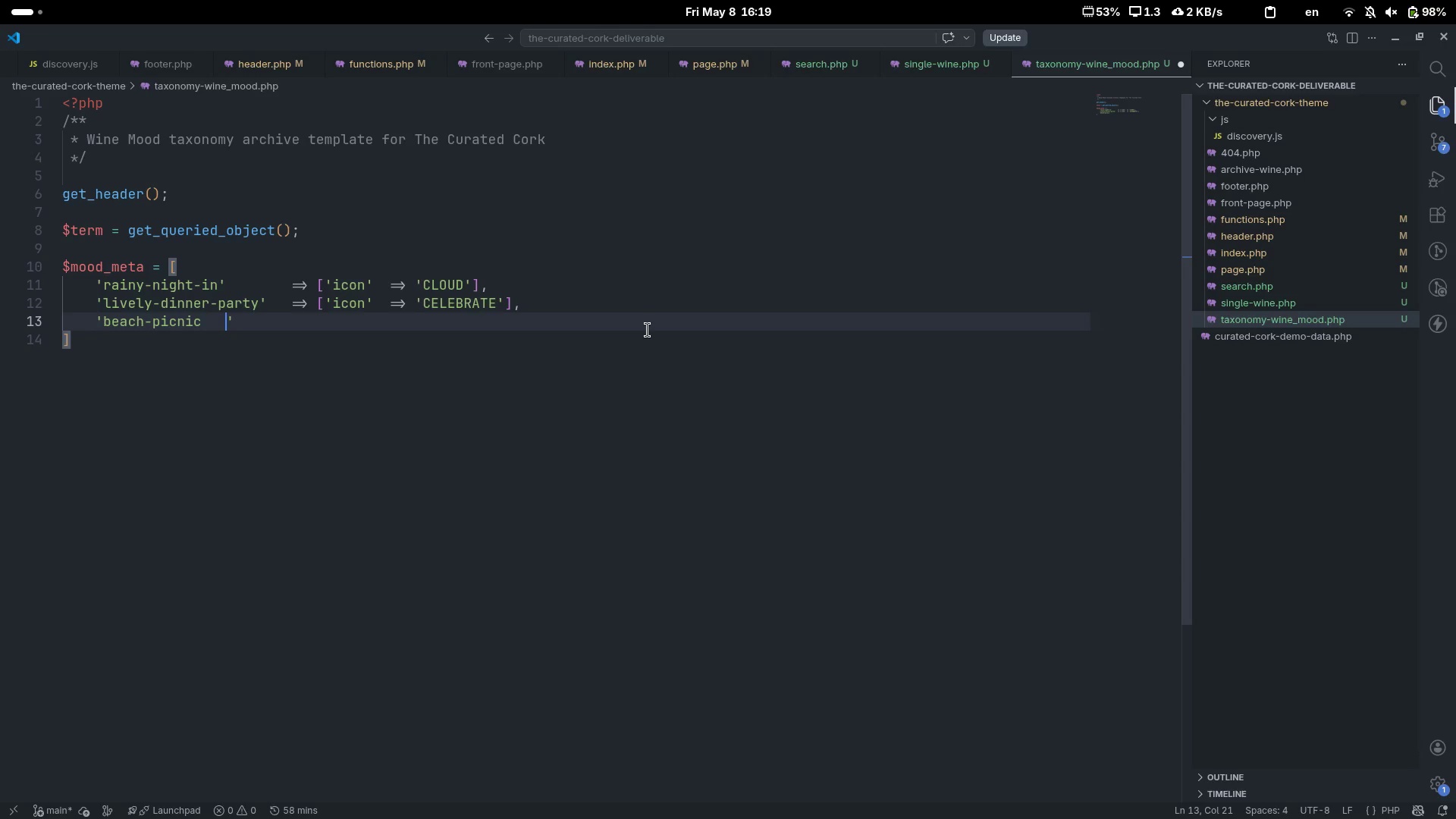 
key(Control+Z)
 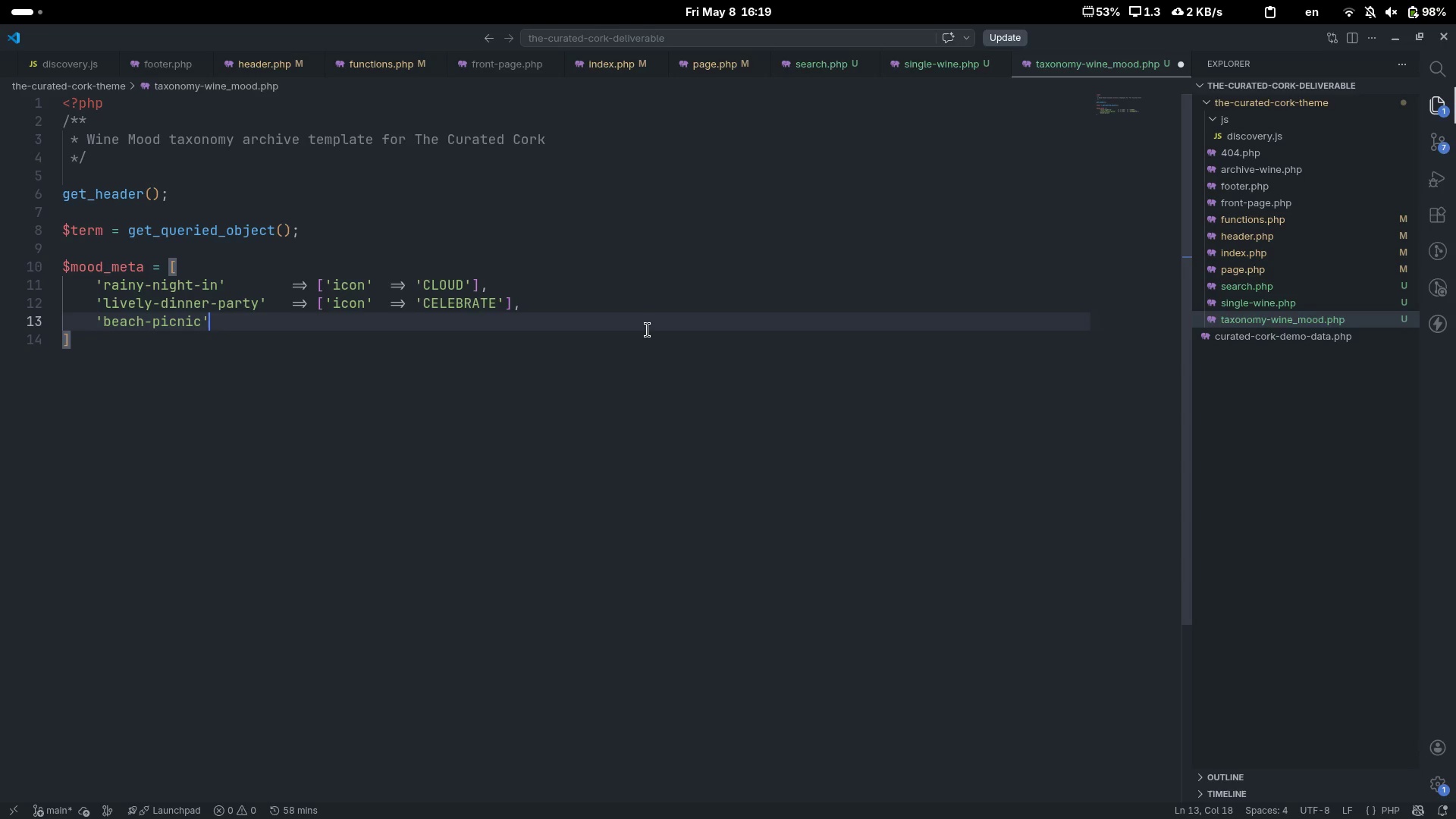 
key(ArrowRight)
 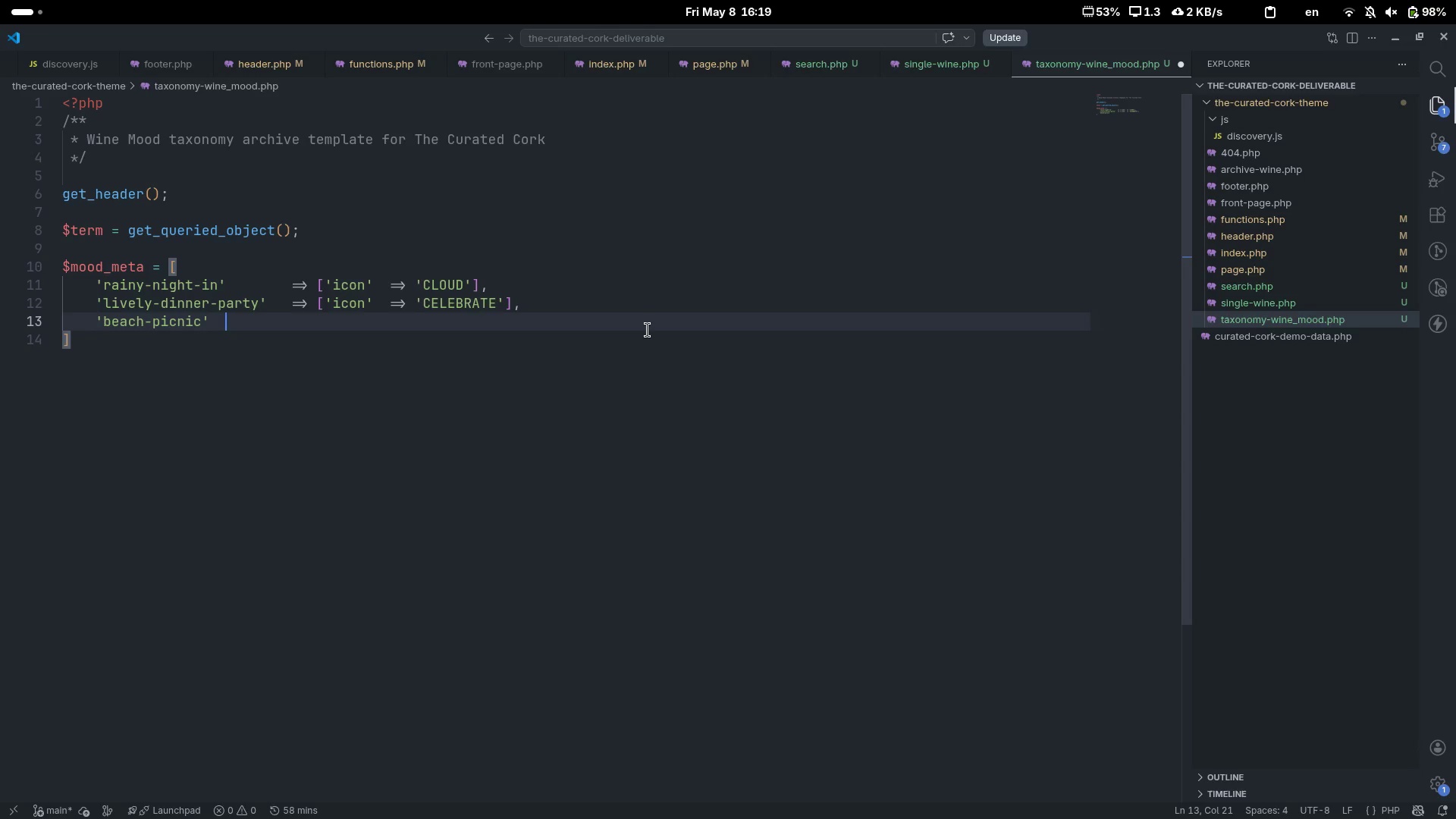 
key(Tab)
key(Tab)
key(Tab)
type(=> ['icon)
 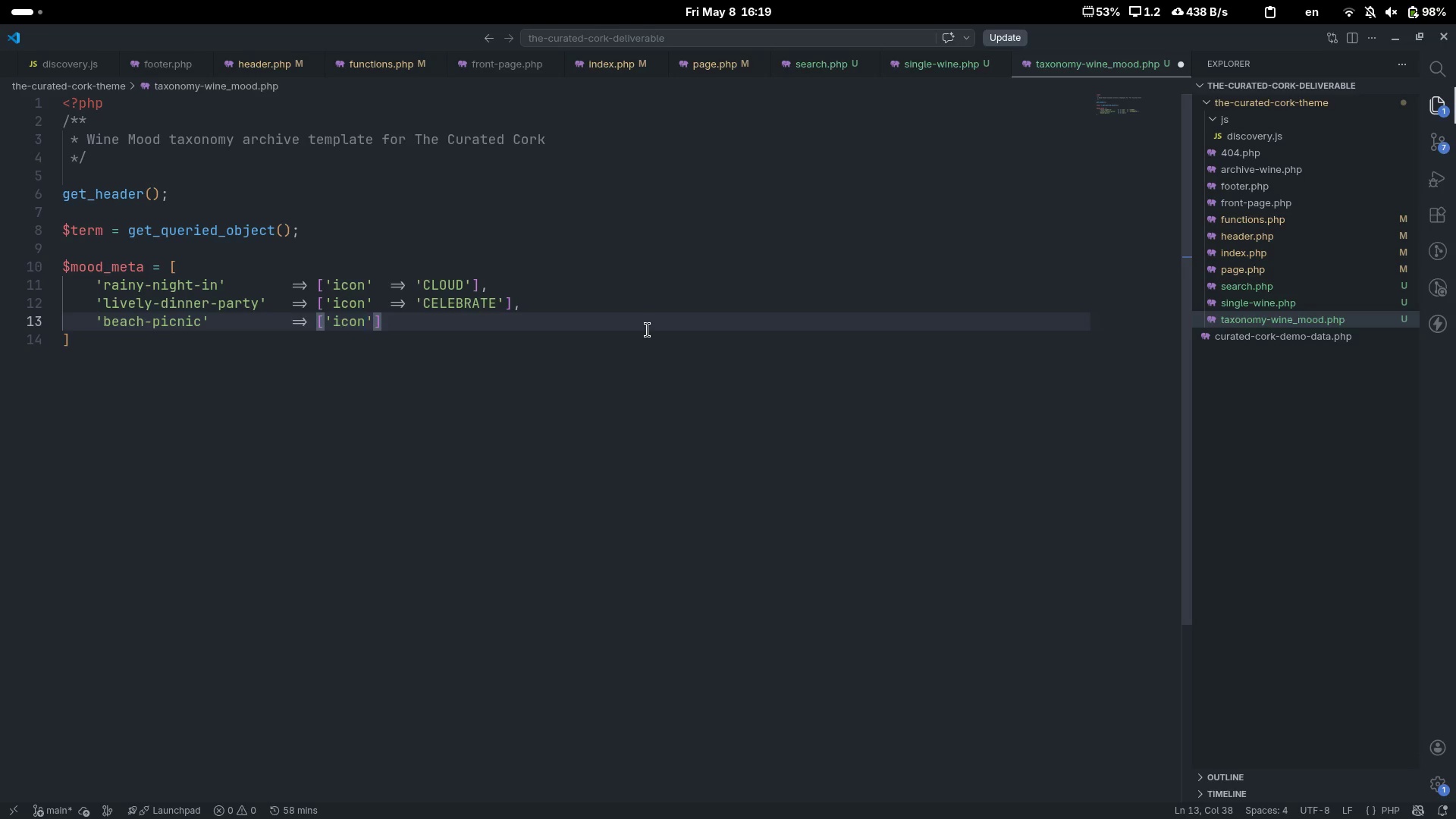 
key(ArrowRight)
 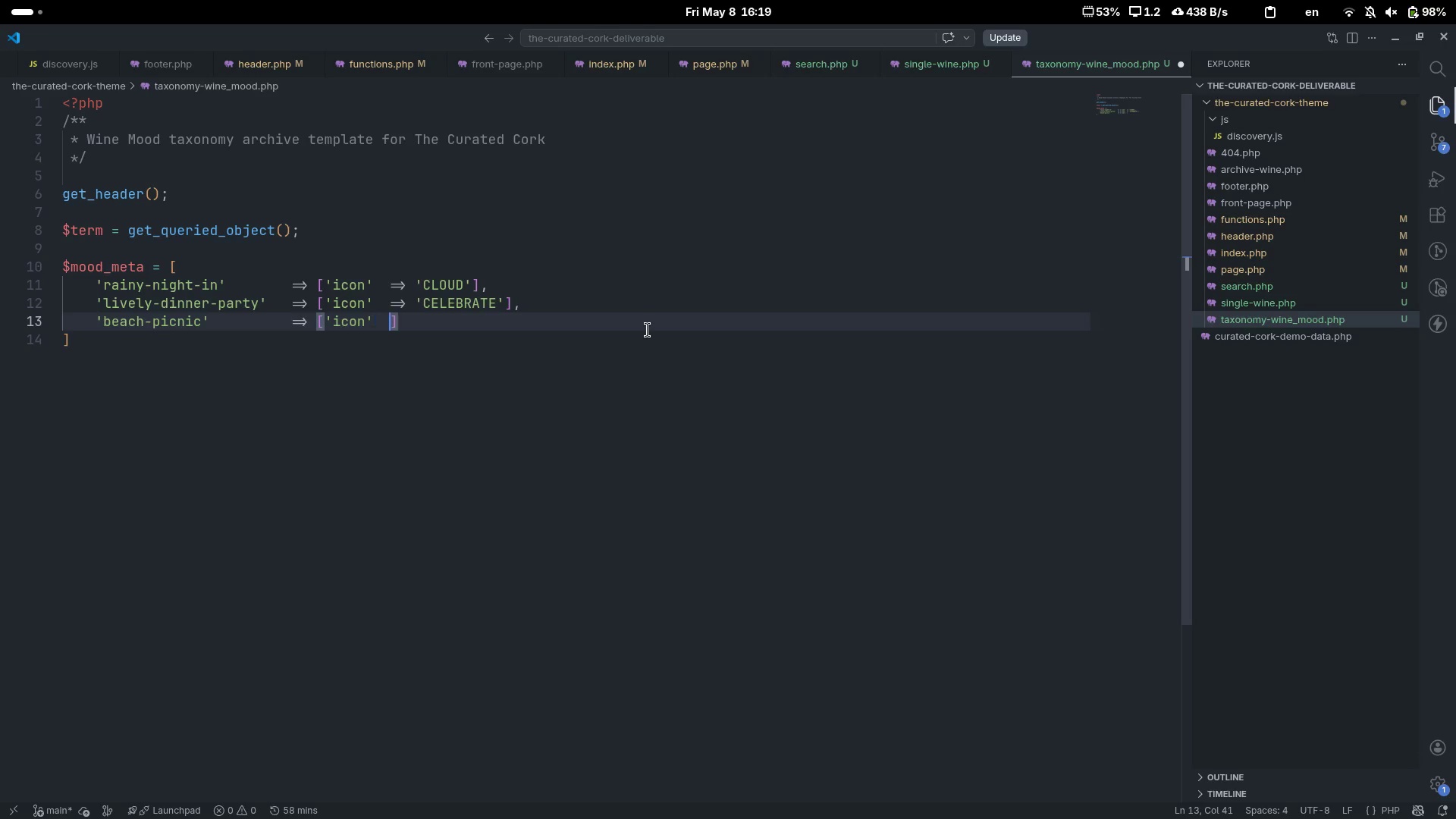 
key(Tab)
type(=> 'BEACH[End],)
 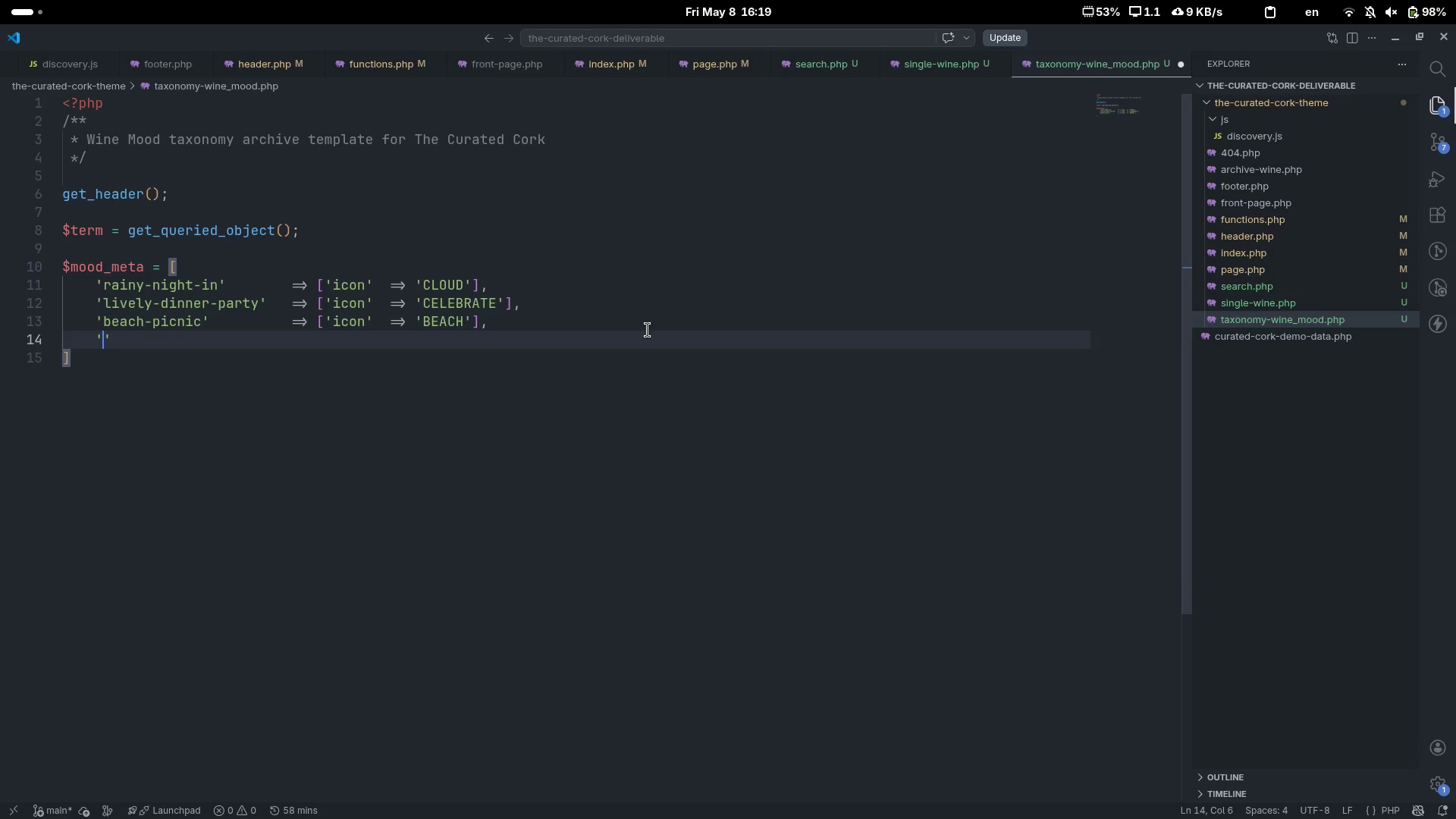 
 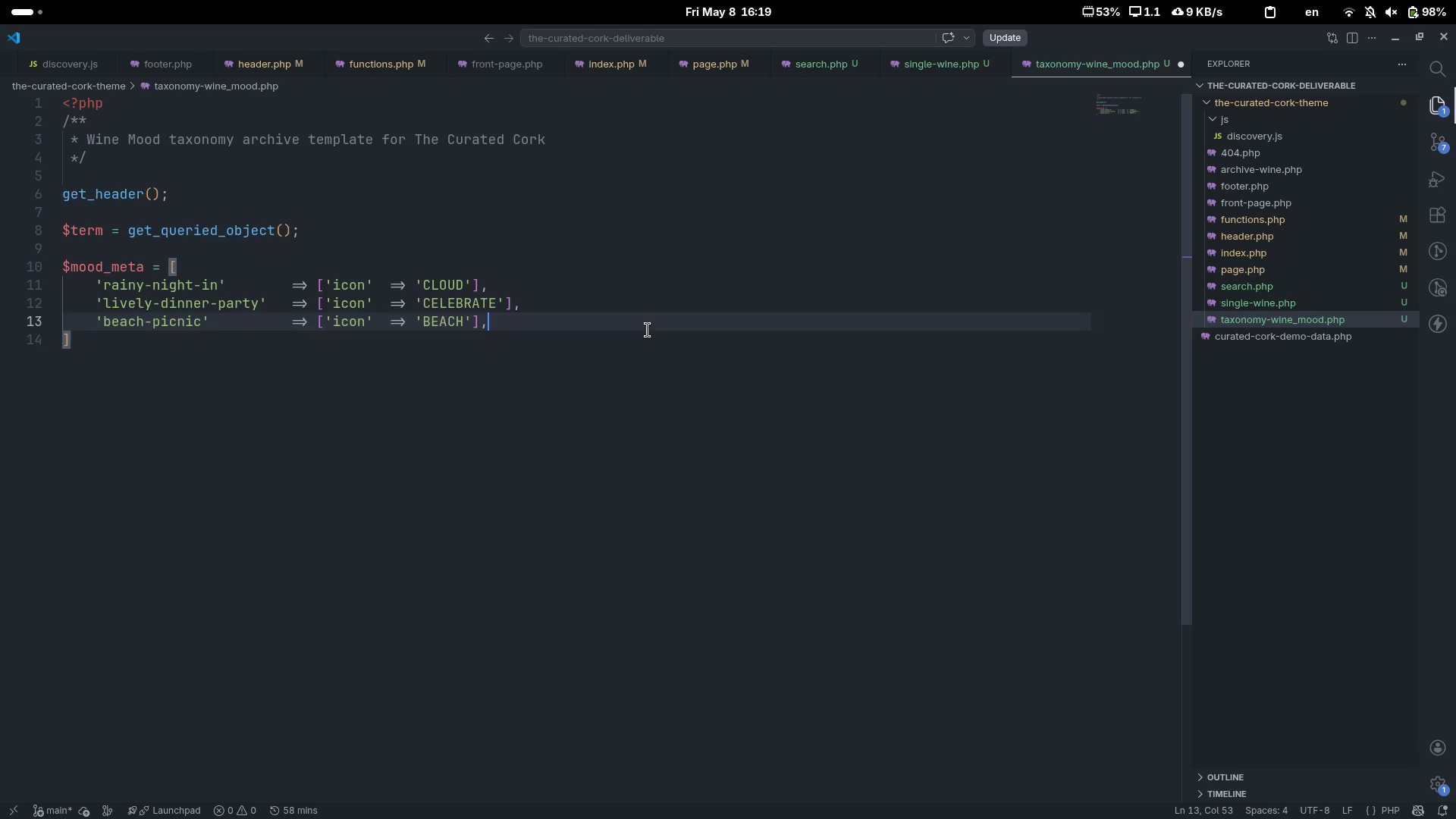 
key(Enter)
 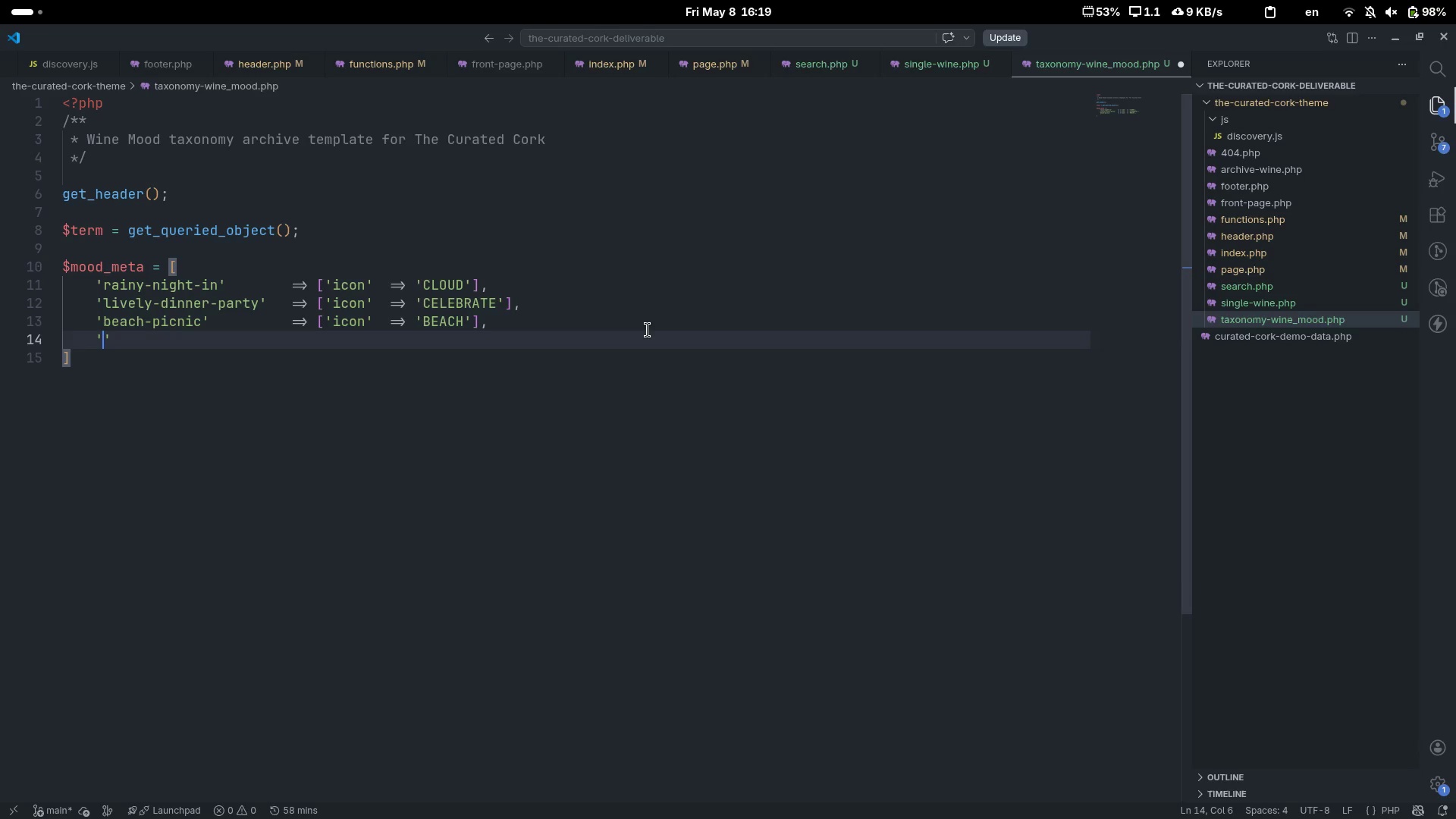 
type('romantic-evenn)
key(Backspace)
 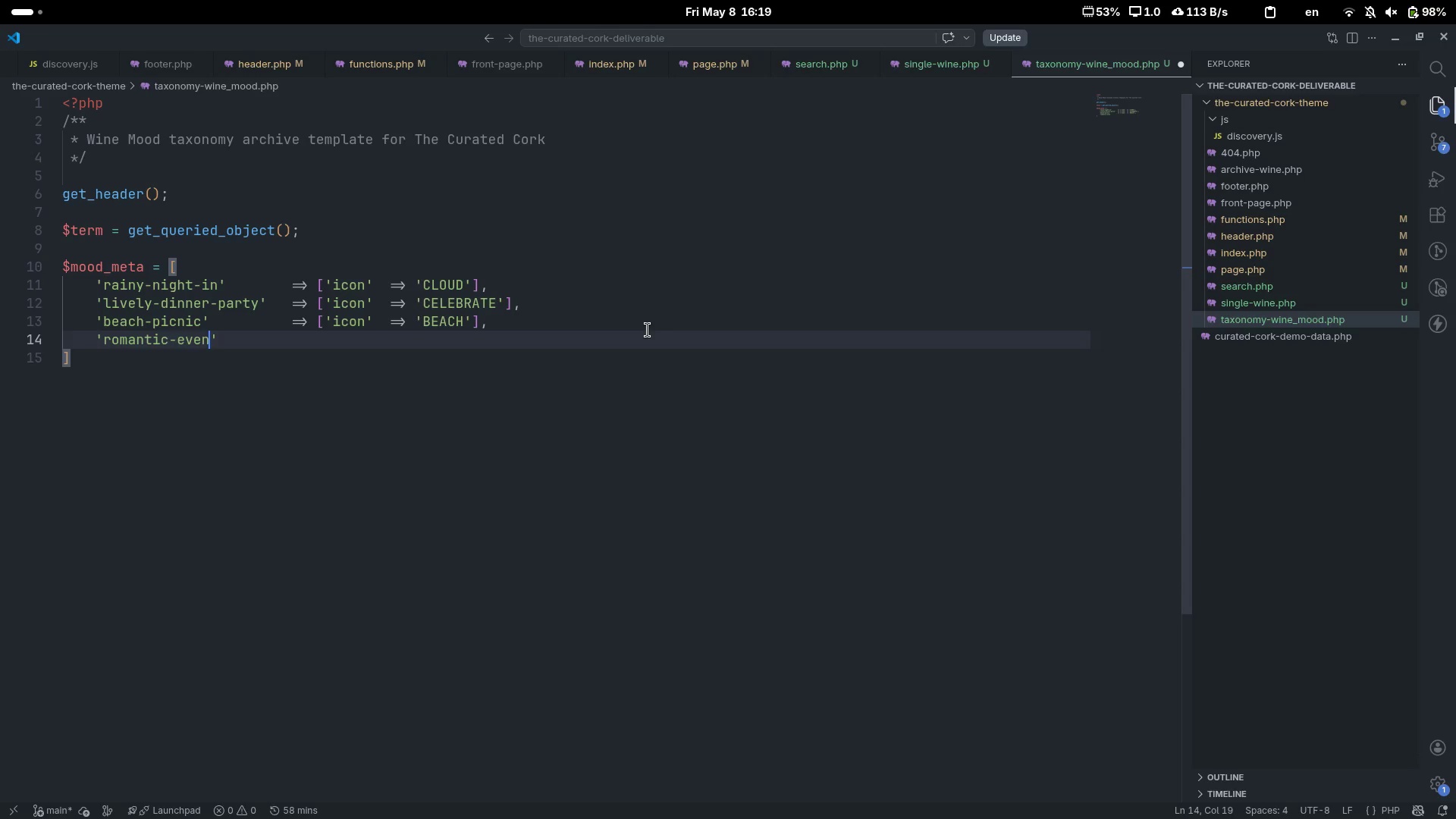 
key(Control+ControlLeft)
 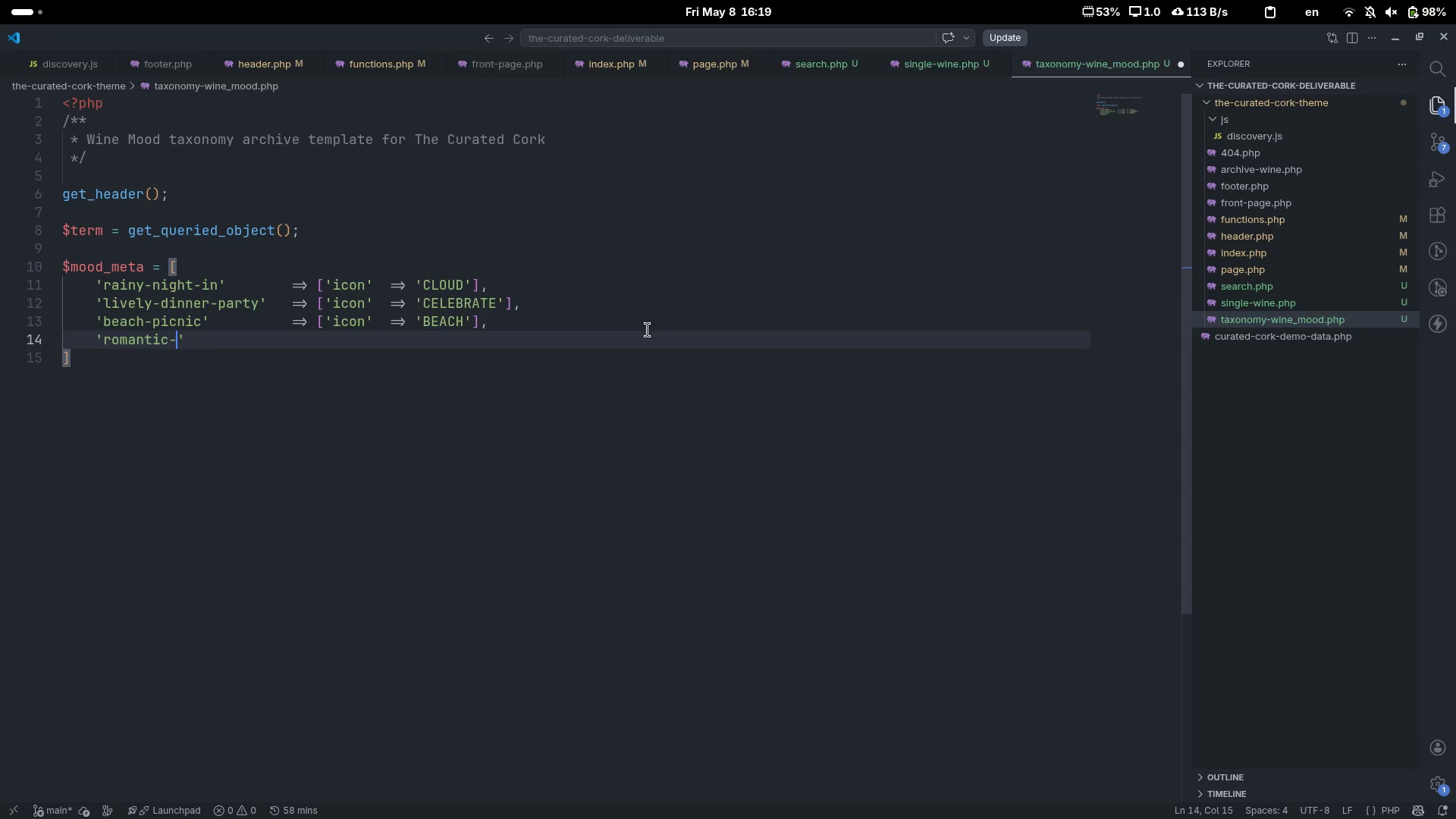 
key(Control+Backspace)
 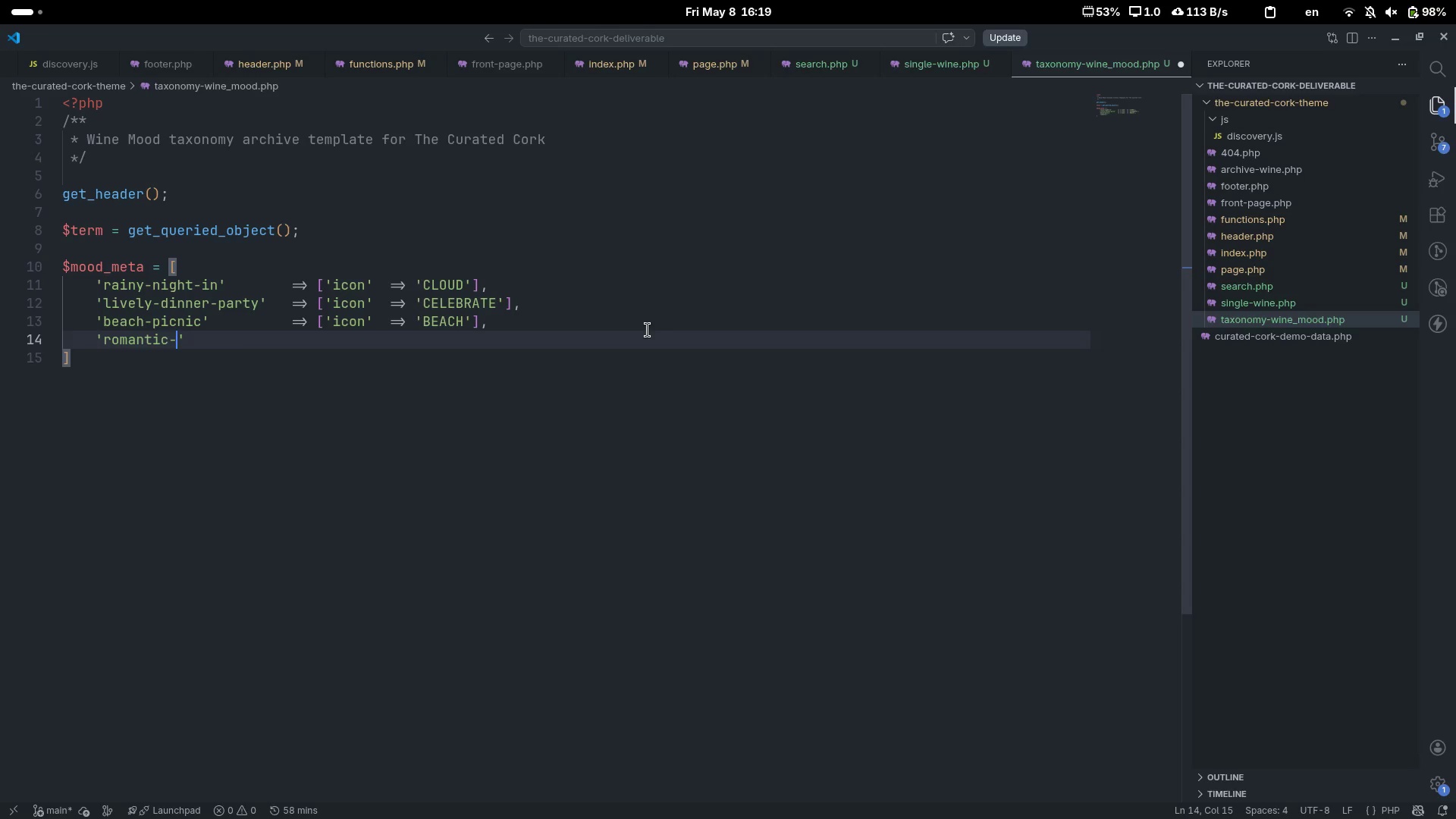 
type(evening)
 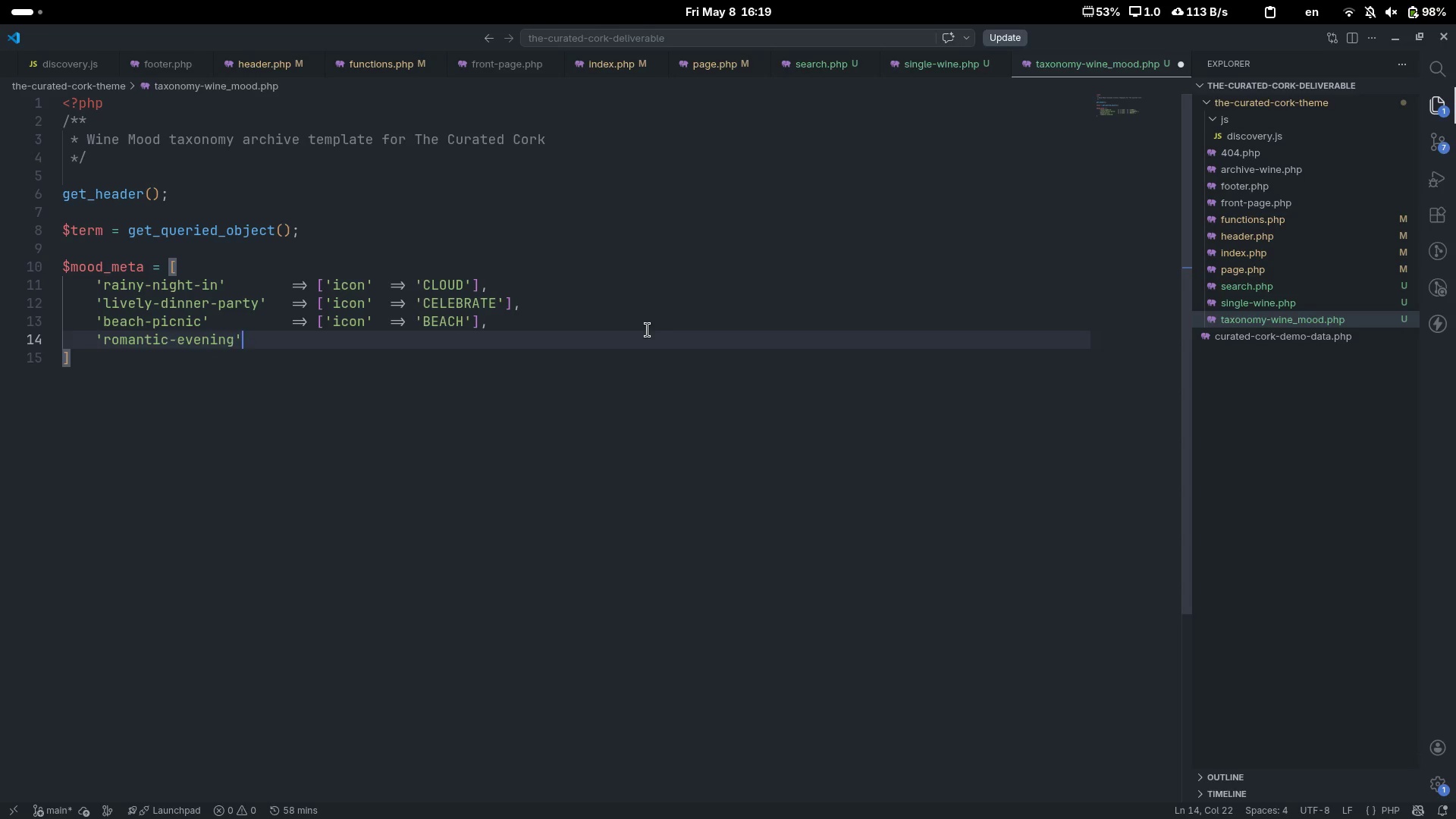 
key(ArrowRight)
 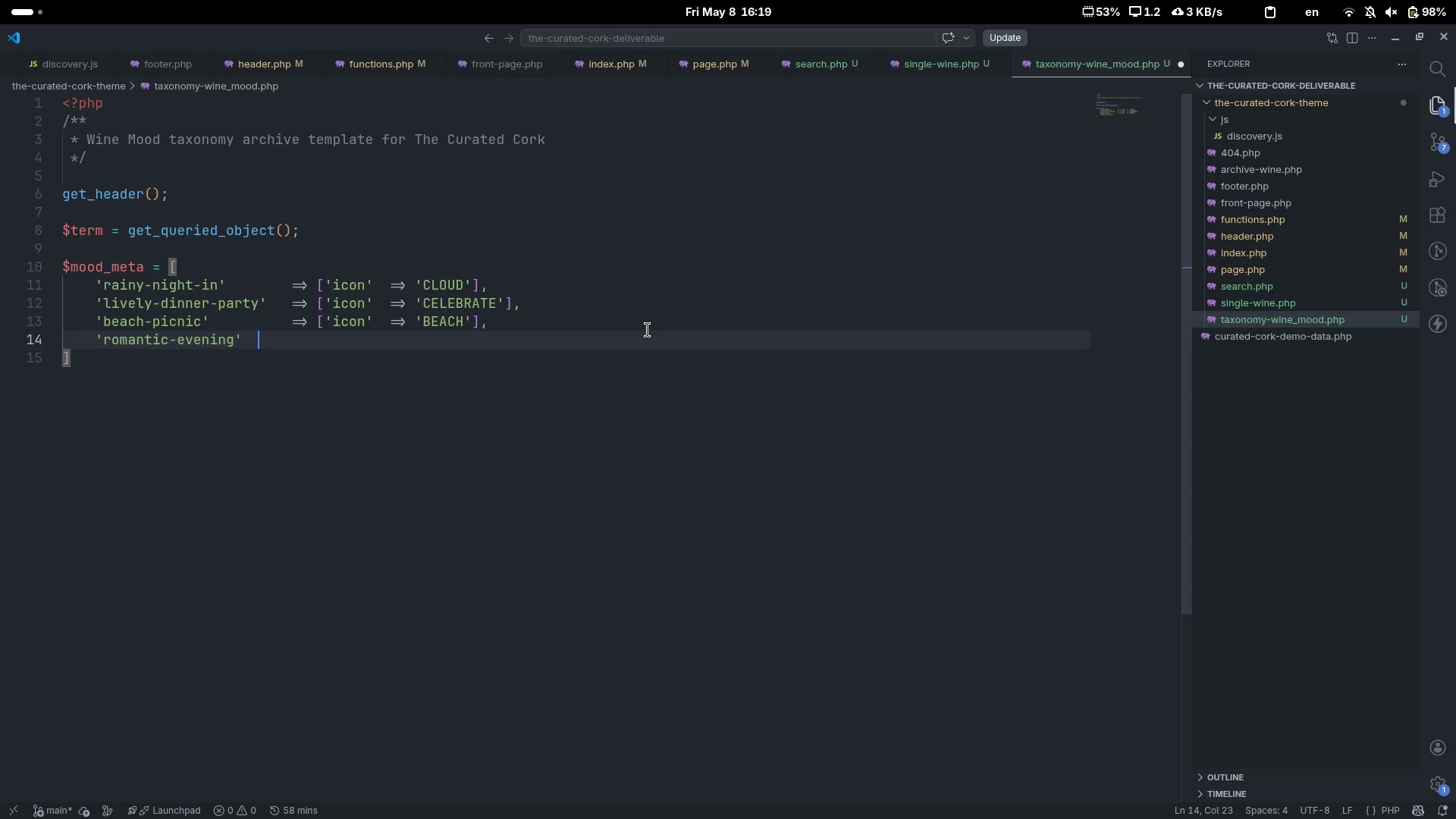 
key(Tab)
 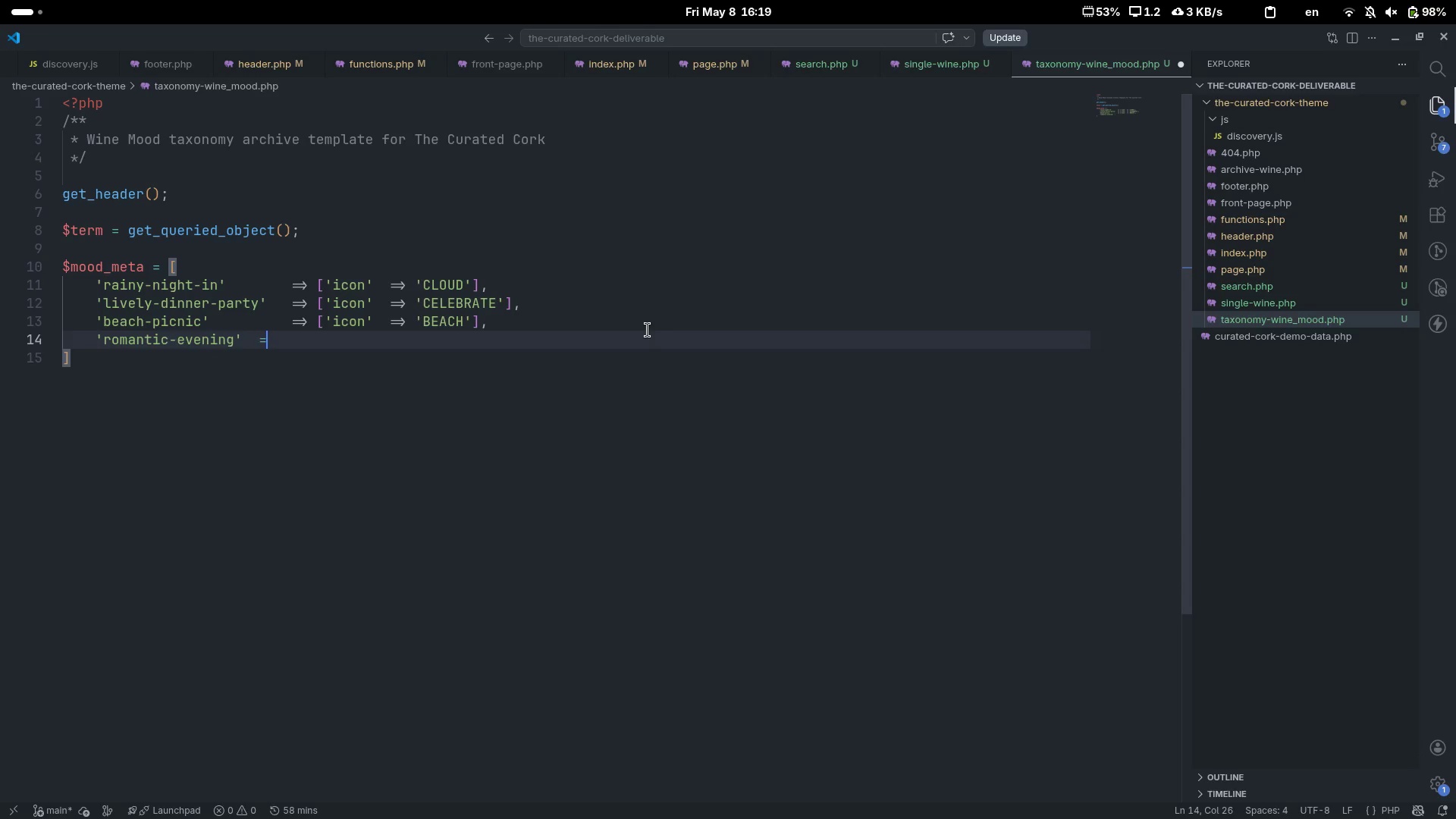 
key(Equal)
 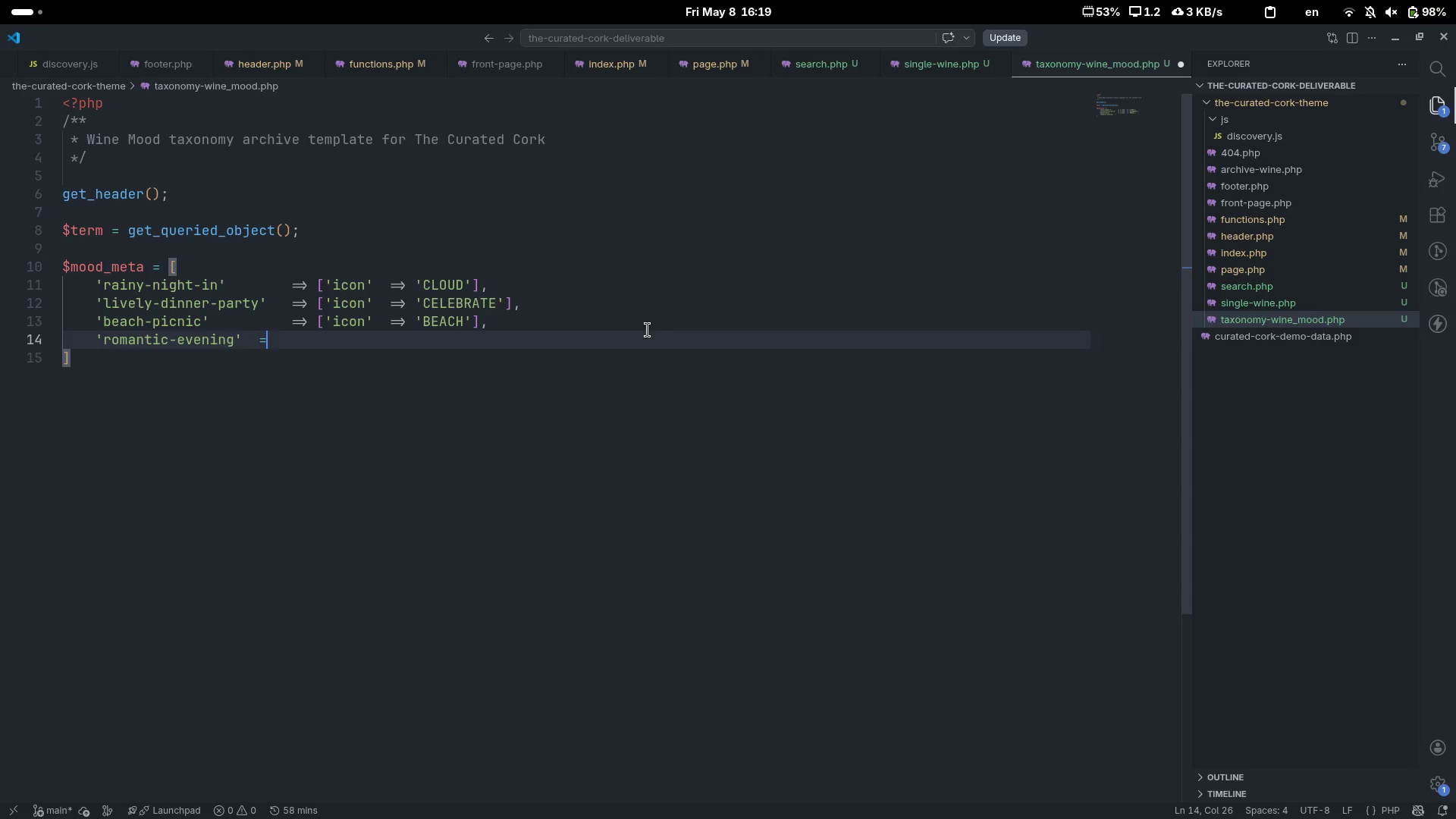 
key(Control+ControlLeft)
 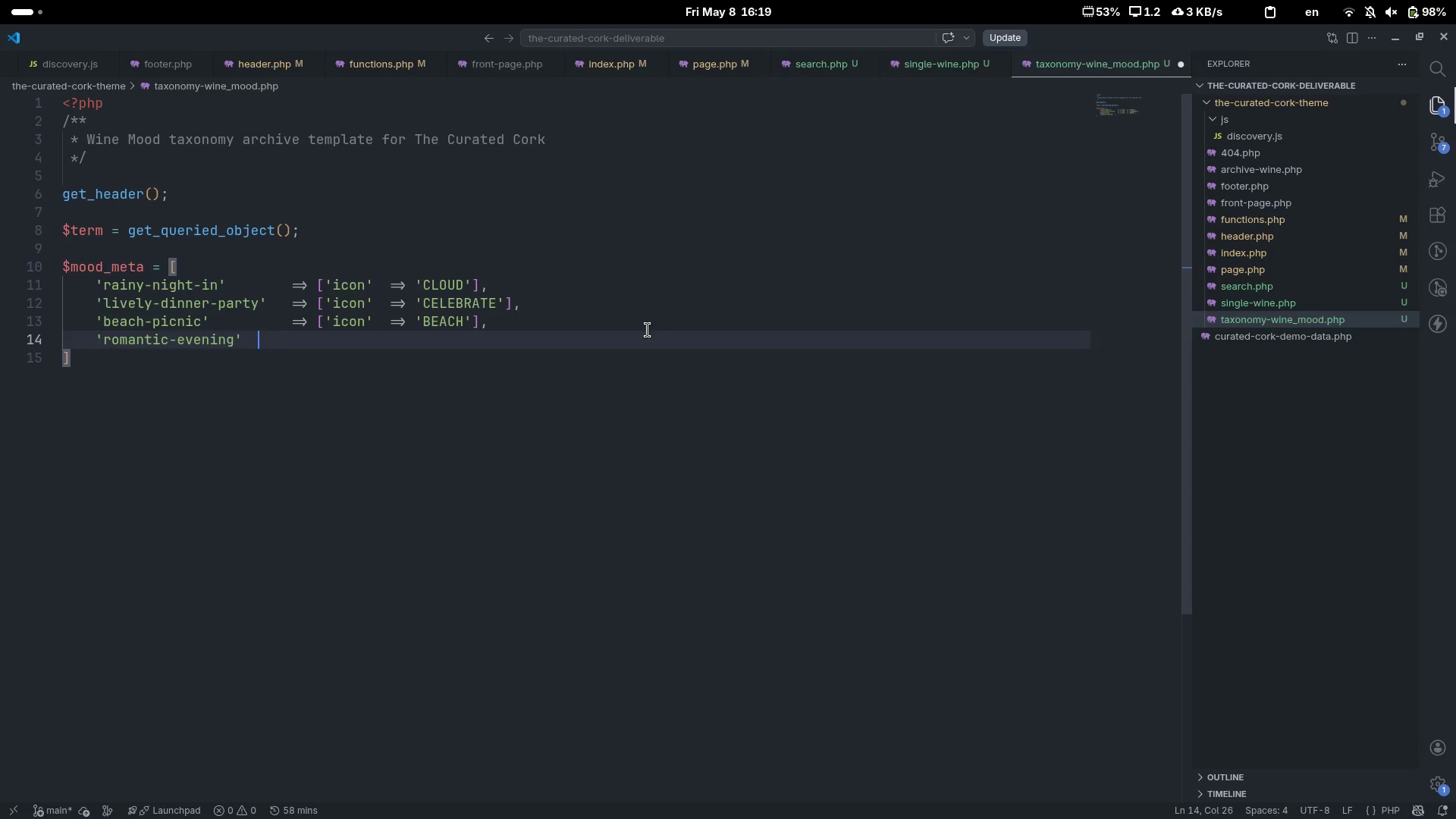 
key(Control+Backspace)
 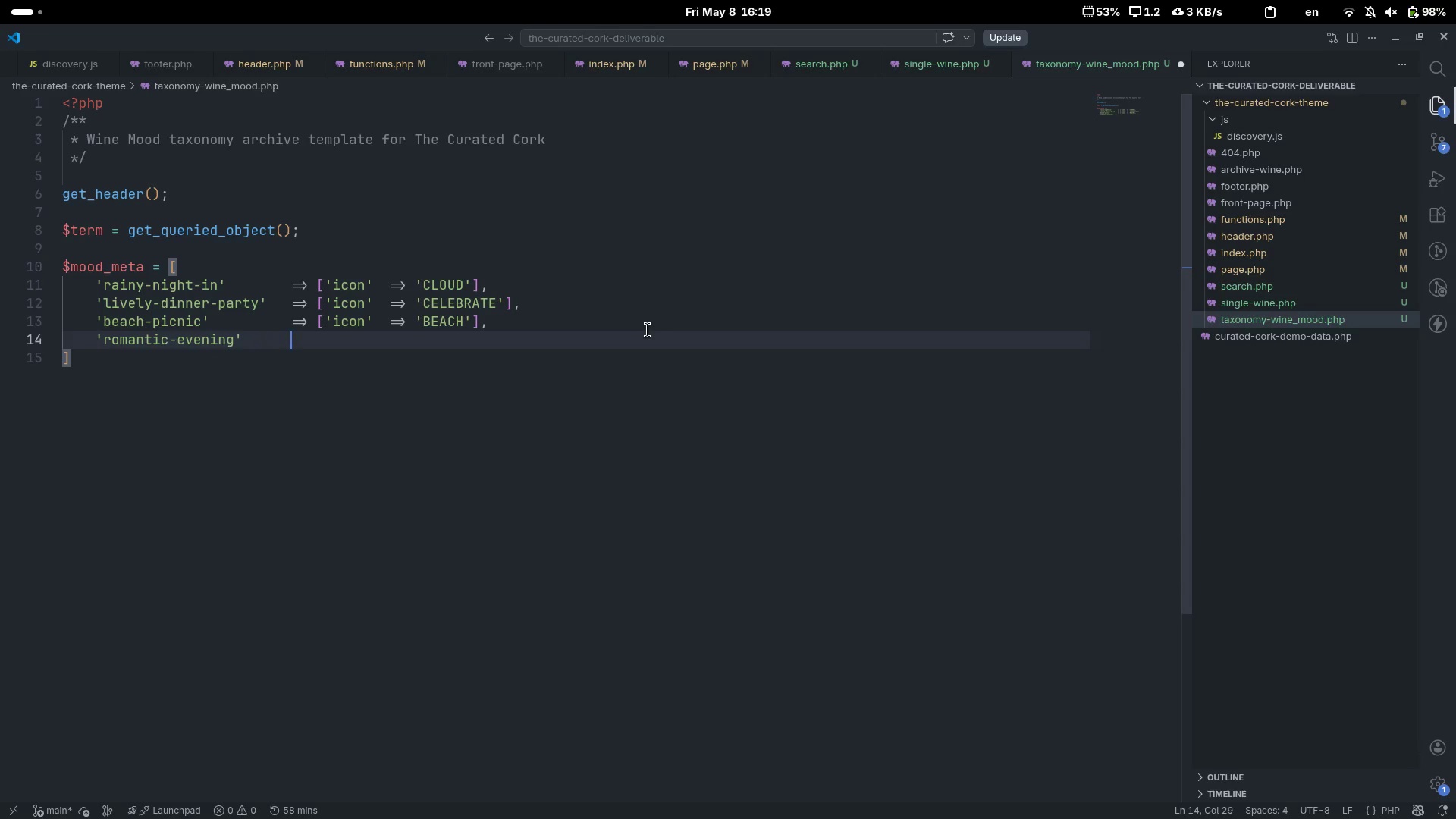 
key(Tab)
type(=> ['icon)
 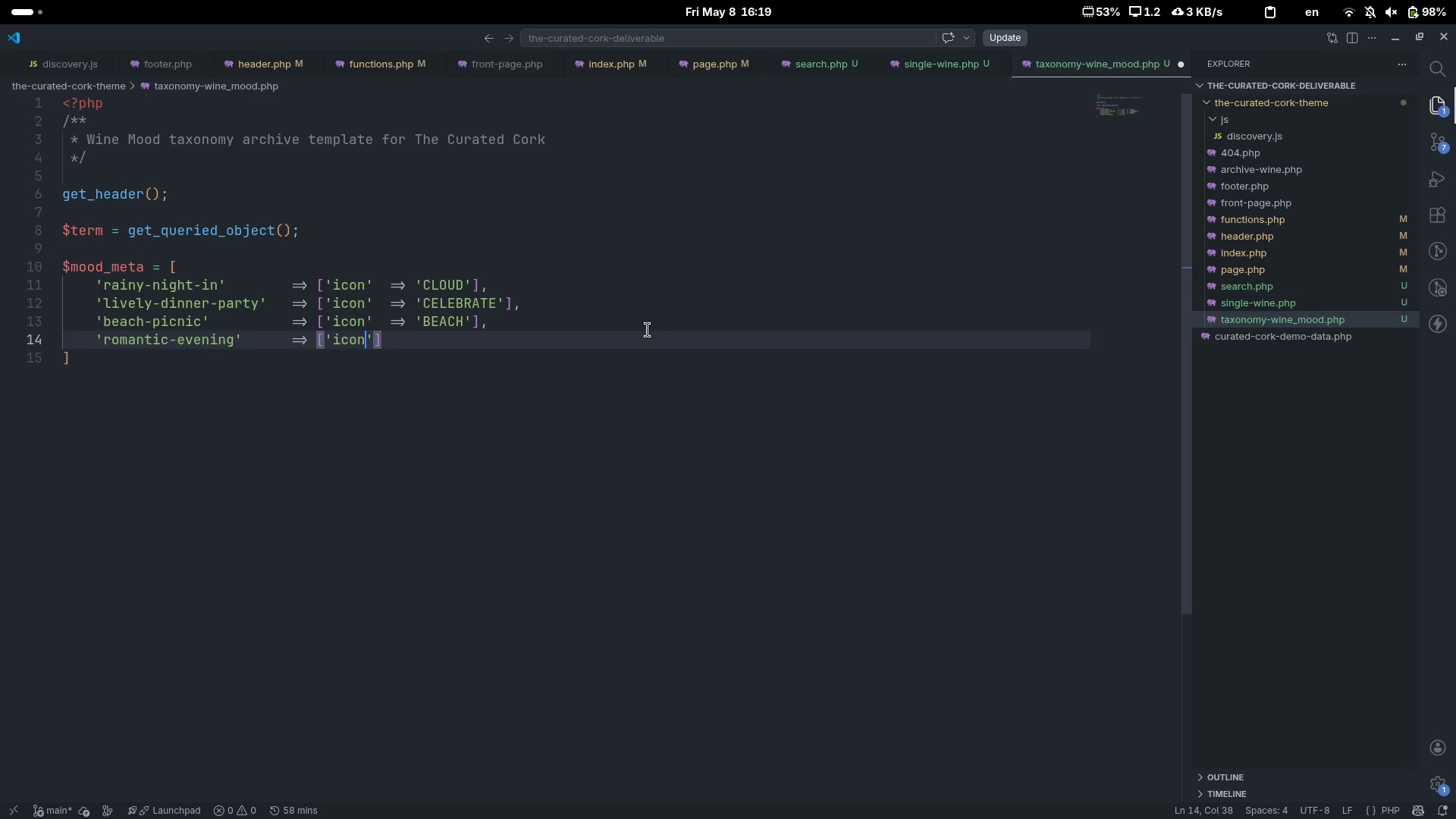 
key(ArrowRight)
 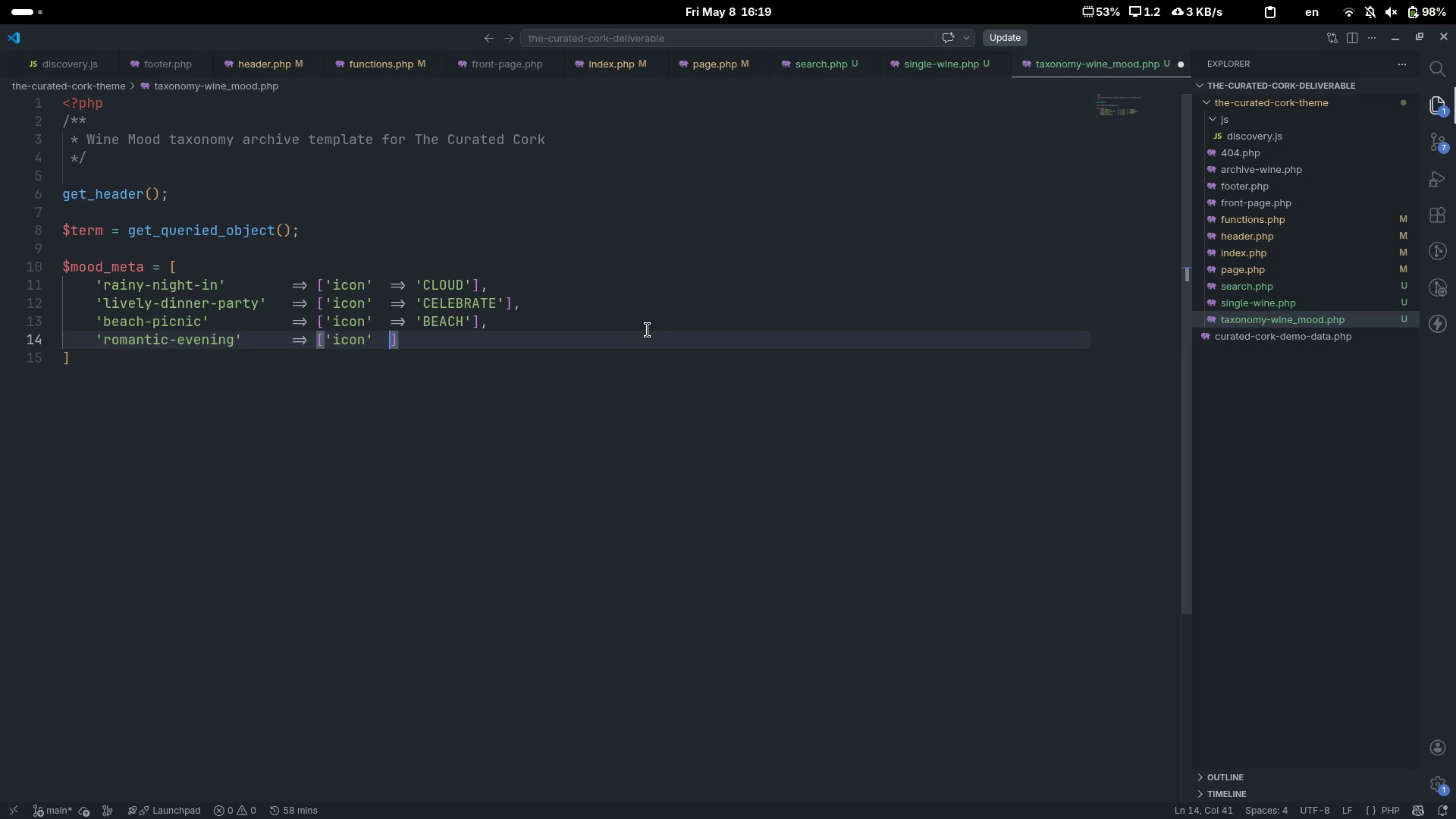 
key(Tab)
type(->)
key(Backspace)
key(Backspace)
type(=> 'Ca)
key(Backspace)
type(a)
key(Backspace)
type(ANDLE)
 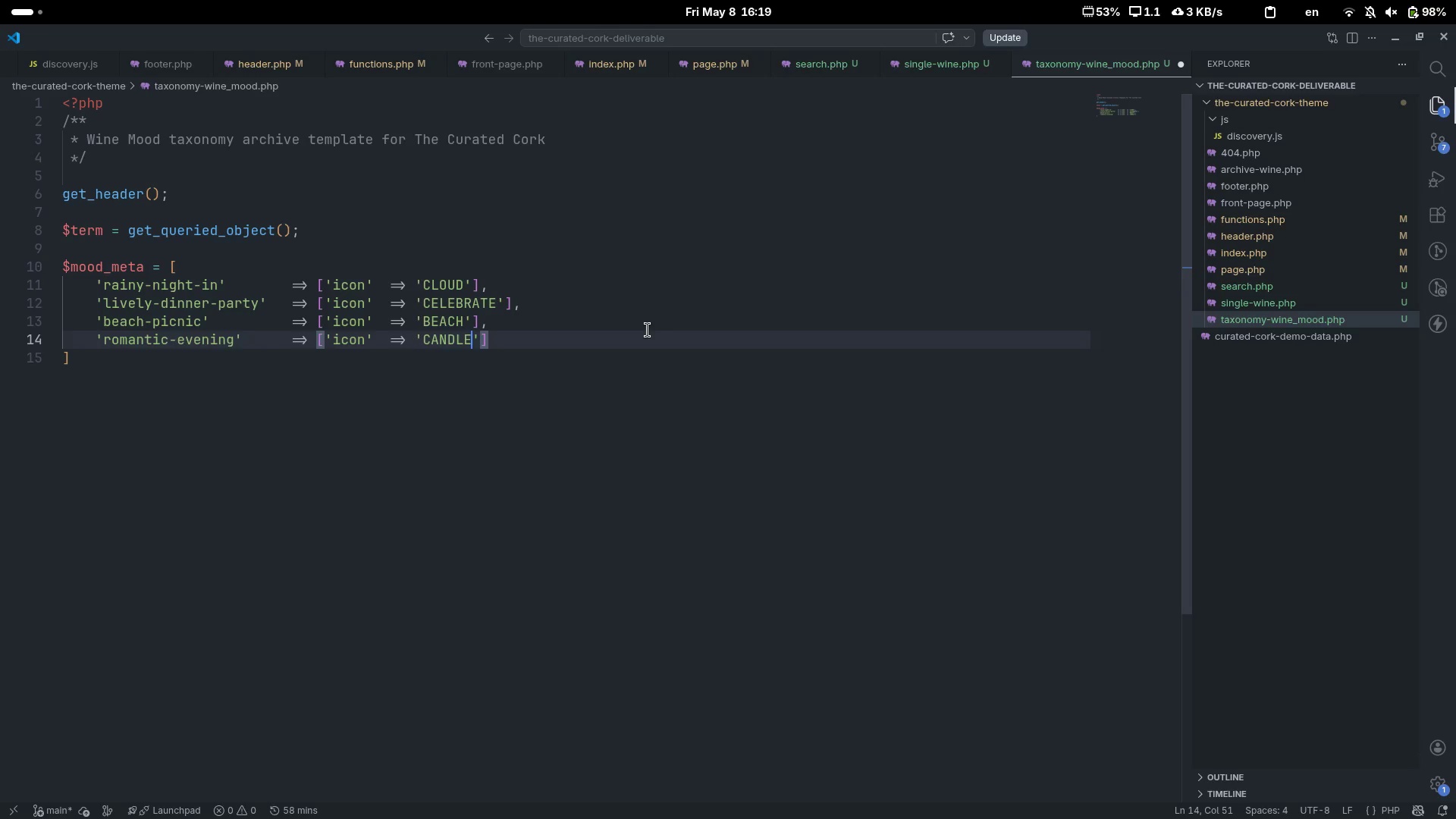 
key(ArrowRight)
 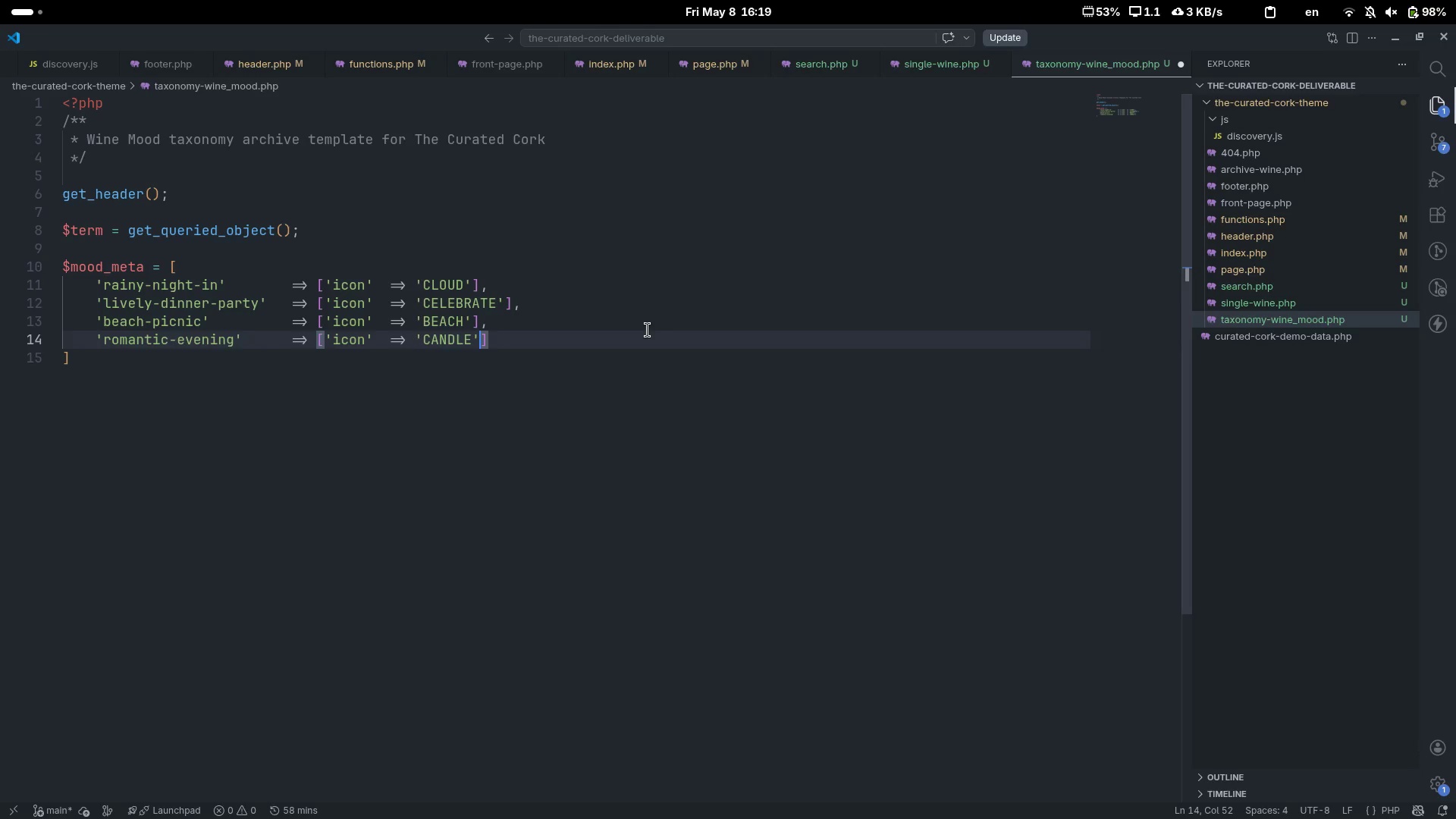 
key(ArrowRight)
 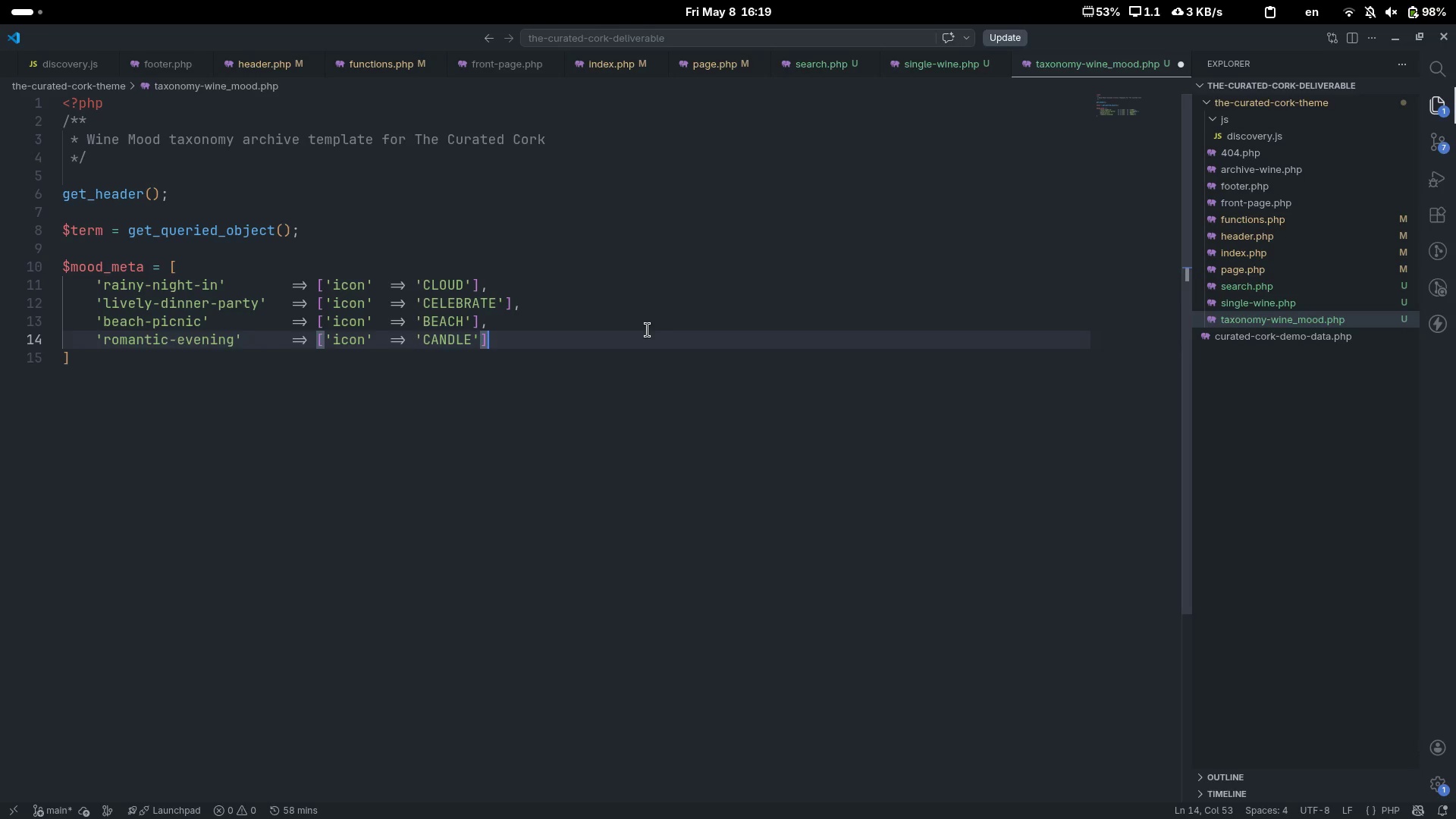 
key(Comma)
 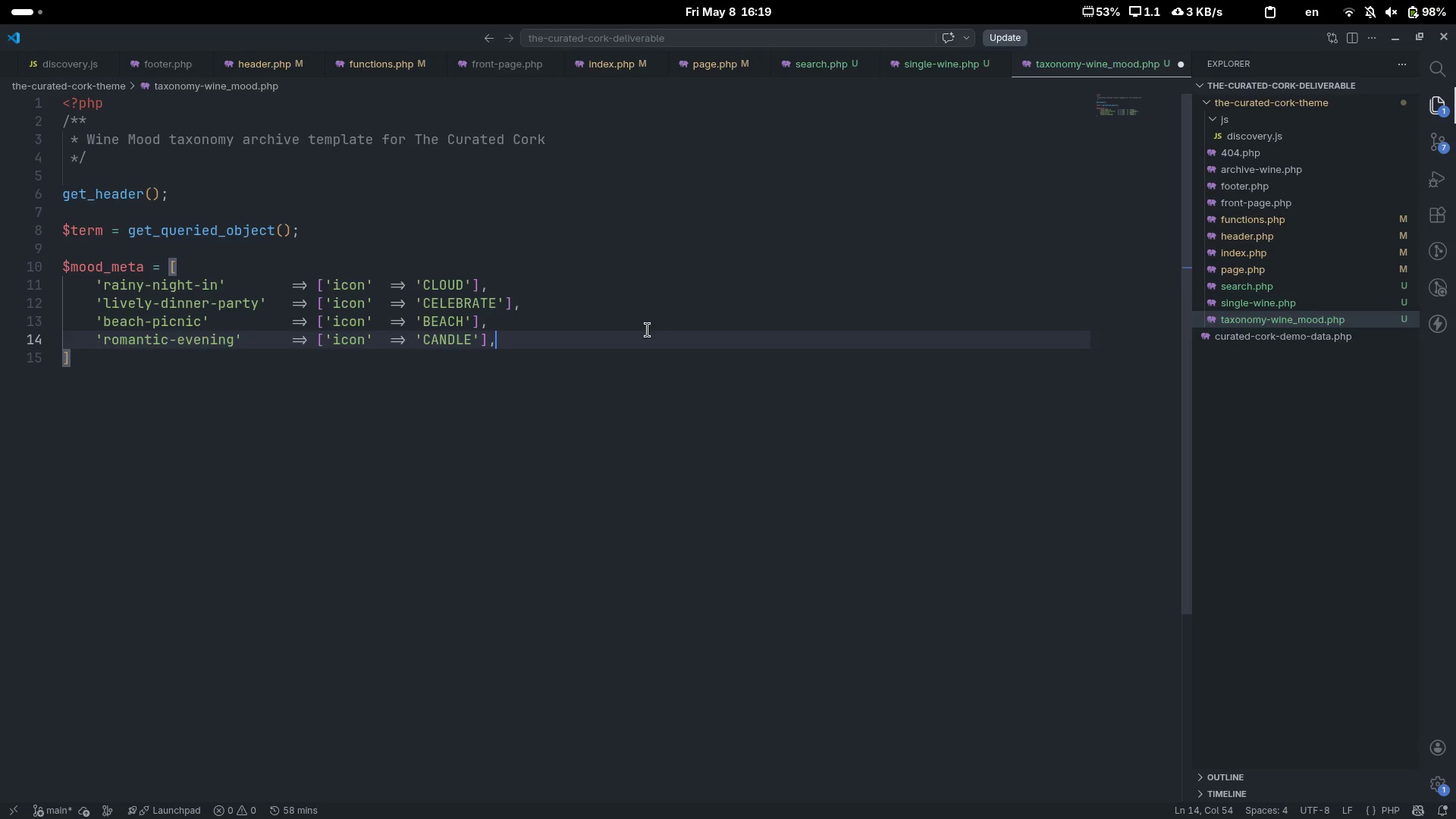 
key(Enter)
 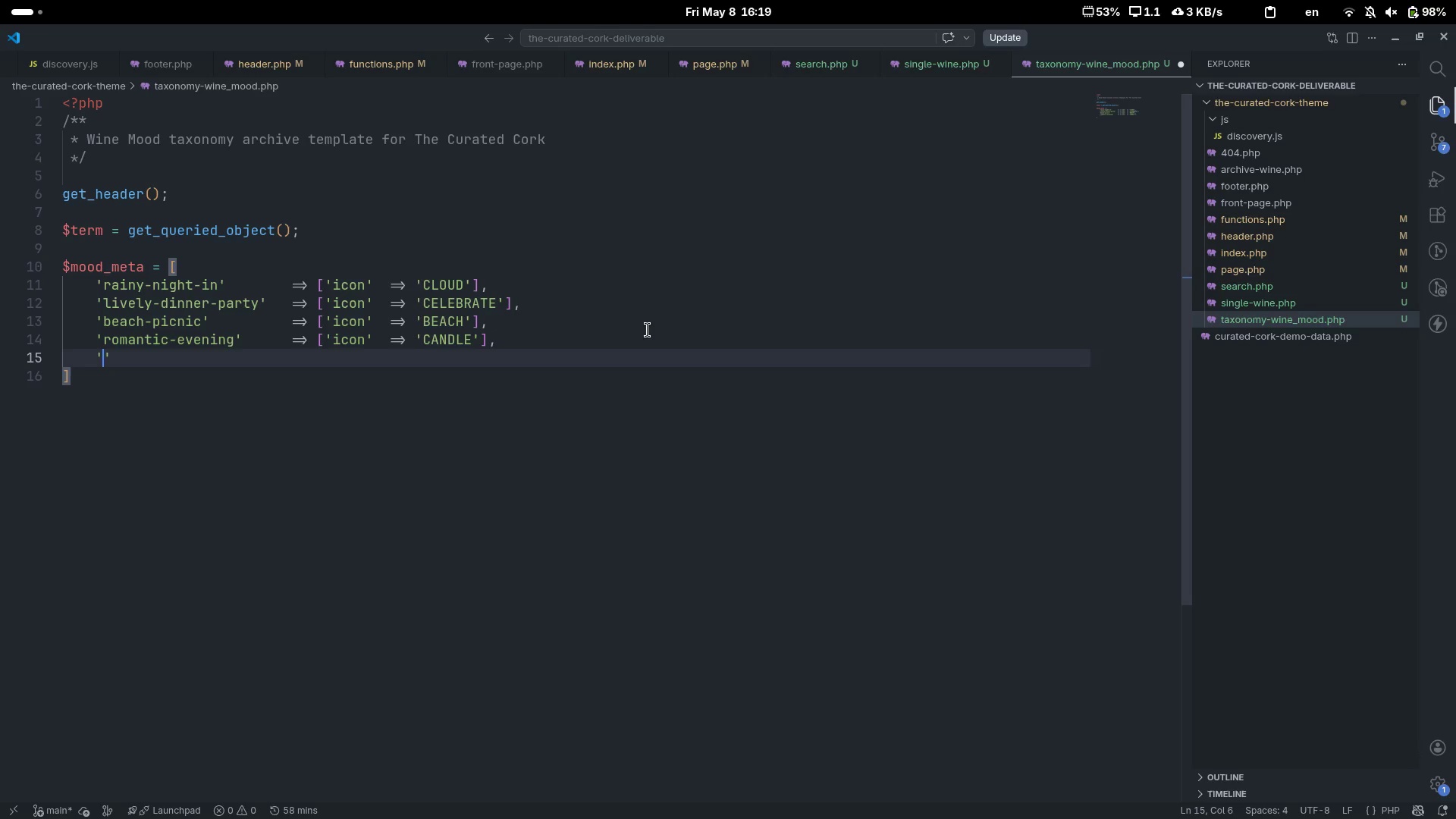 
type('weene)
key(Backspace)
key(Backspace)
type(kend-brunch)
 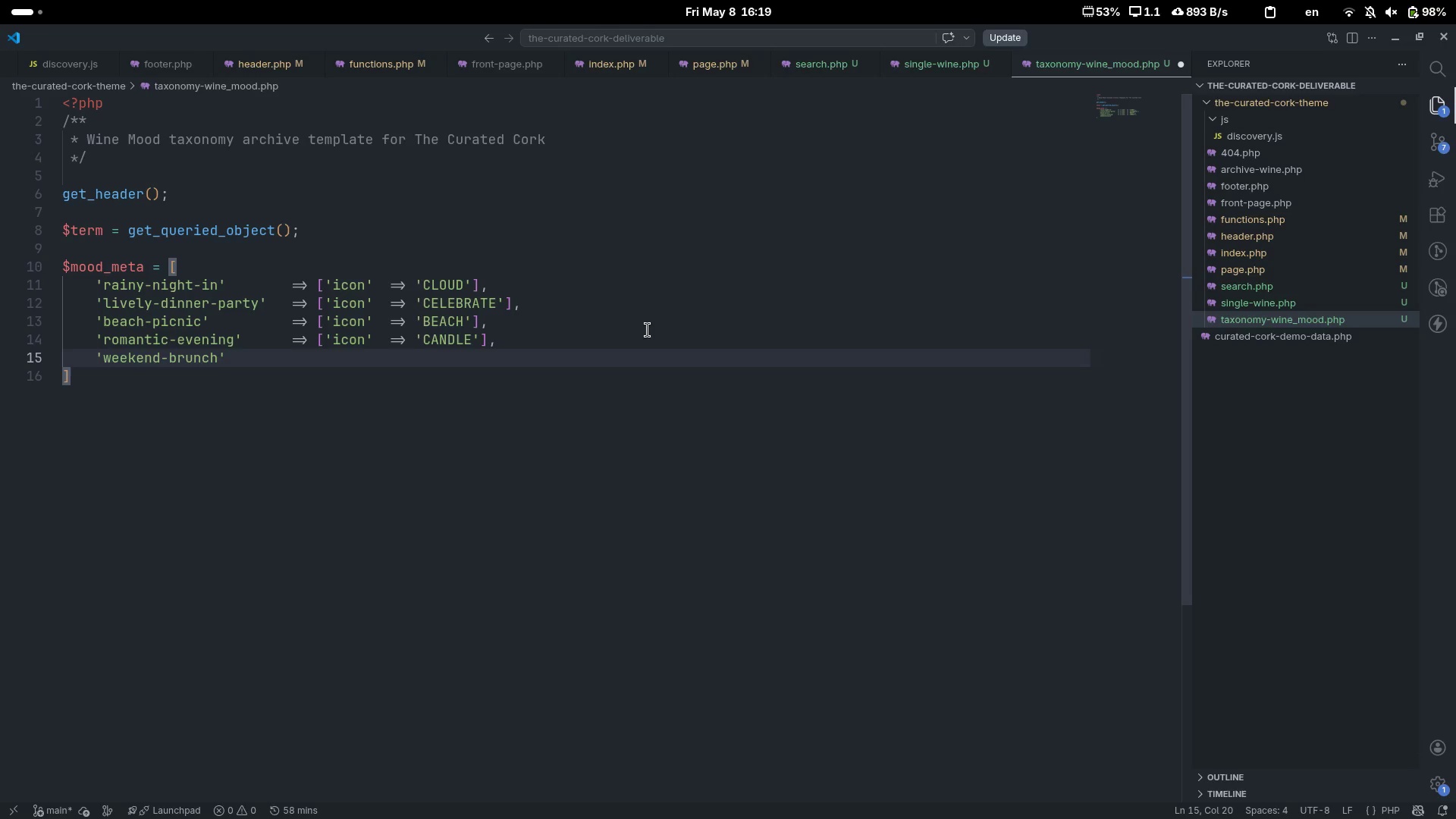 
key(ArrowRight)
 